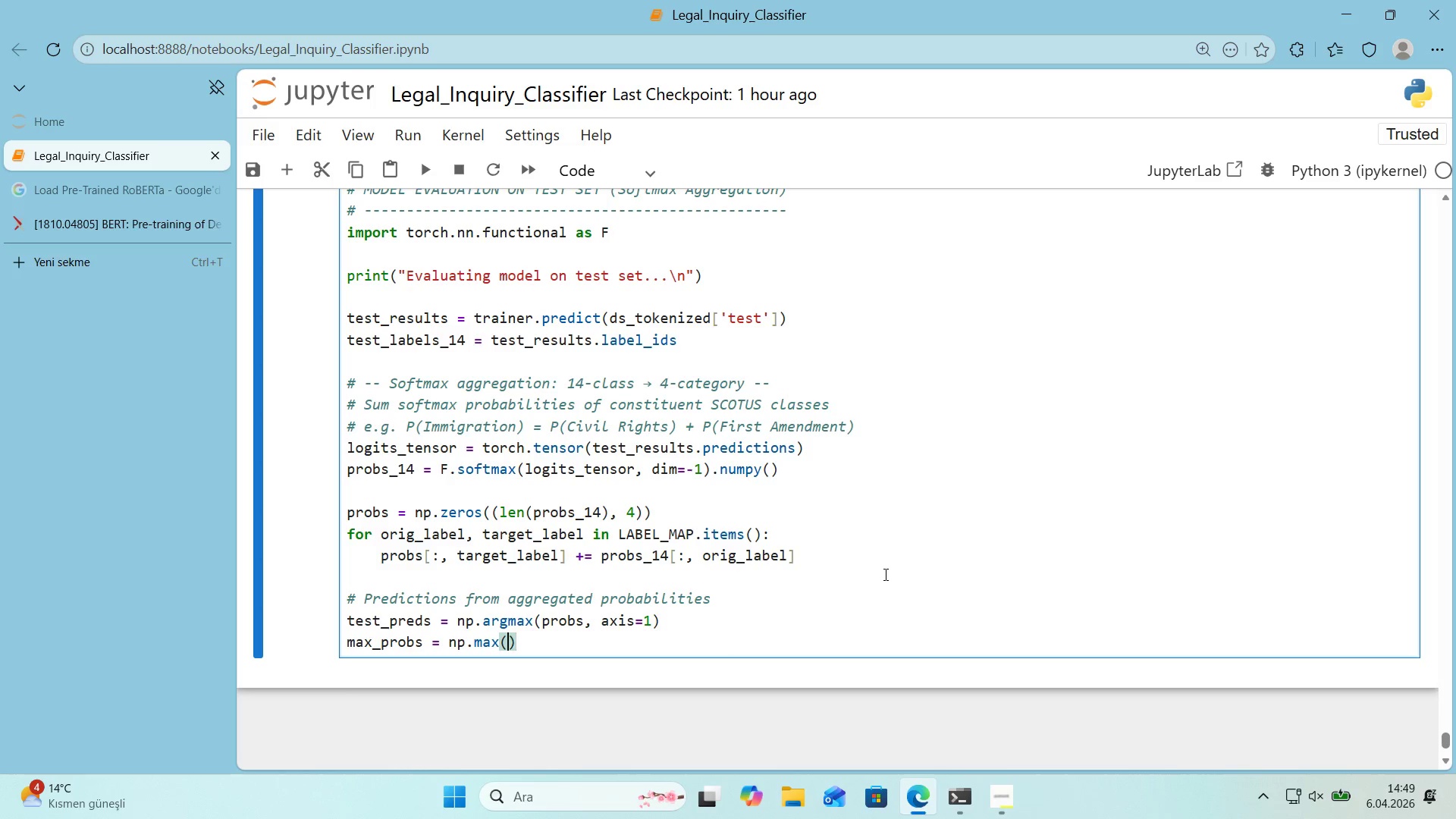 
key(ArrowLeft)
 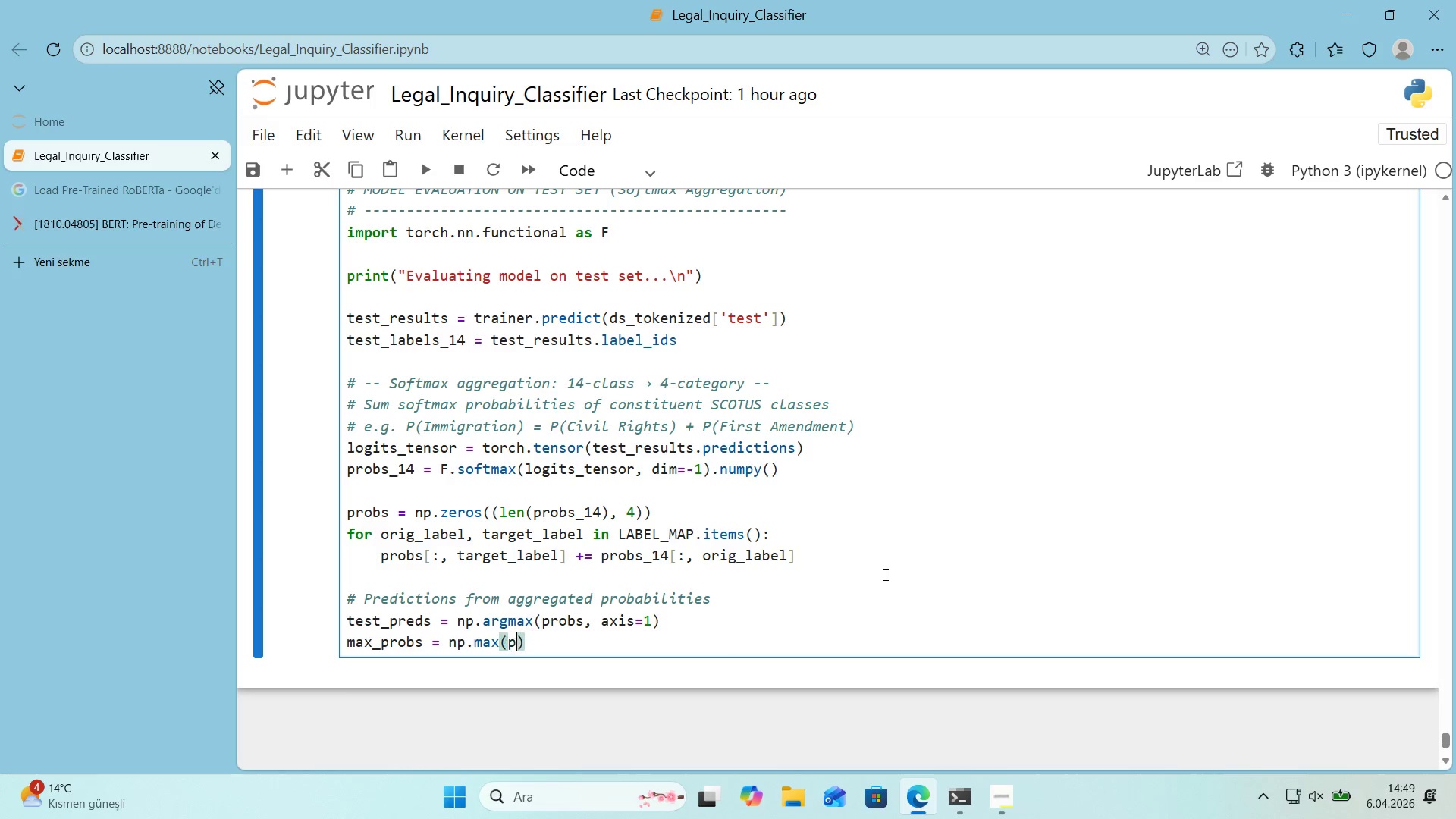 
type(probs, ax's)1)
 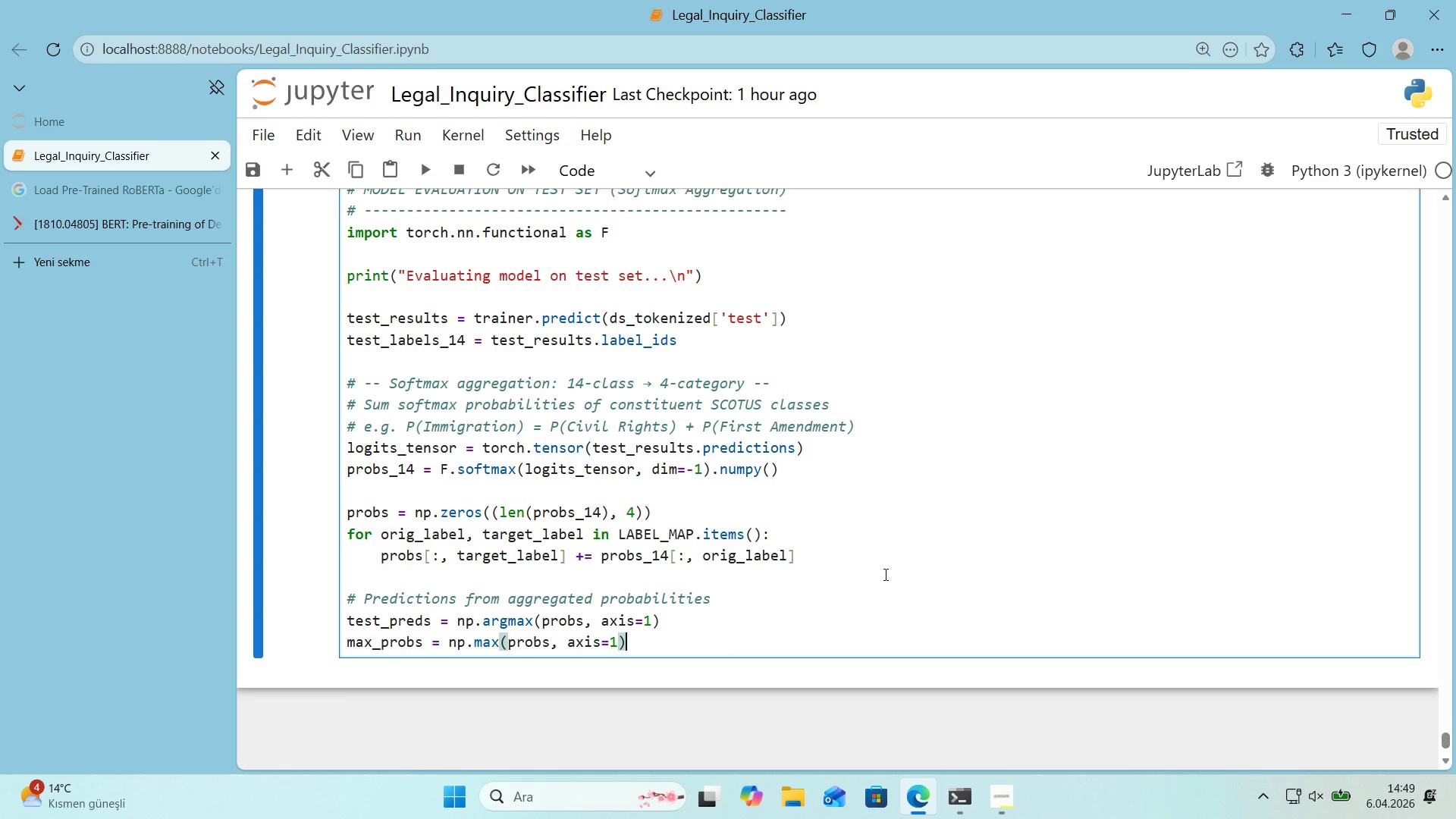 
 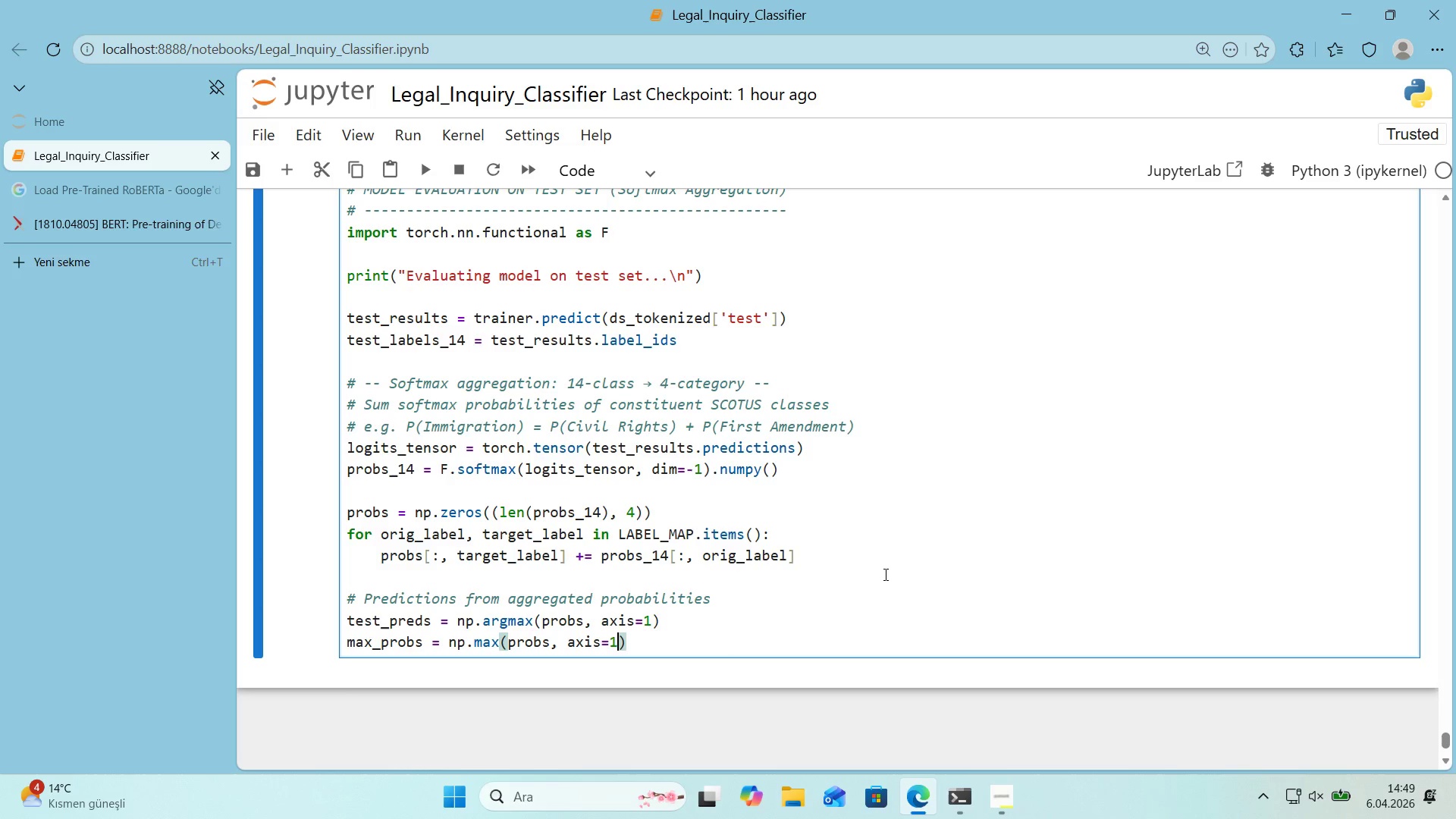 
key(ArrowRight)
 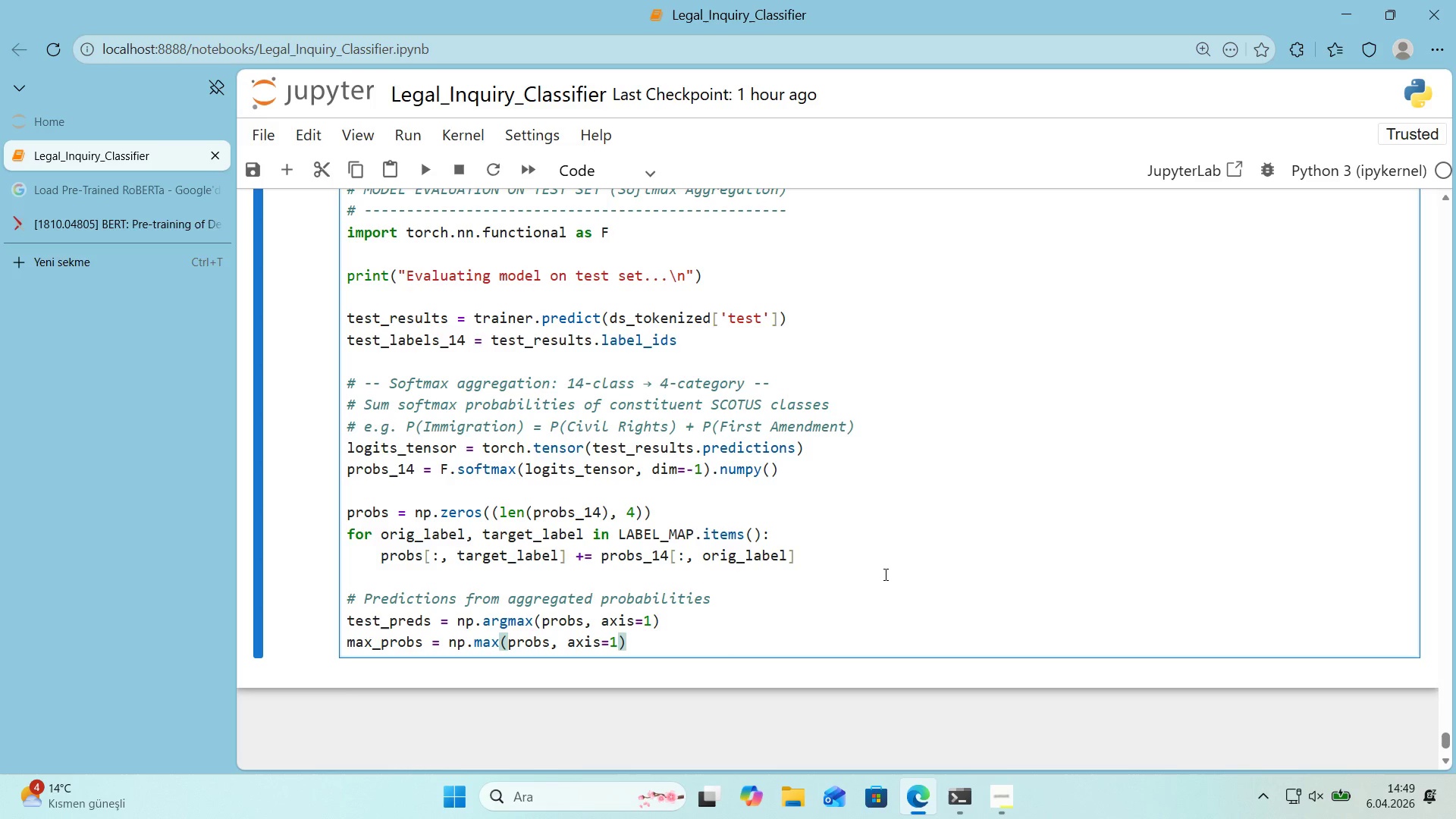 
key(Enter)
 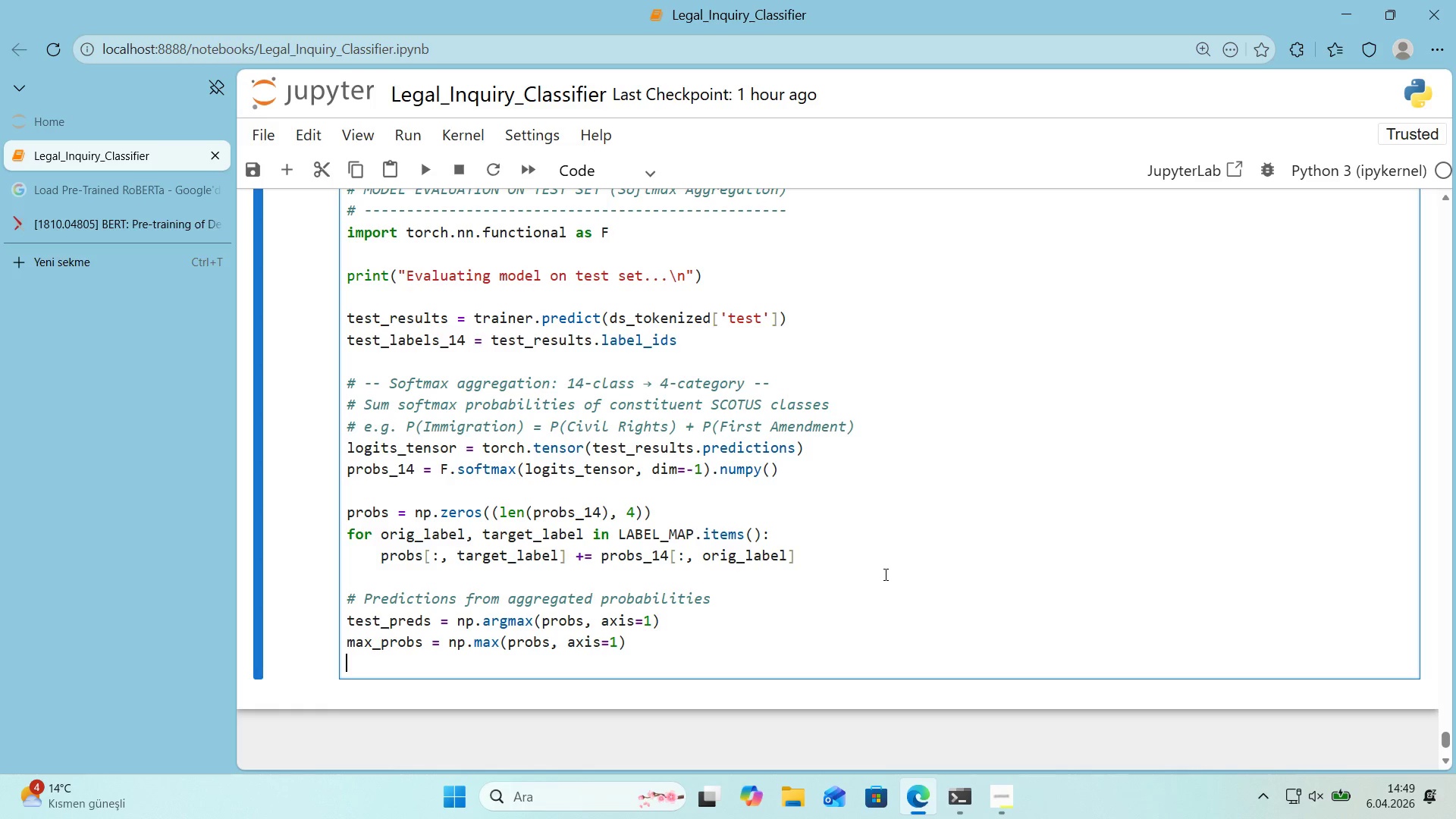 
wait(13.61)
 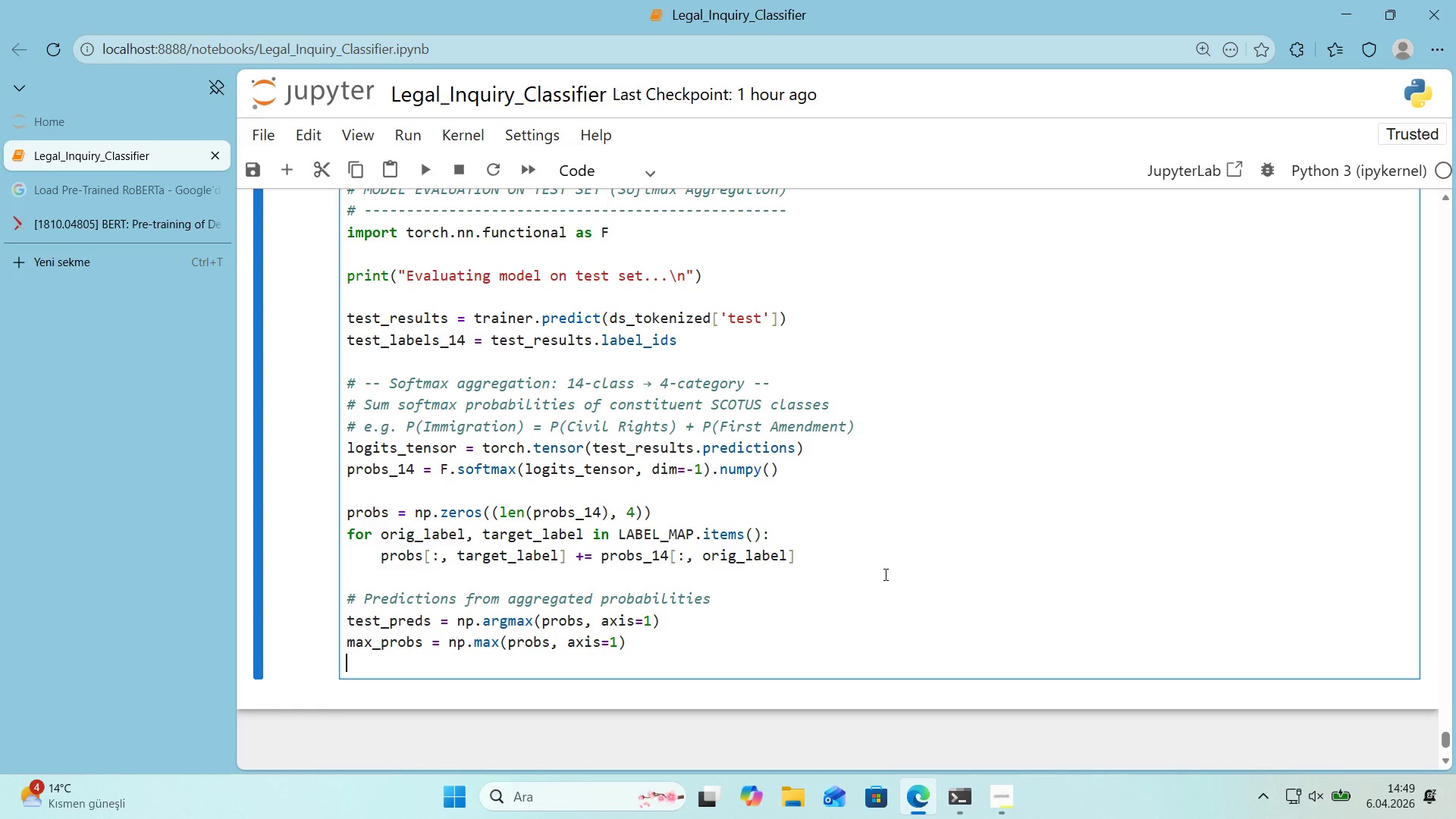 
key(Enter)
 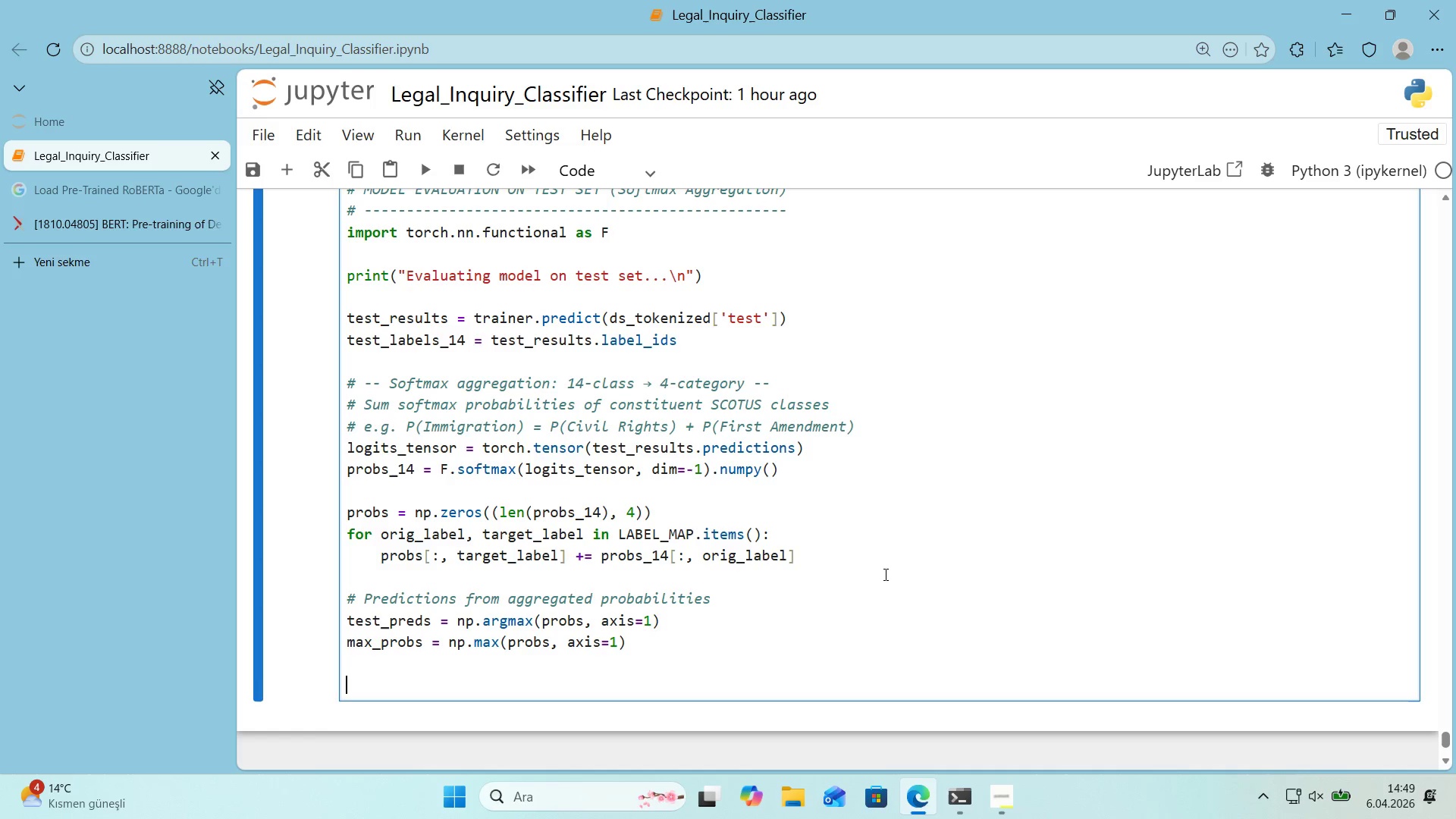 
key(Alt+Control+AltRight)
 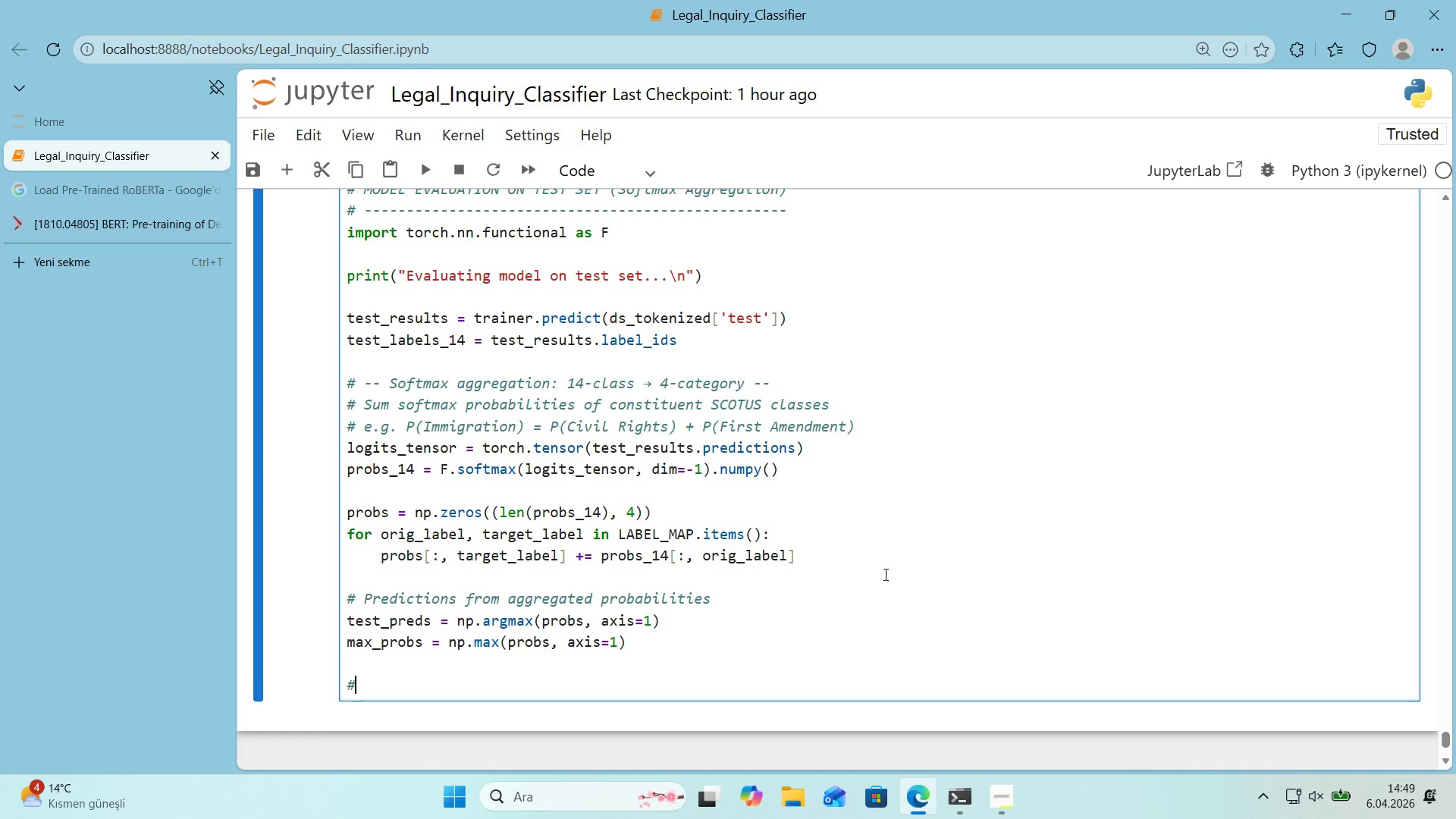 
key(Control+ControlLeft)
 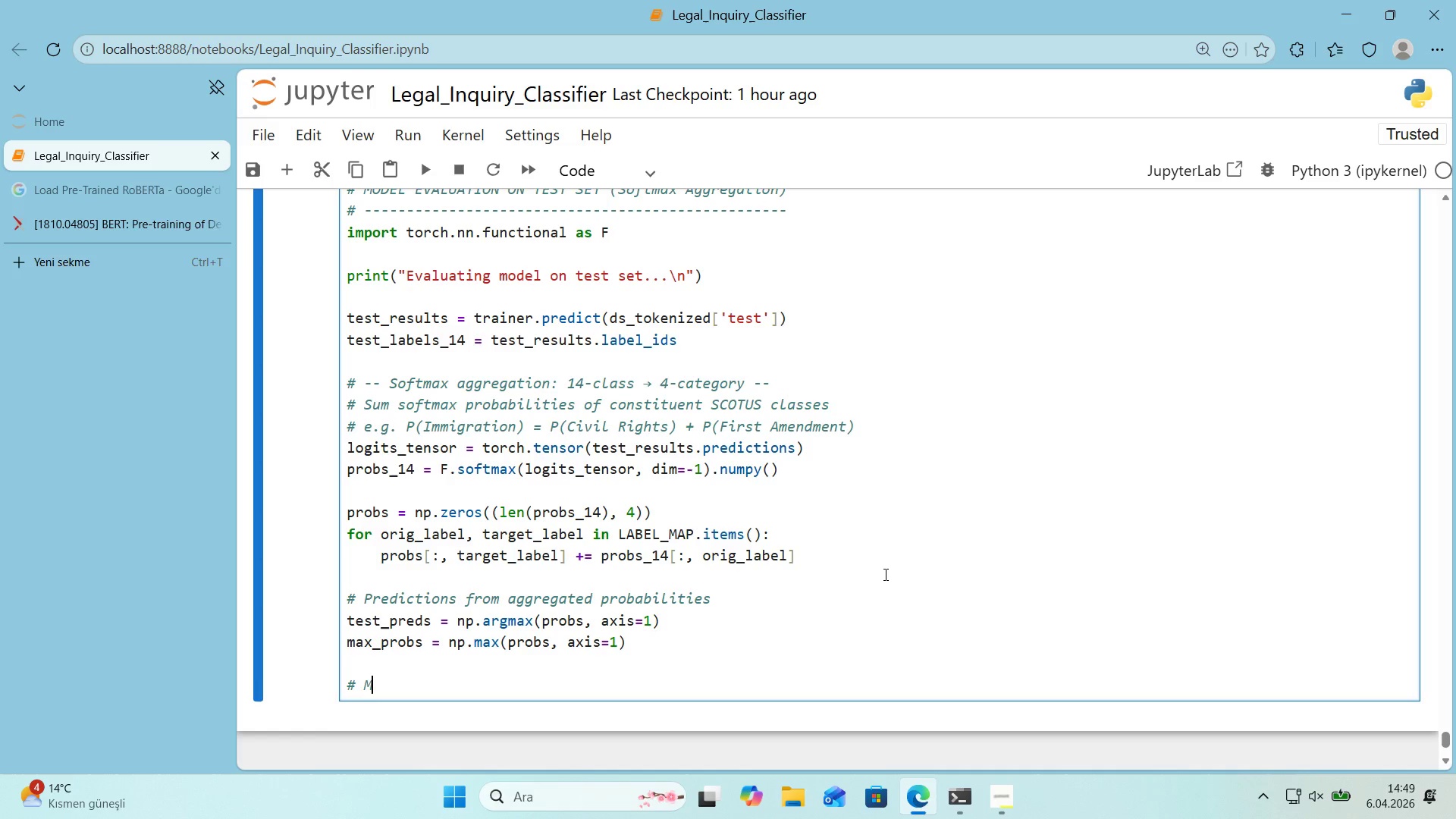 
key(Alt+Control+3)
 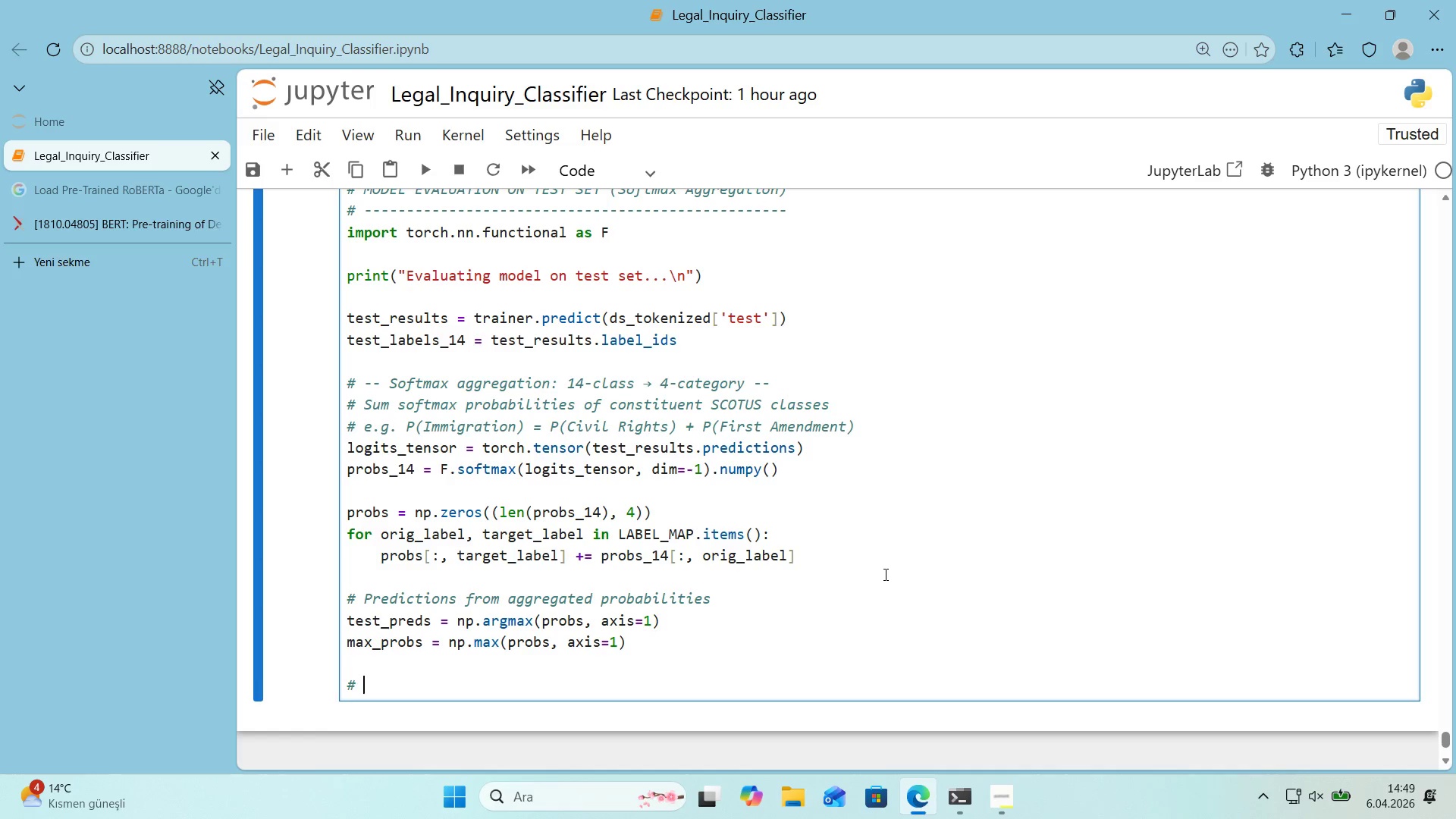 
type( Map true labels to 4 categor'es)
 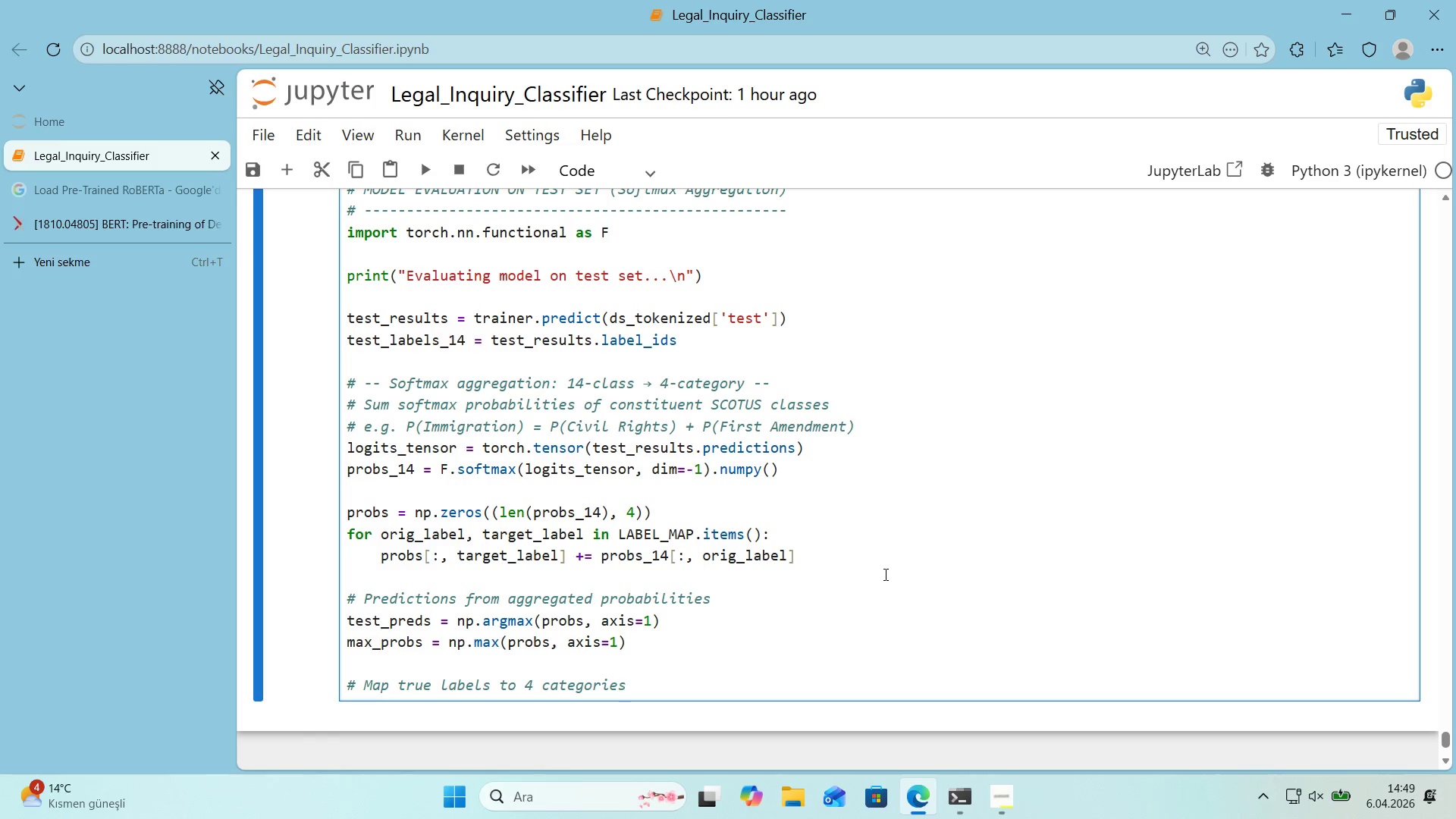 
key(Enter)
 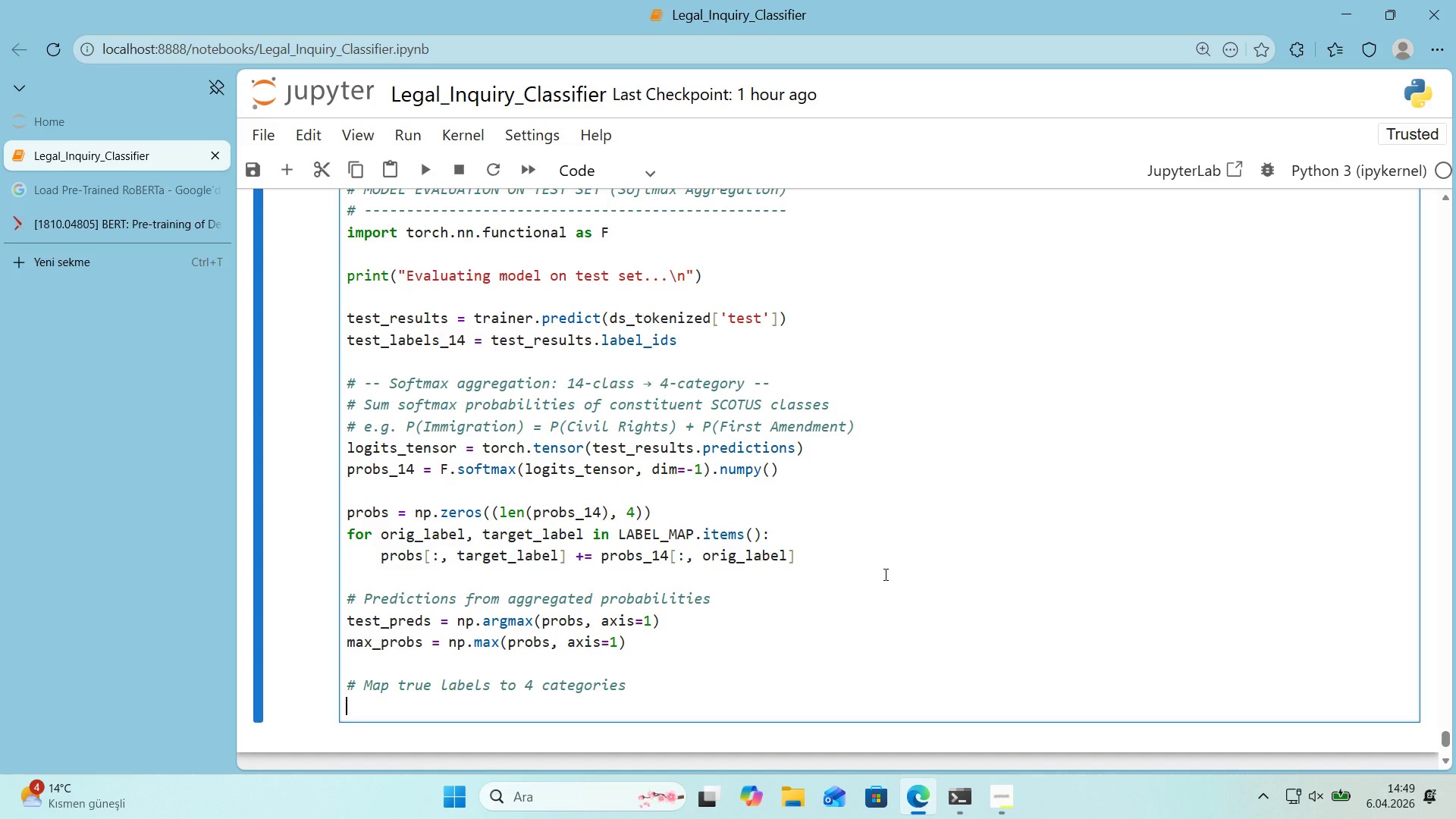 
type(test_labels ) np.array*()
 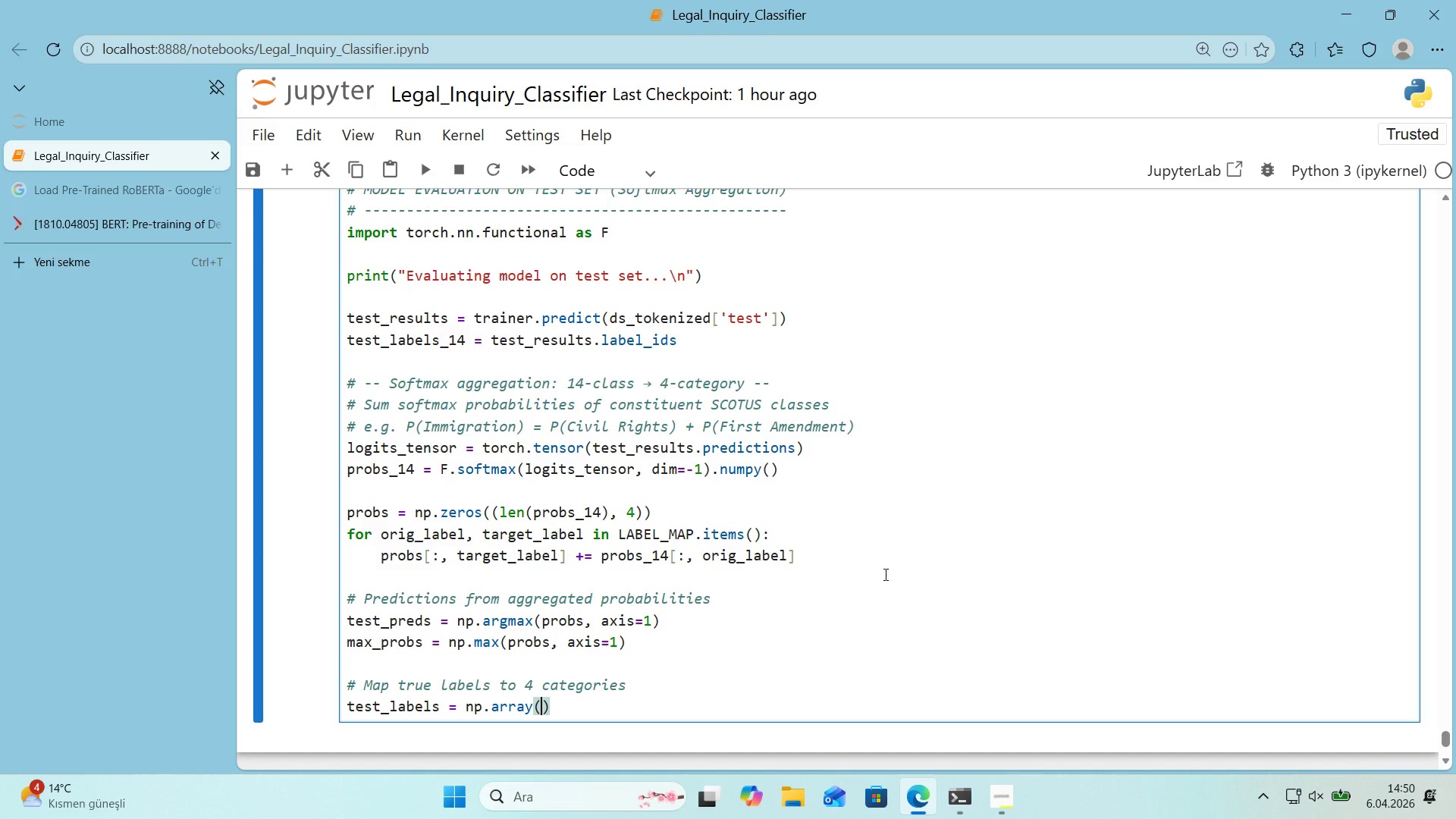 
 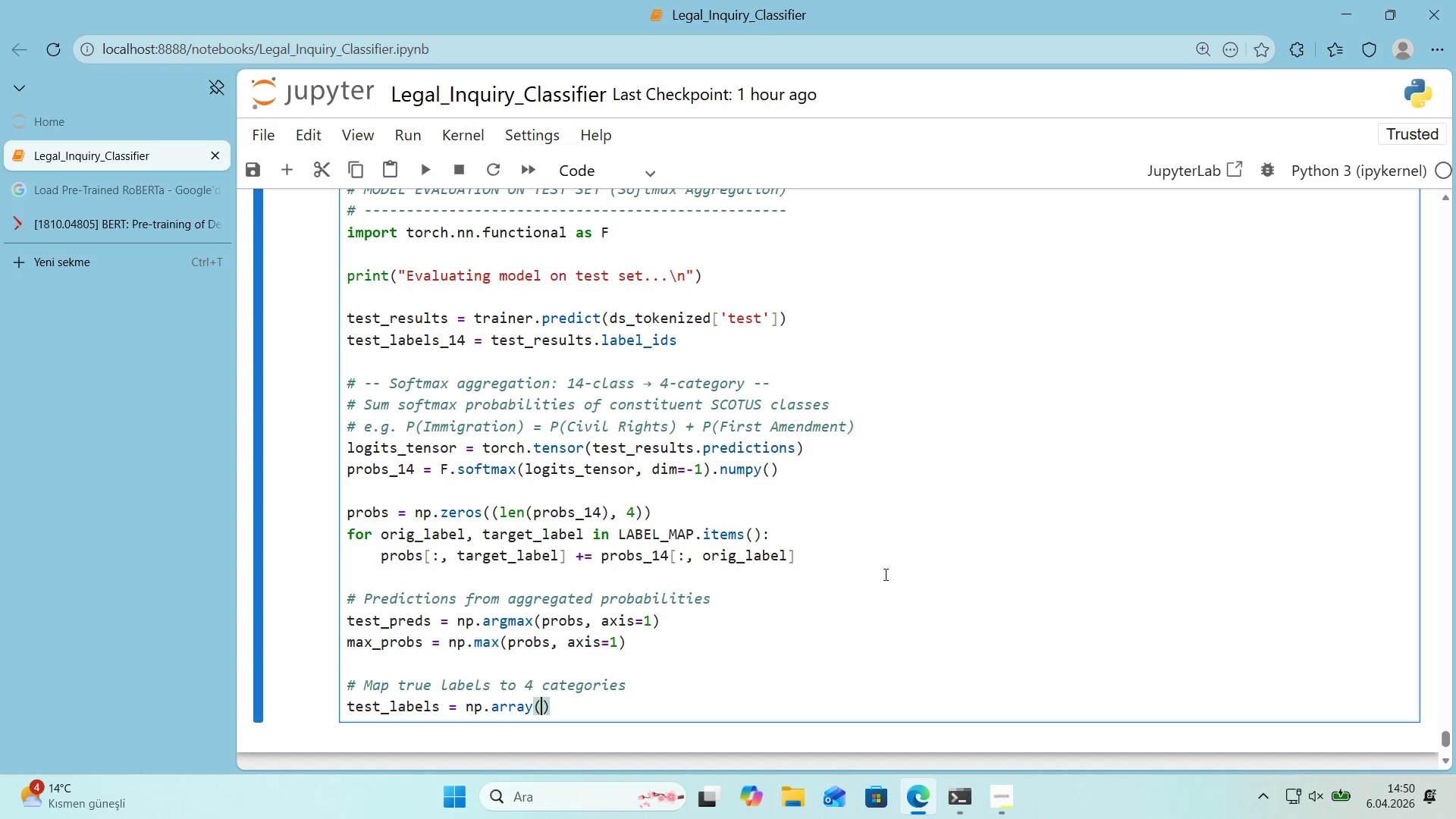 
key(ArrowLeft)
 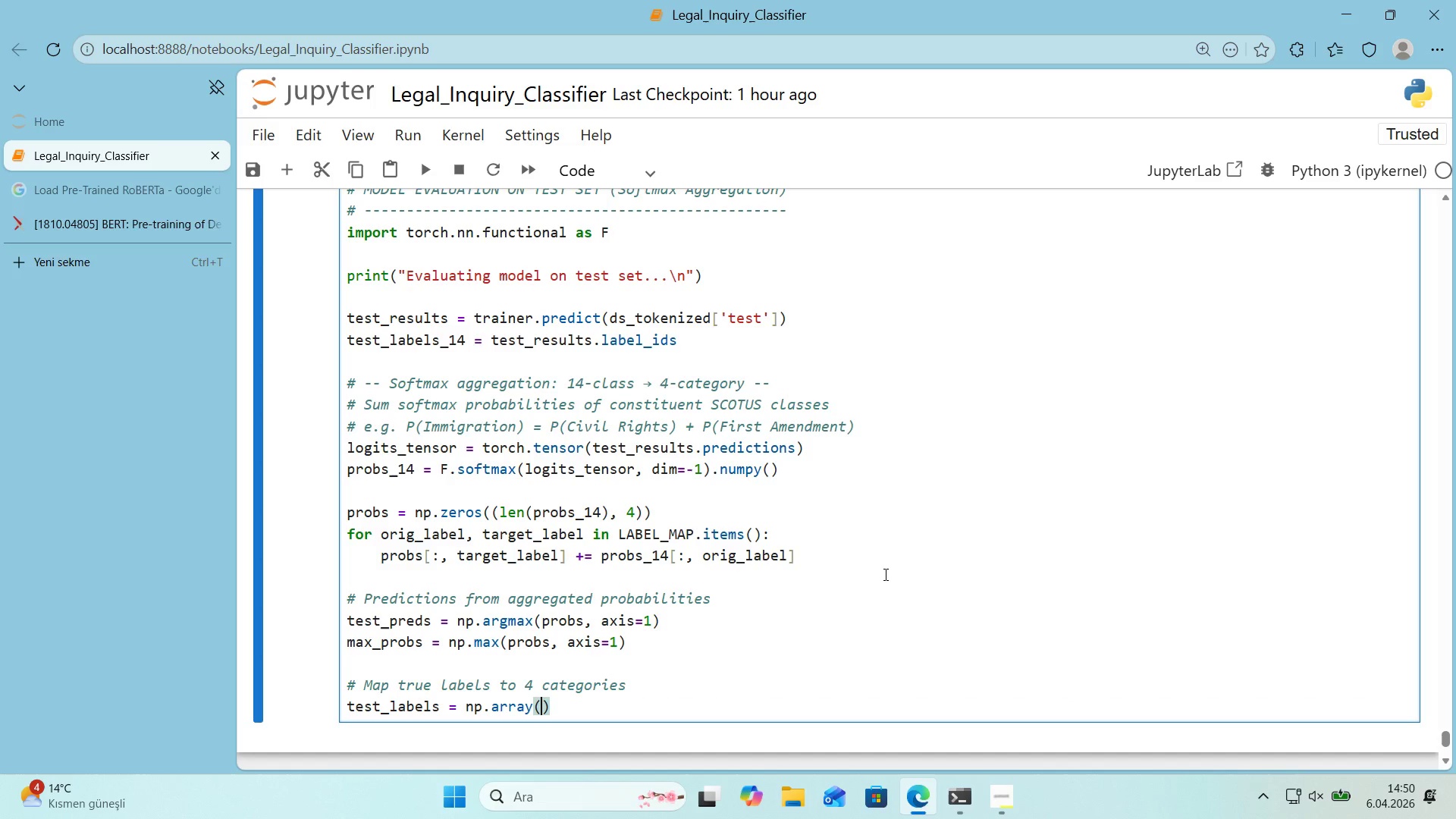 
key(Alt+Control+8)
 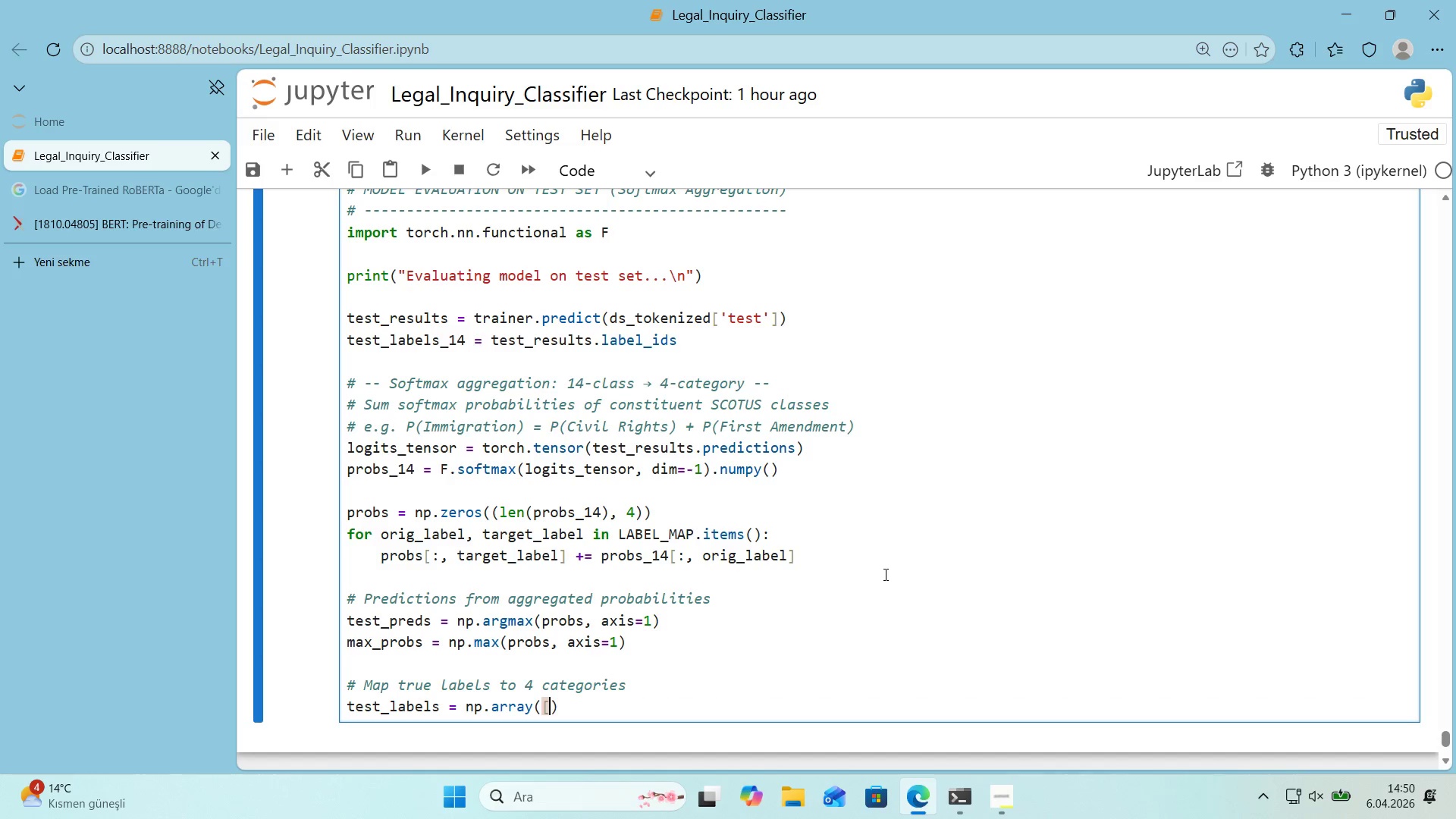 
key(Alt+Control+9)
 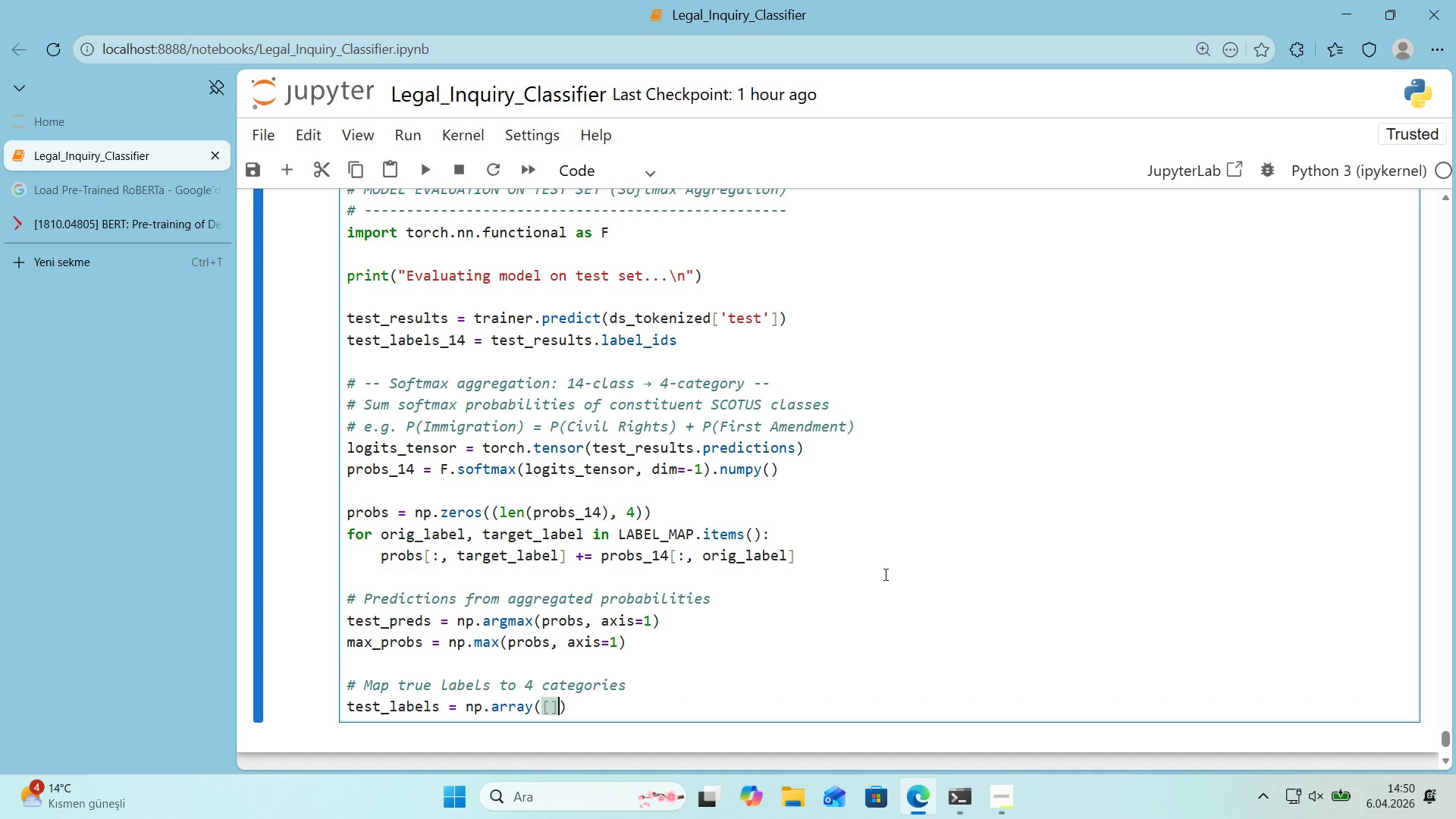 
key(ArrowLeft)
 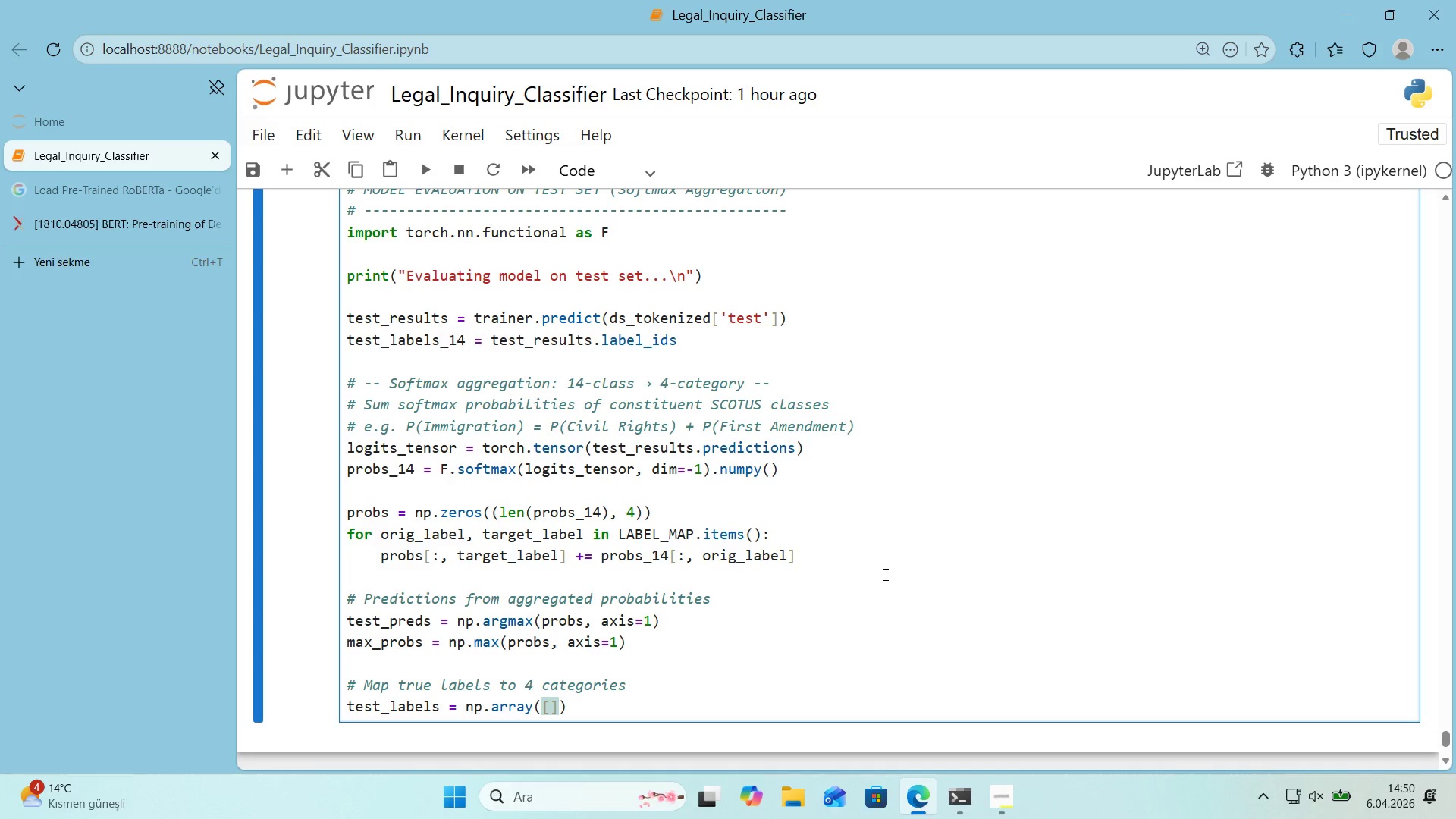 
type(LABEL_MAP)
 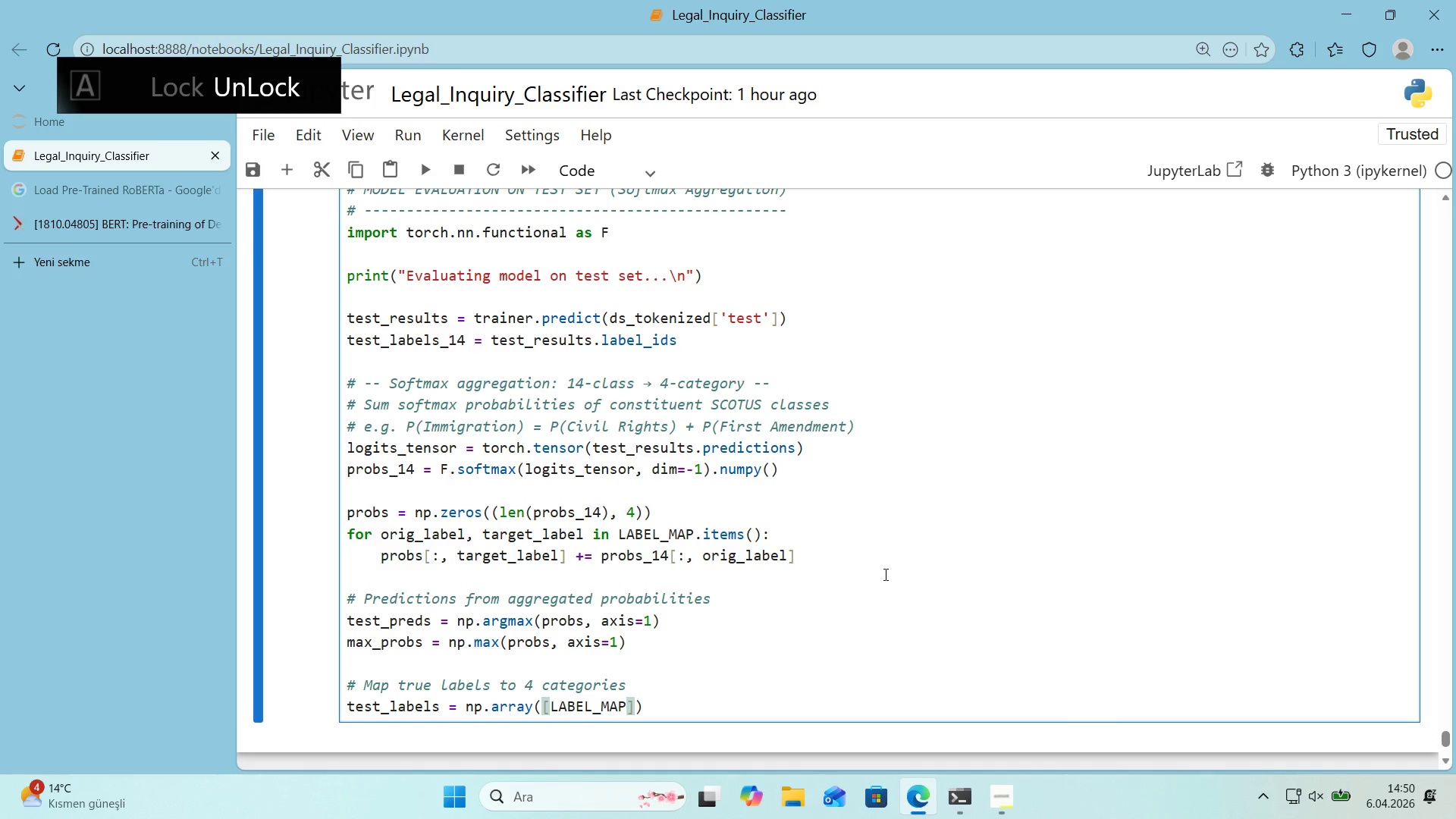 
scroll: coordinate [879, 566], scroll_direction: down, amount: 1.0
 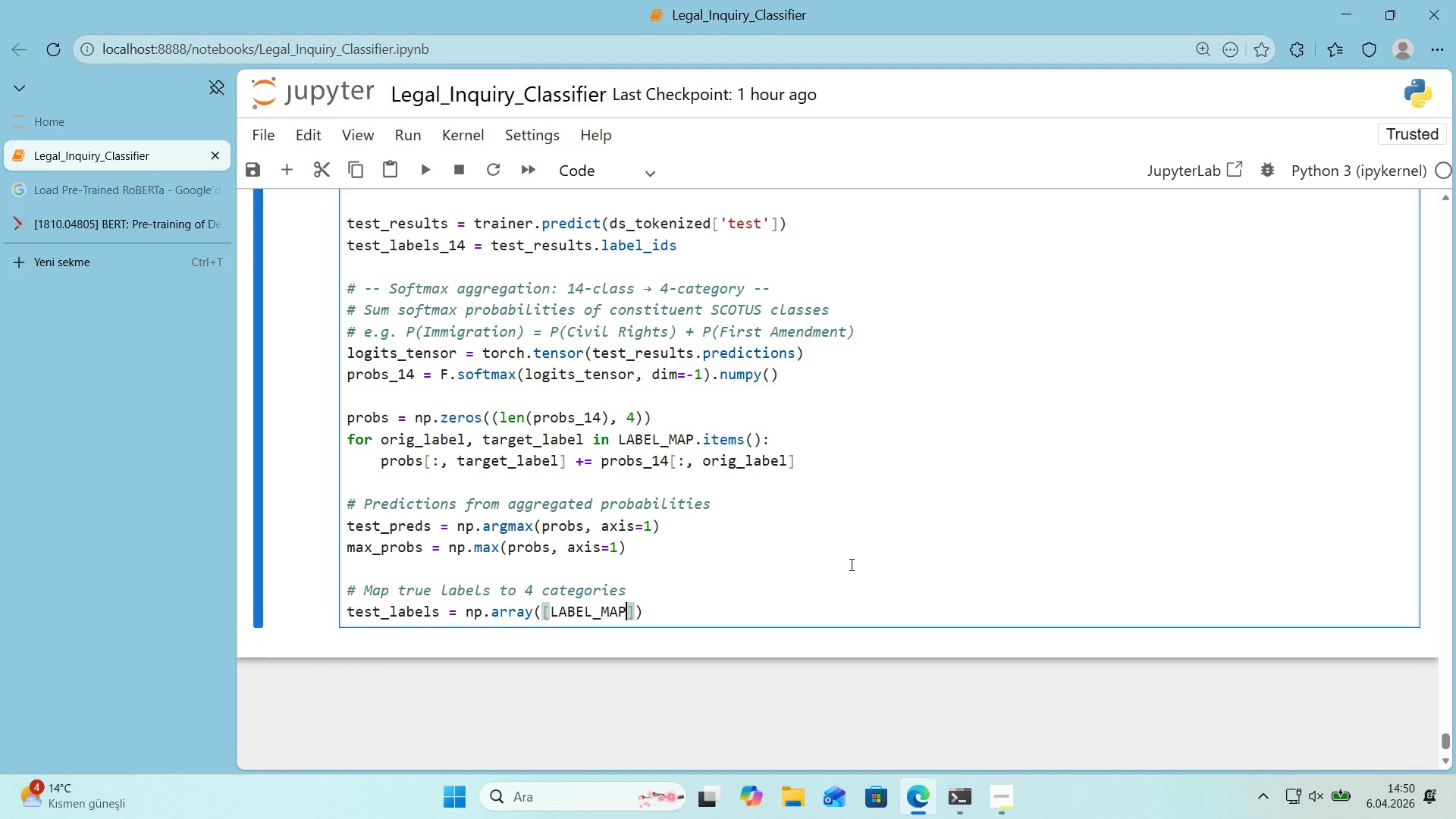 
key(Alt+Control+8)
 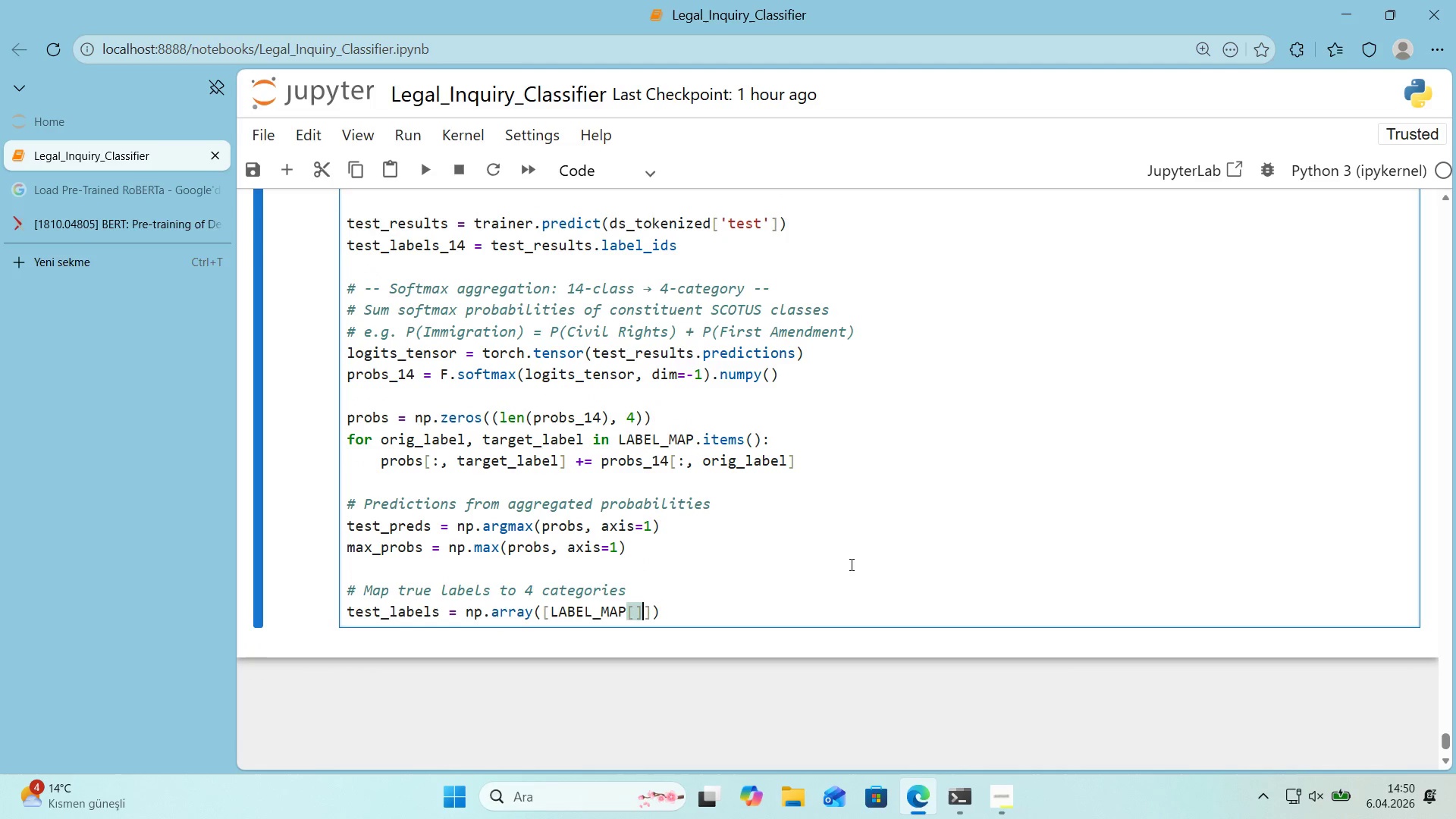 
key(Alt+Control+9)
 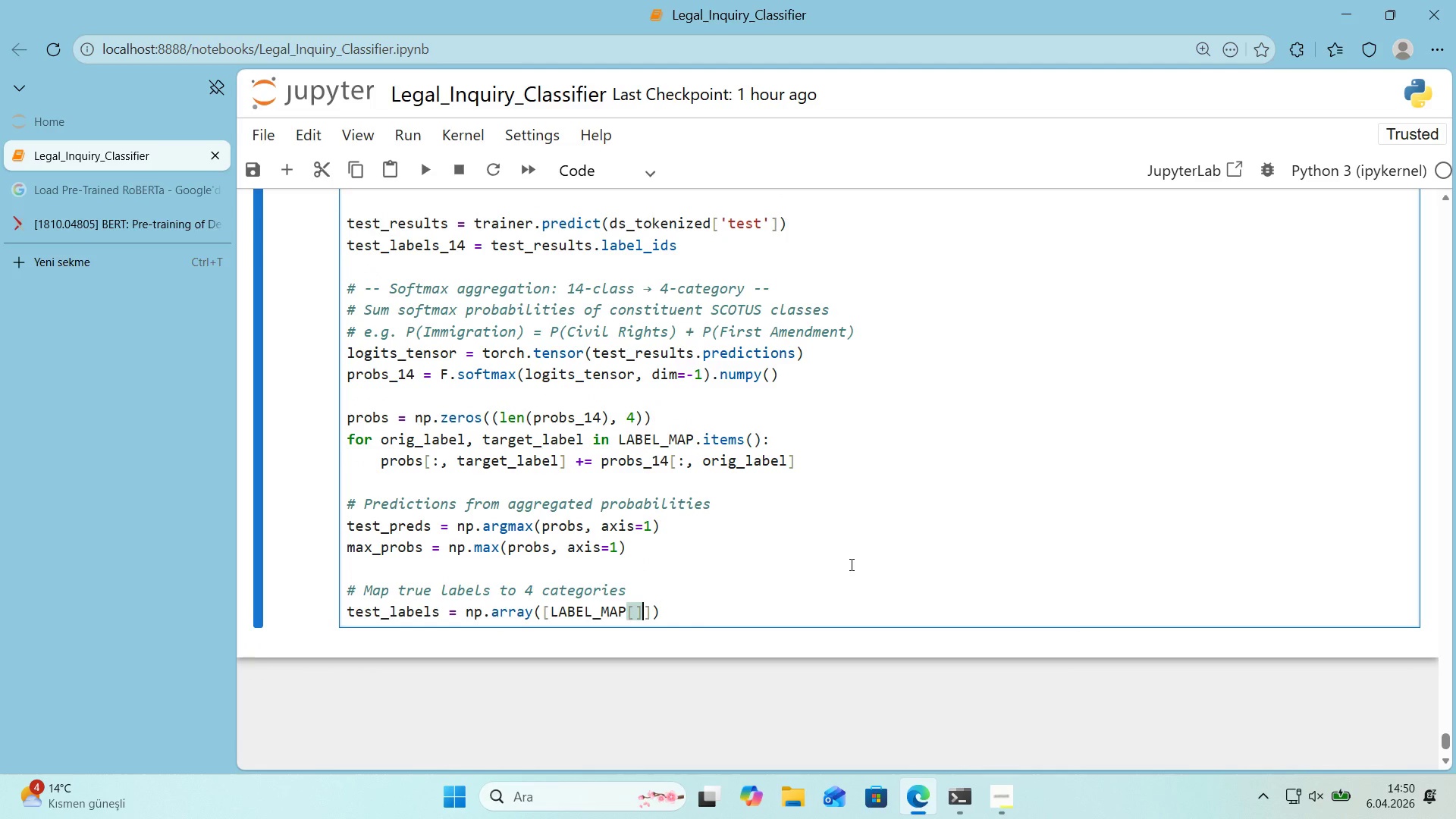 
key(ArrowLeft)
 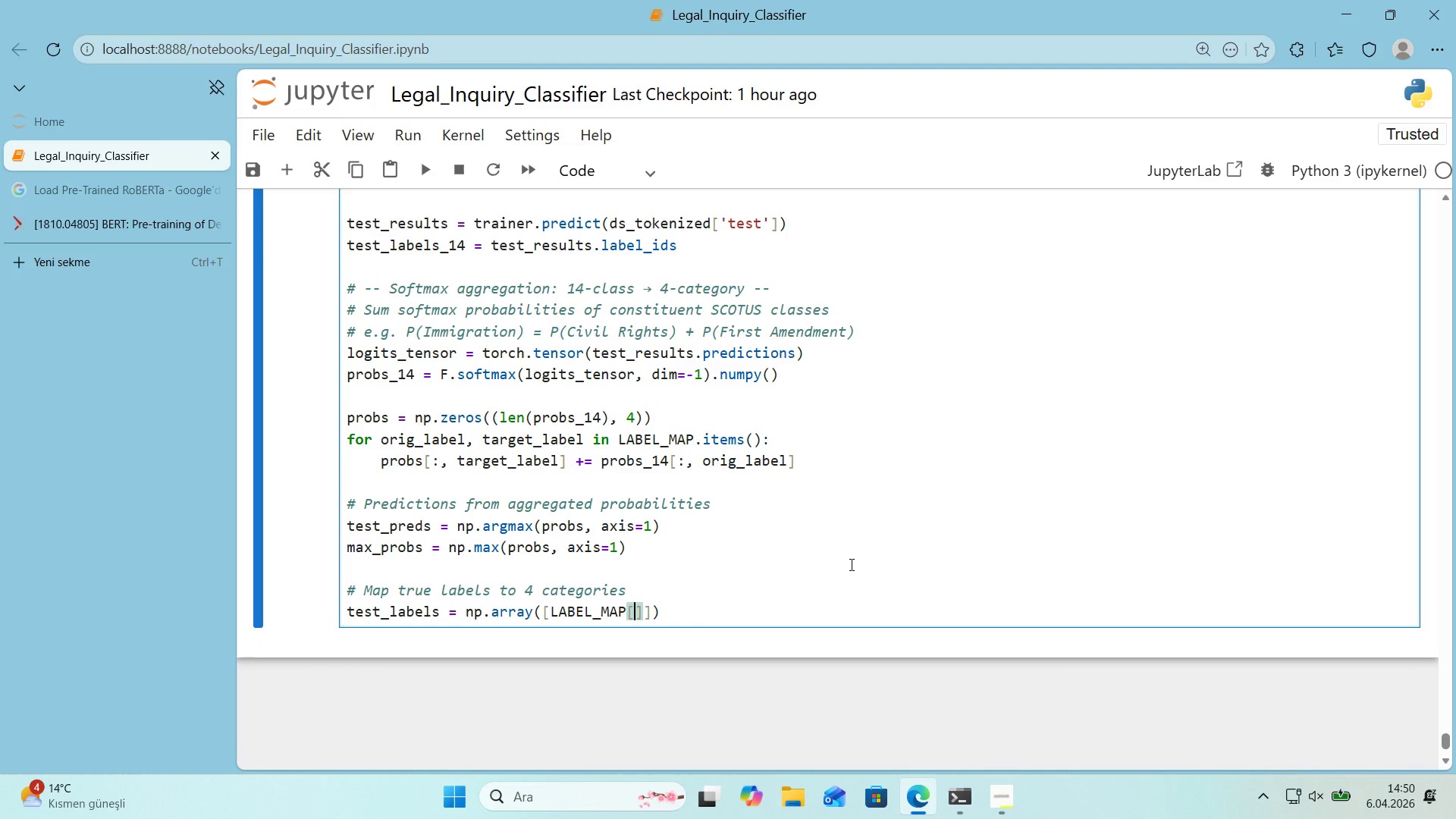 
key(CapsLock)
 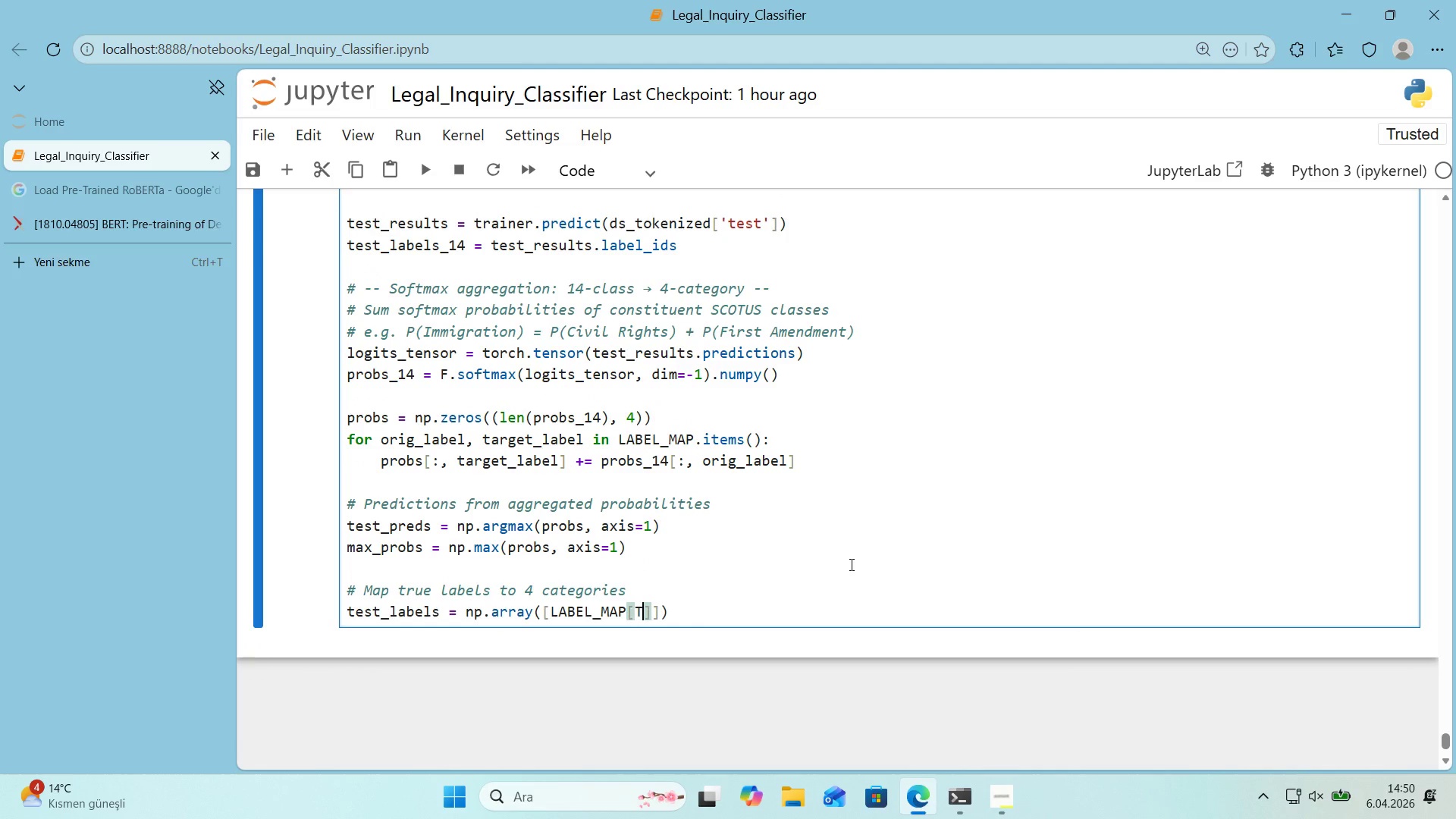 
key(T)
 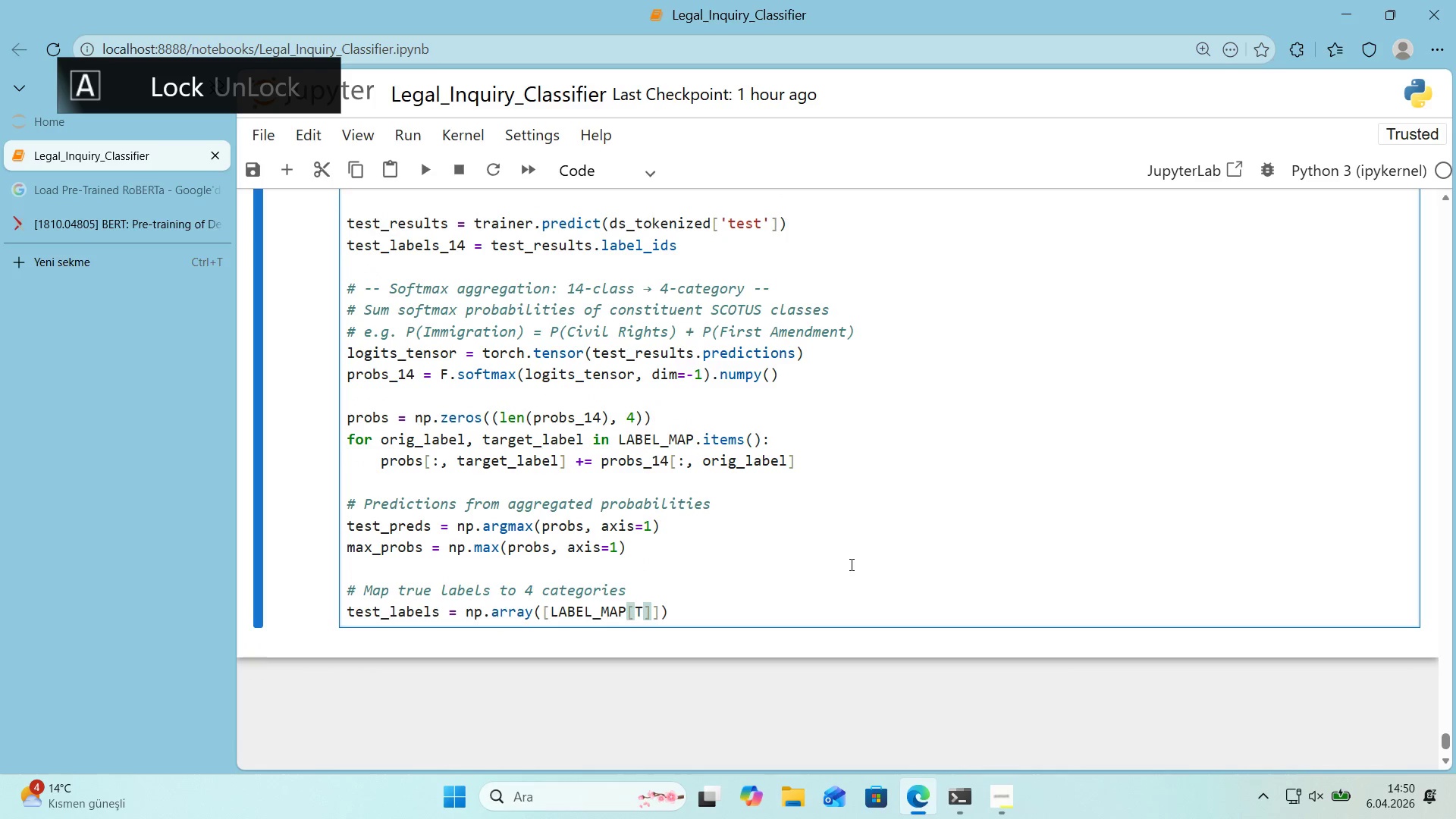 
key(CapsLock)
 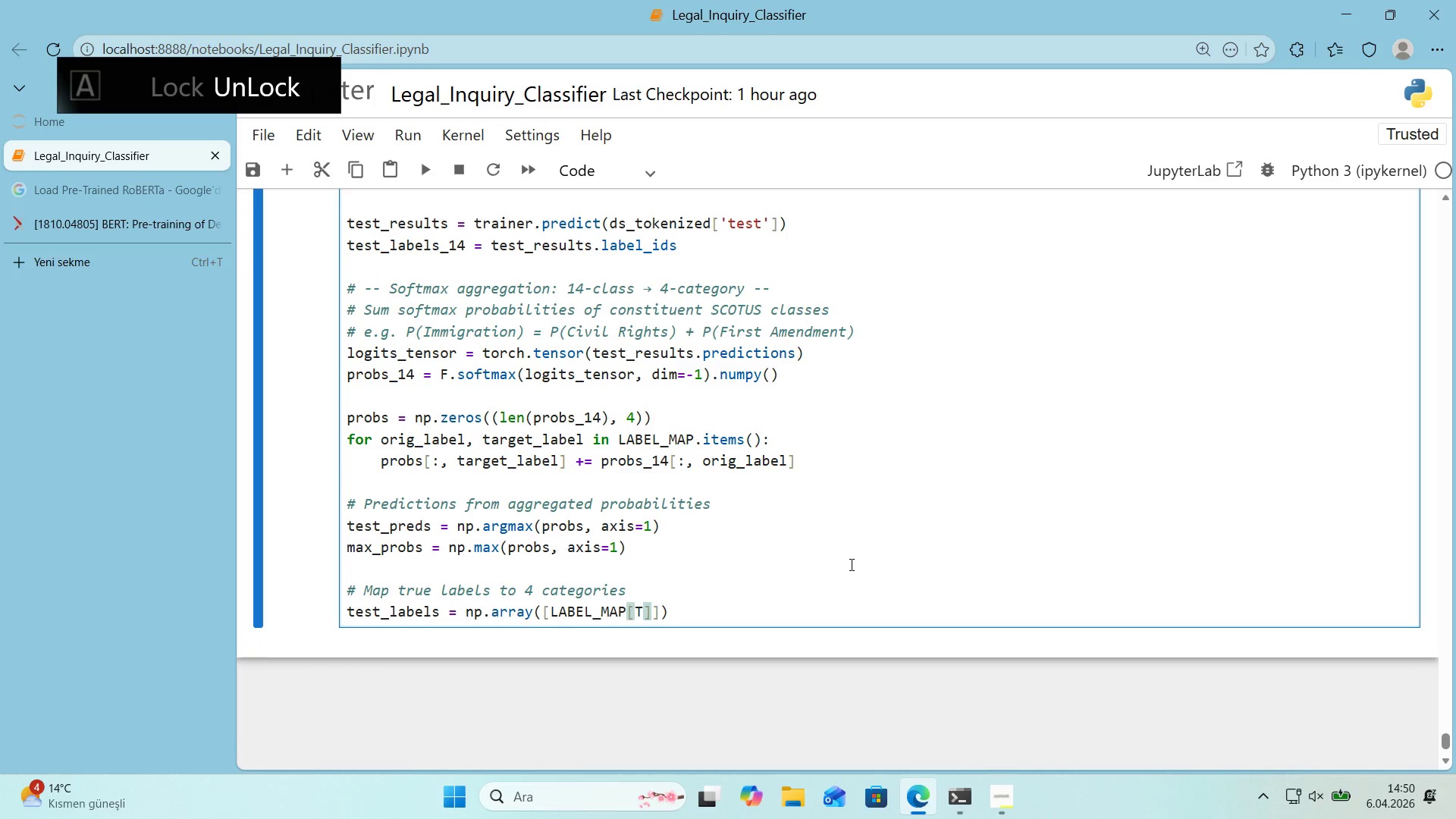 
key(Backspace)
 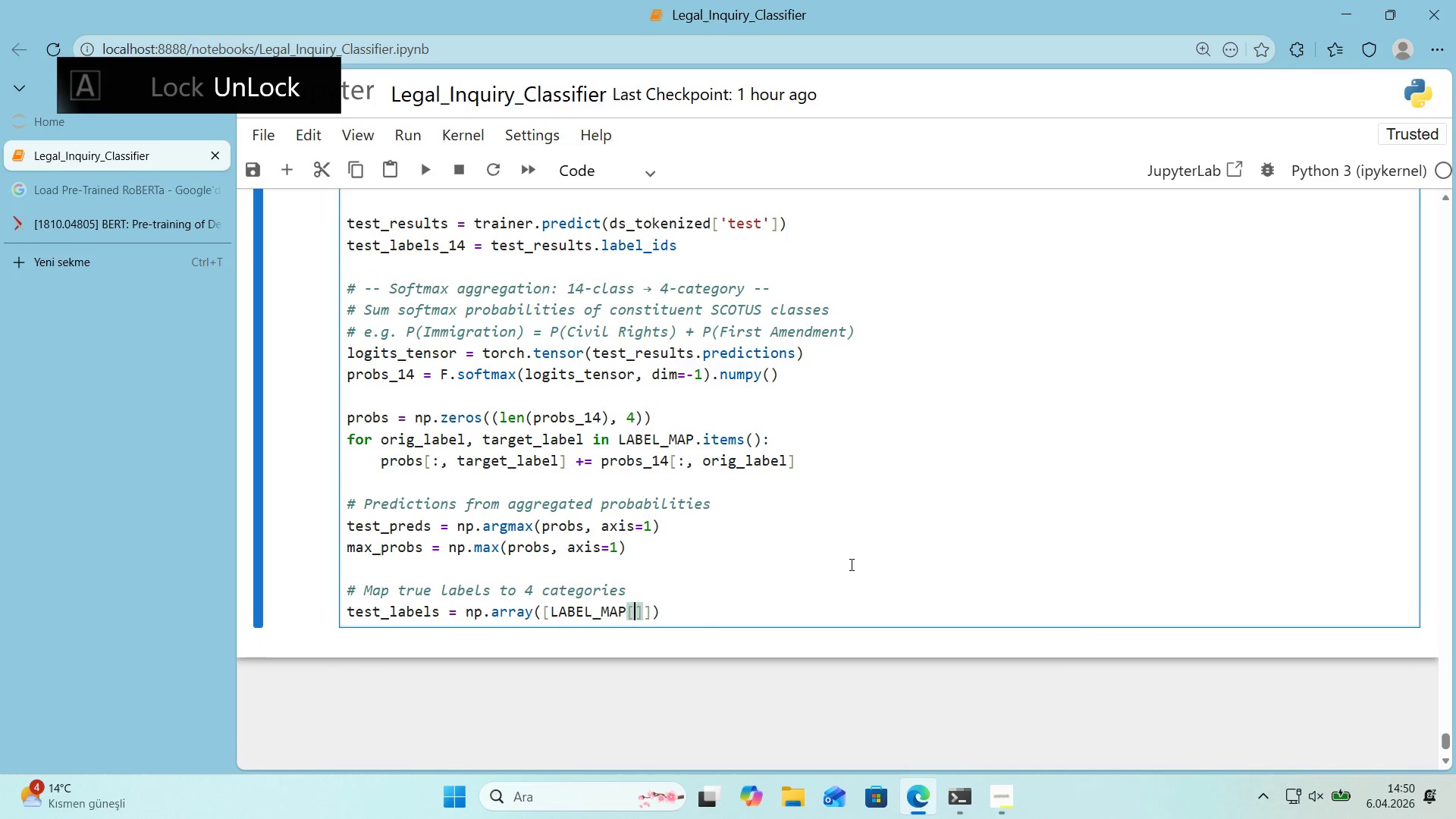 
key(T)
 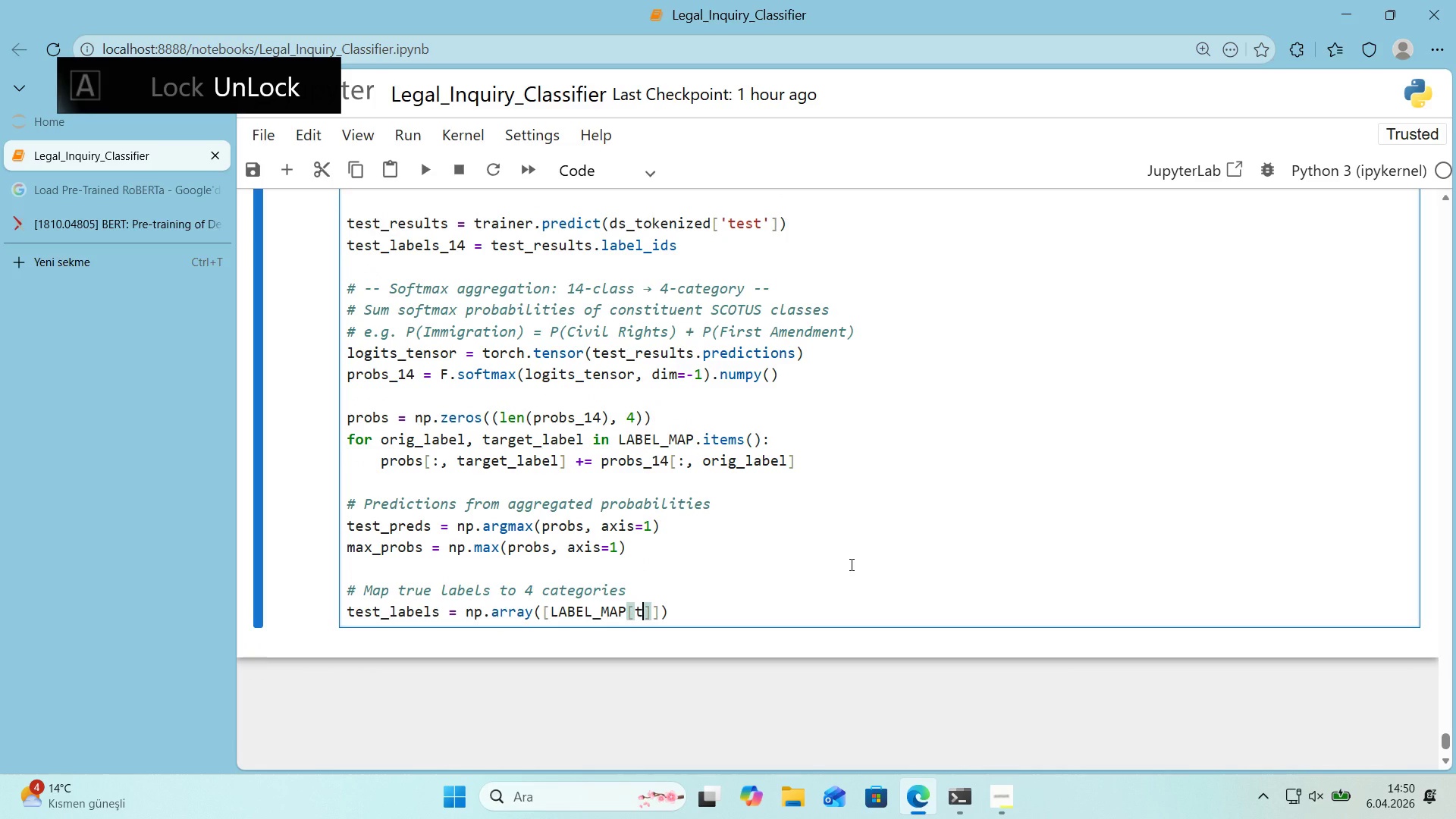 
key(CapsLock)
 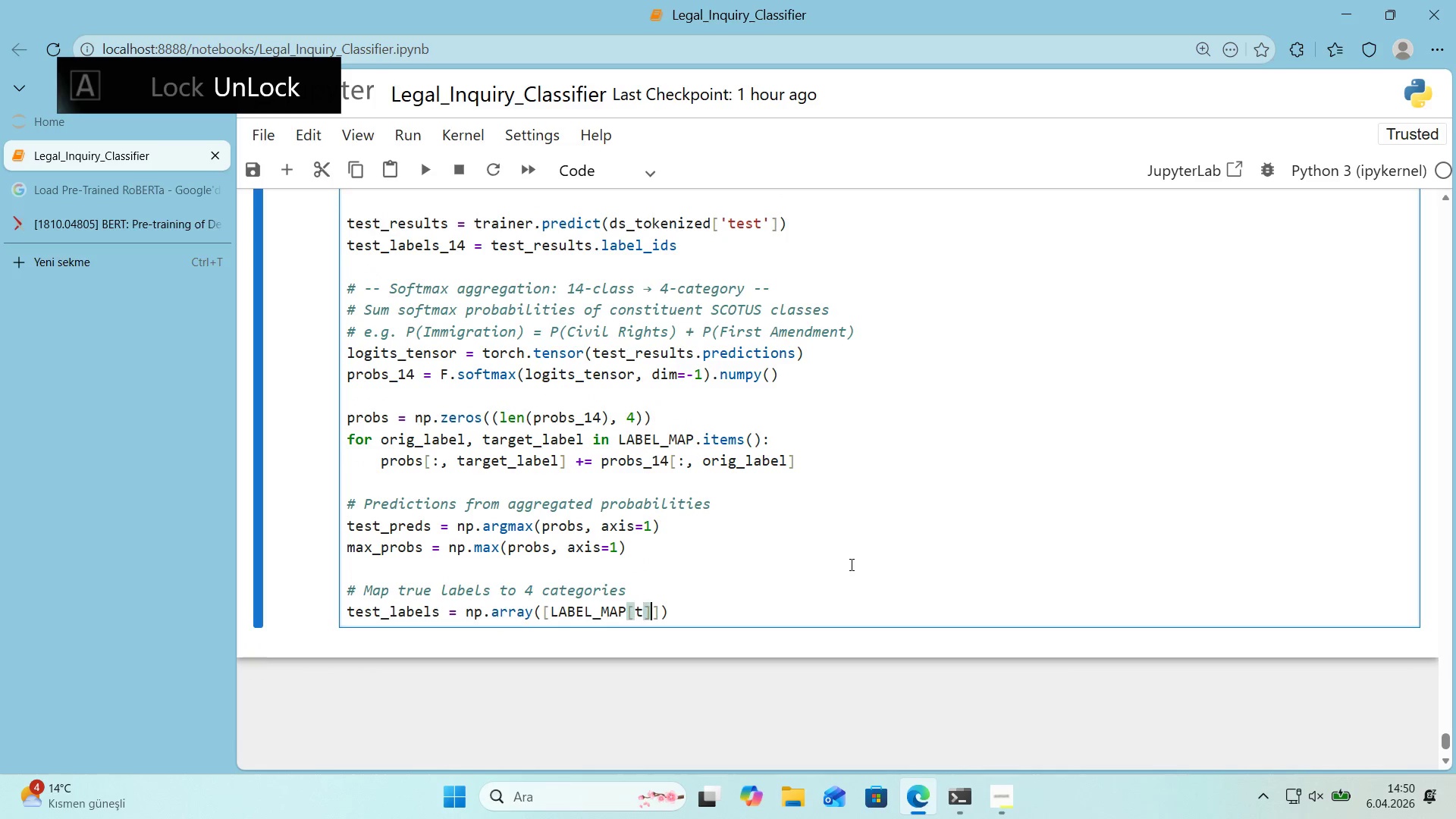 
key(ArrowRight)
 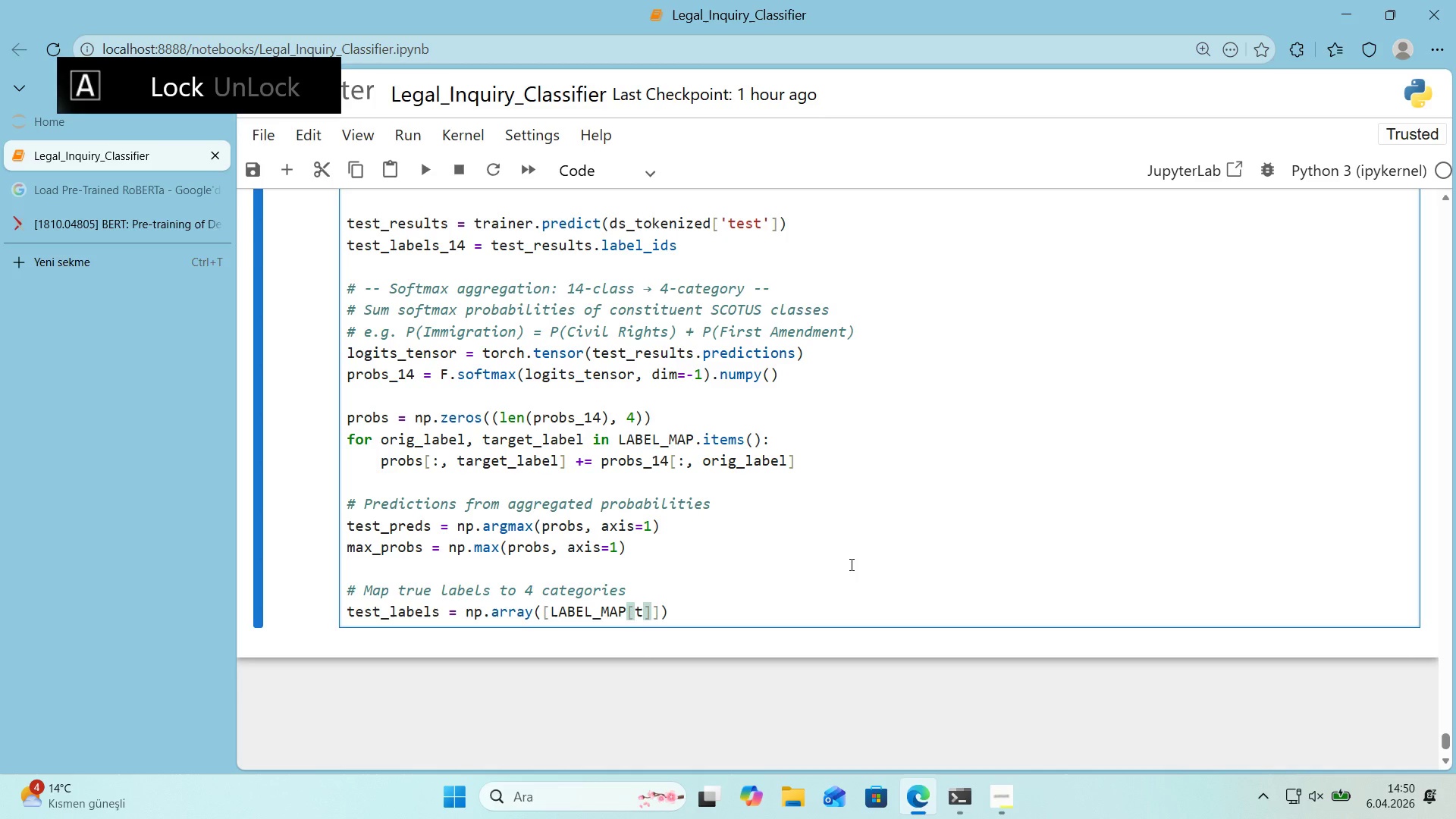 
type( FOR T 'N TES)
 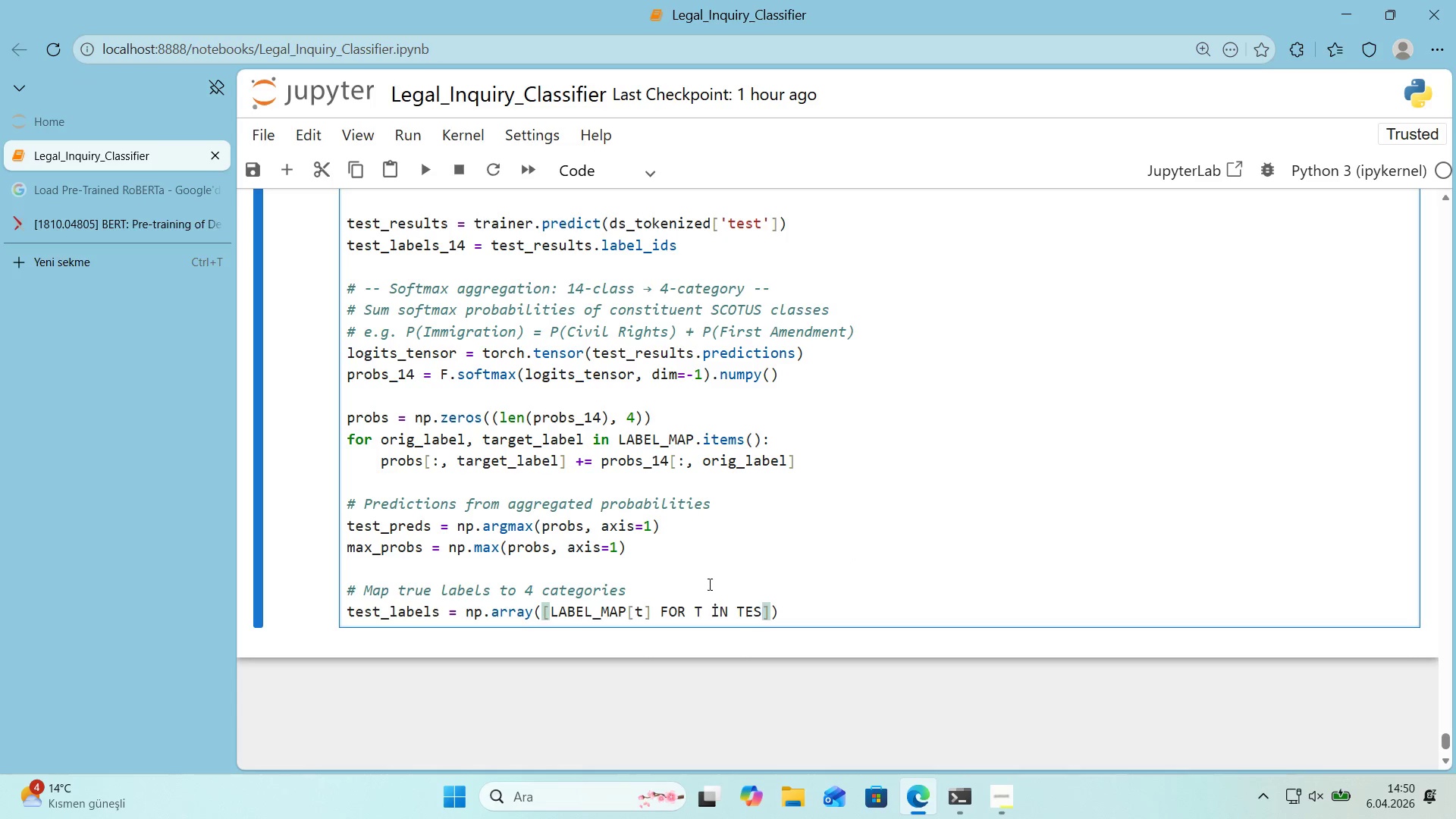 
left_click_drag(start_coordinate=[659, 619], to_coordinate=[765, 616])
 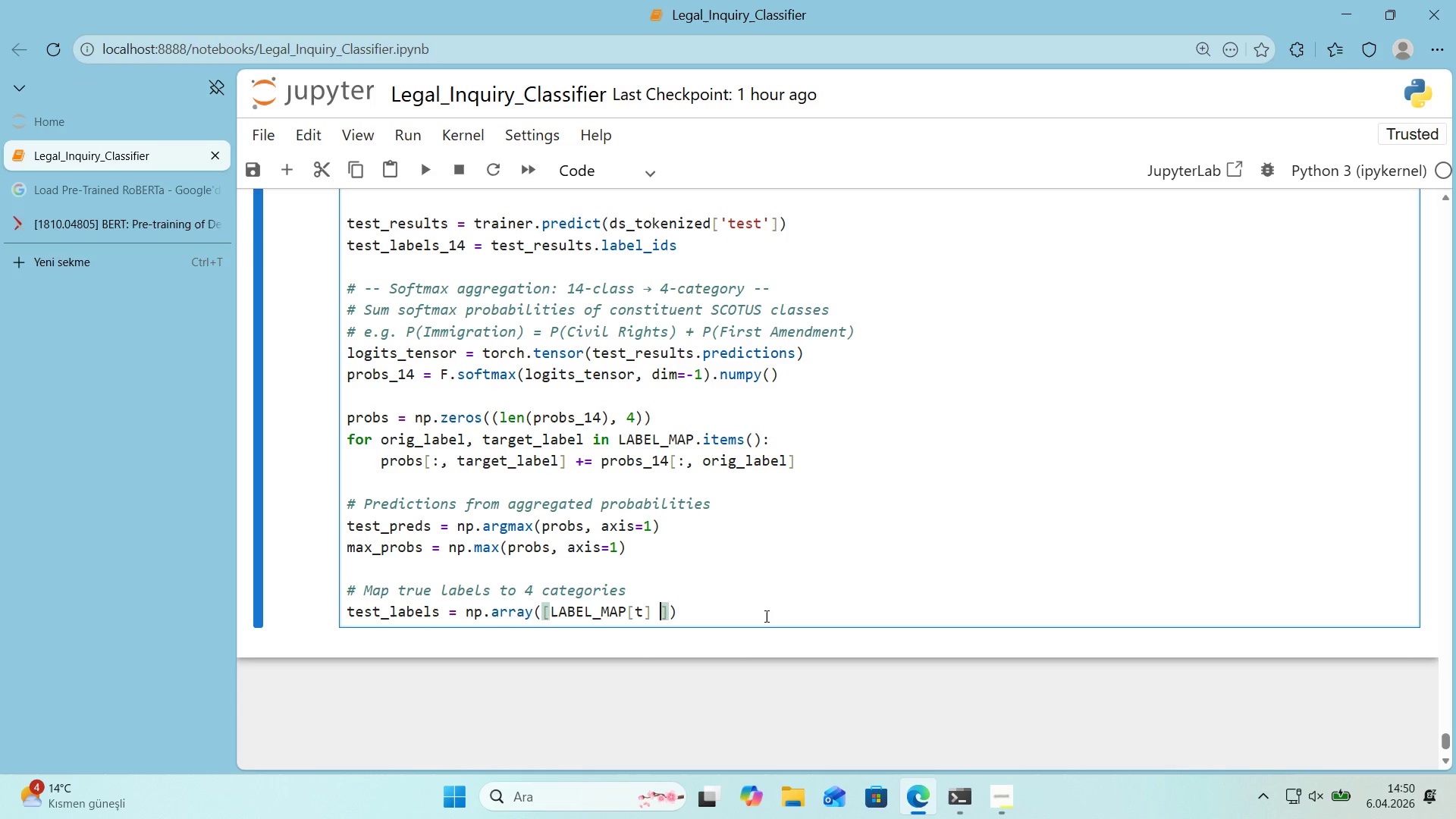 
key(Backspace)
type(t)
key(Backspace)
type(for t 'n test_labels_14)
 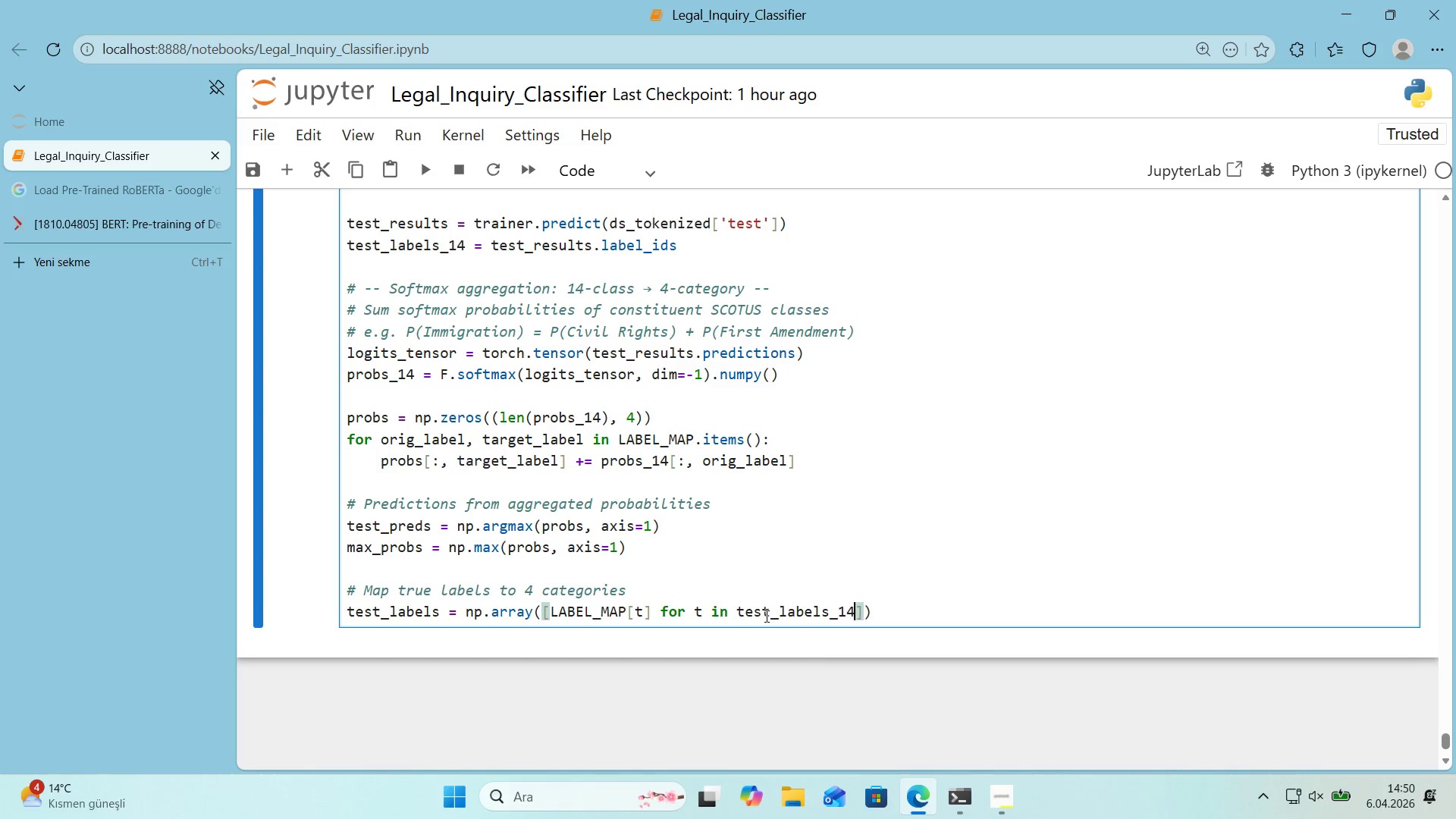 
left_click([937, 610])
 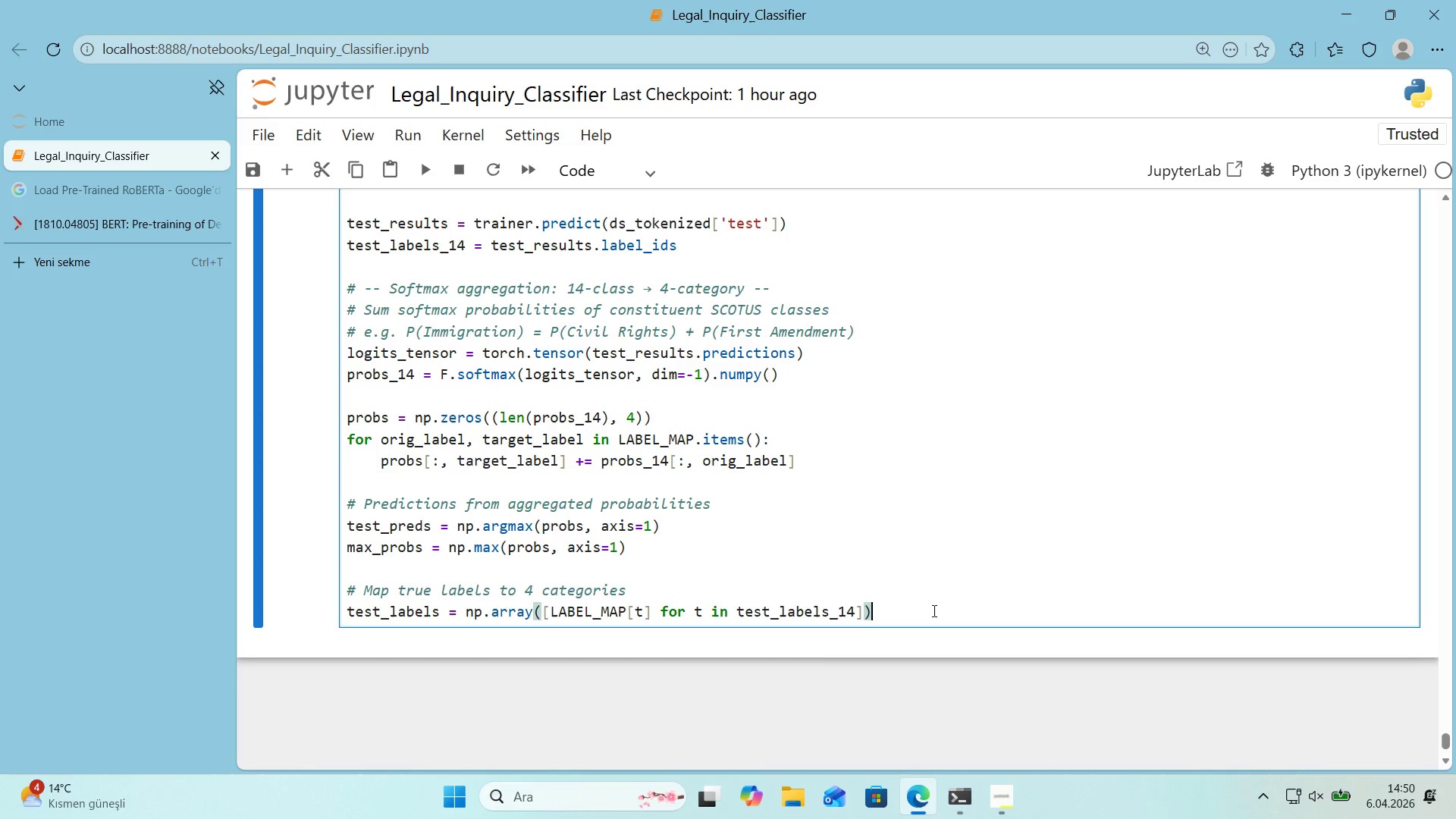 
wait(9.02)
 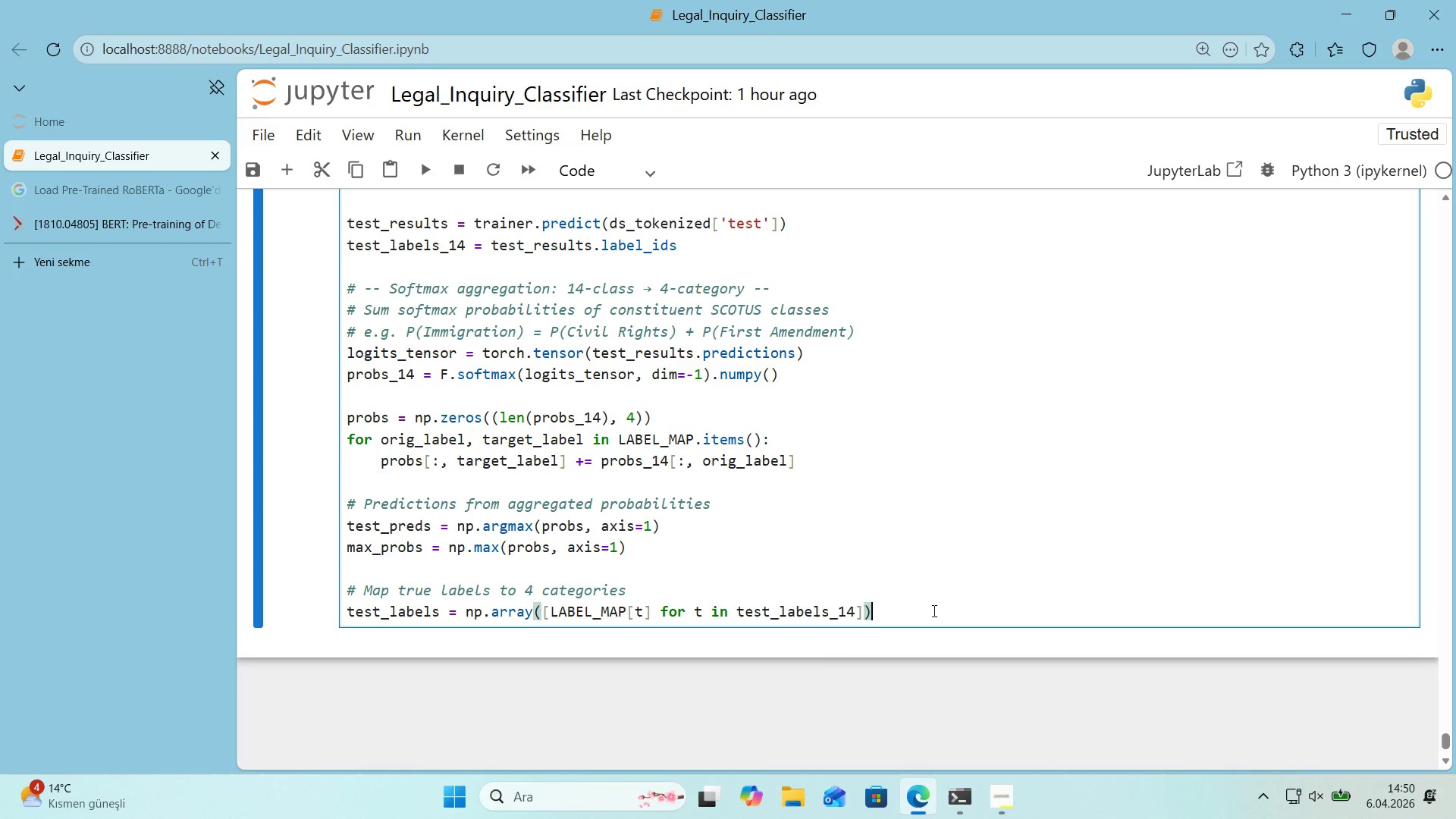 
key(Enter)
 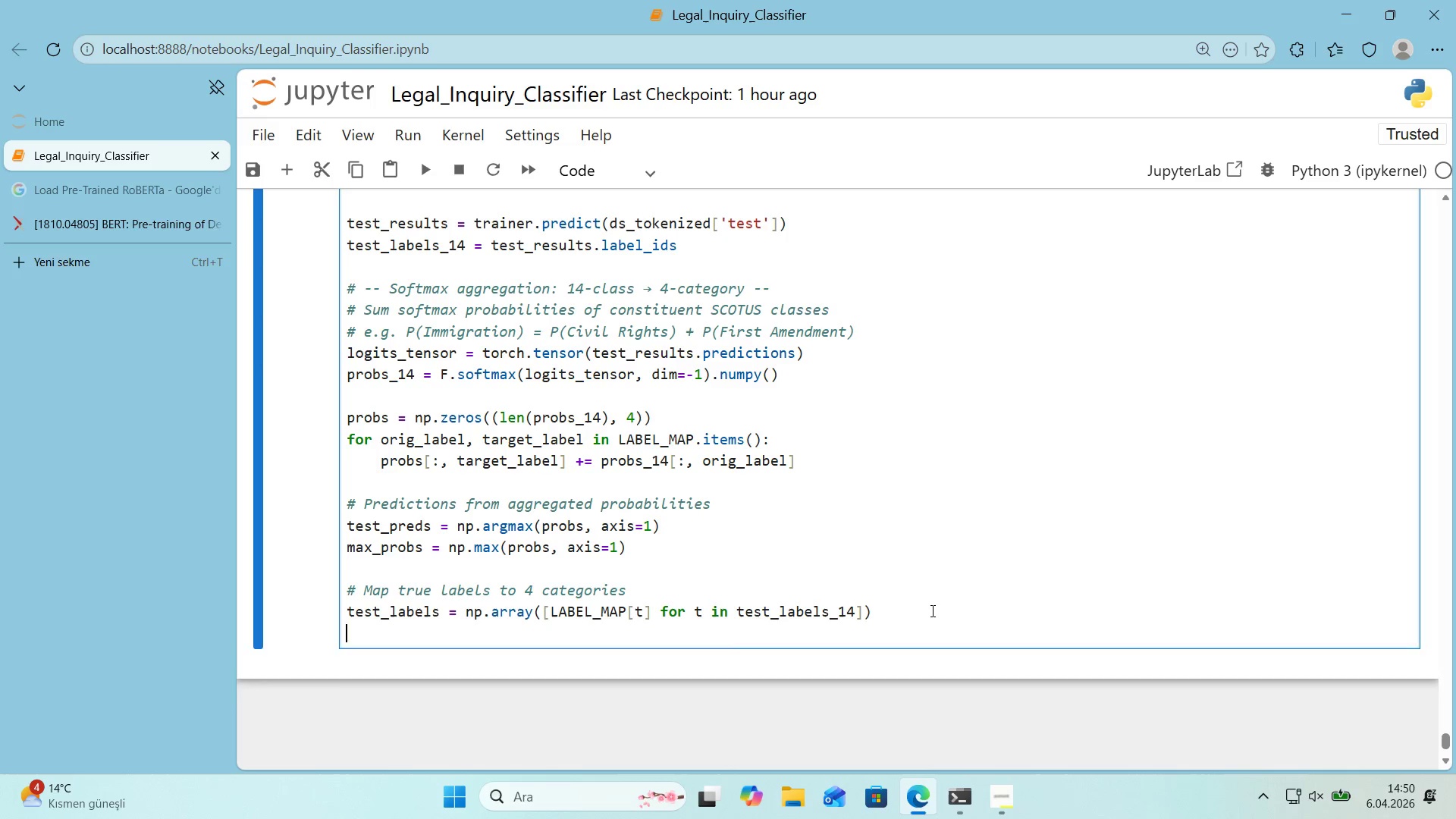 
key(Enter)
 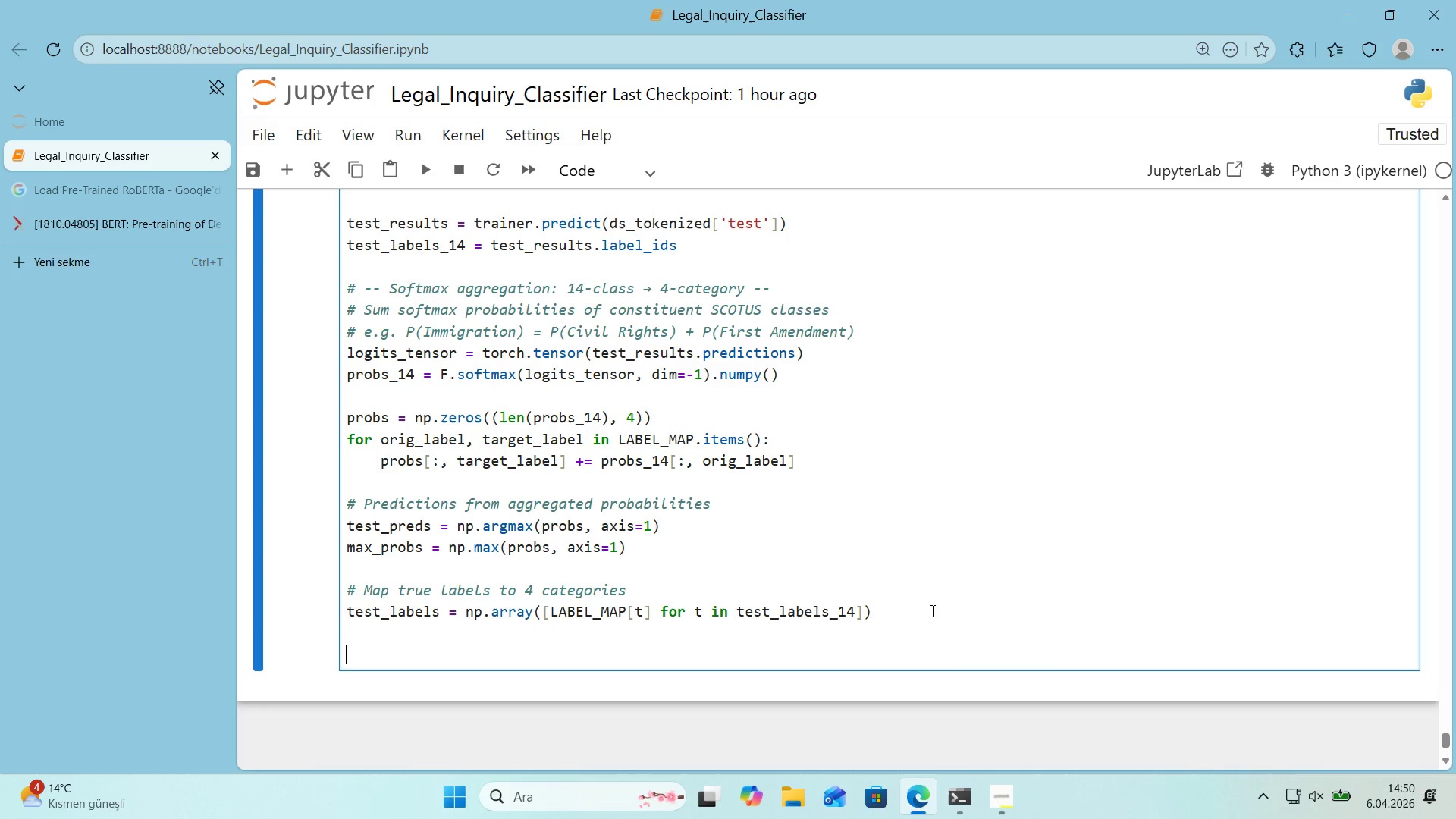 
key(Alt+Control+3)
 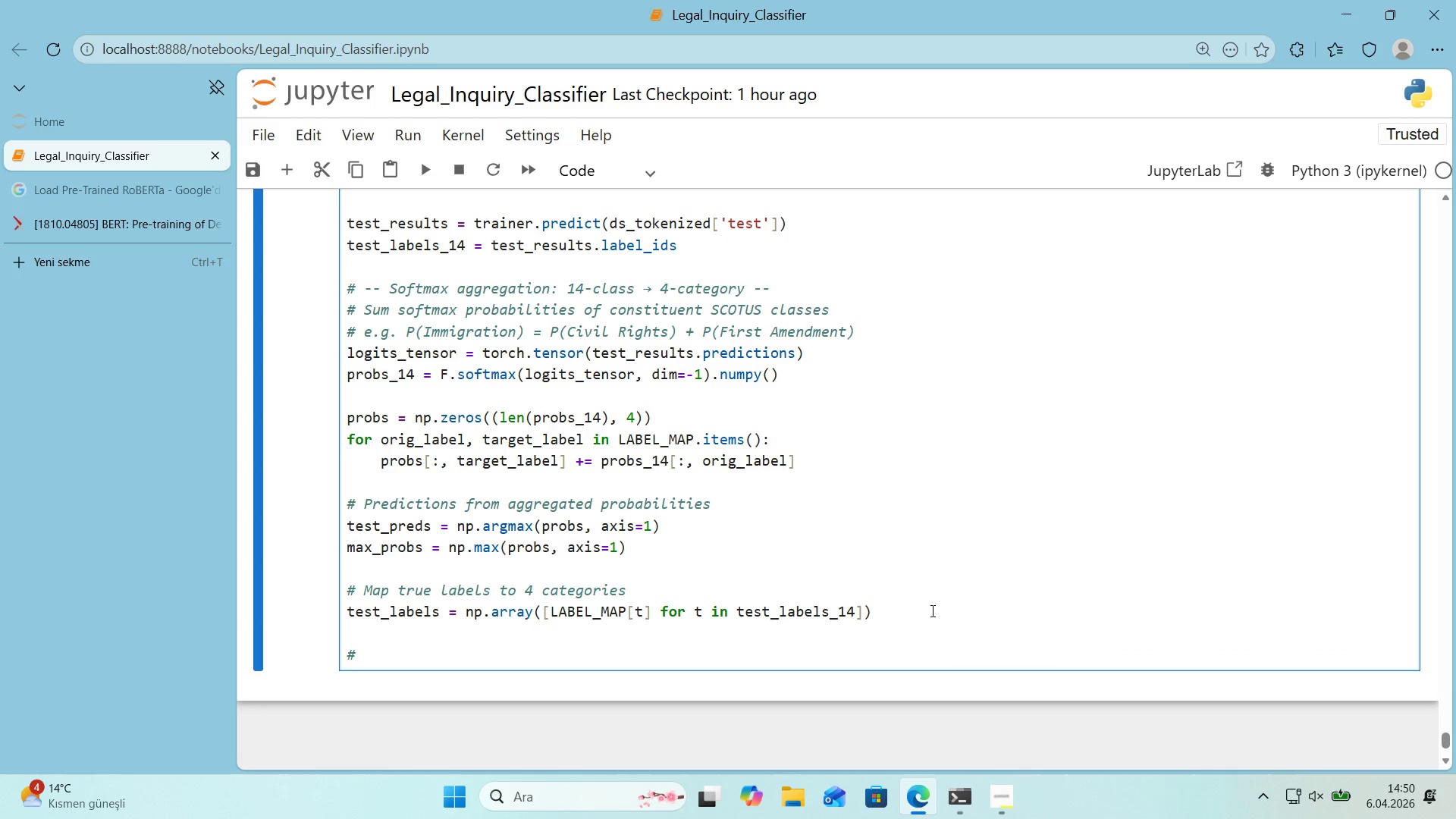 
type( 14-class f)
key(Backspace)
type(F1 *()
 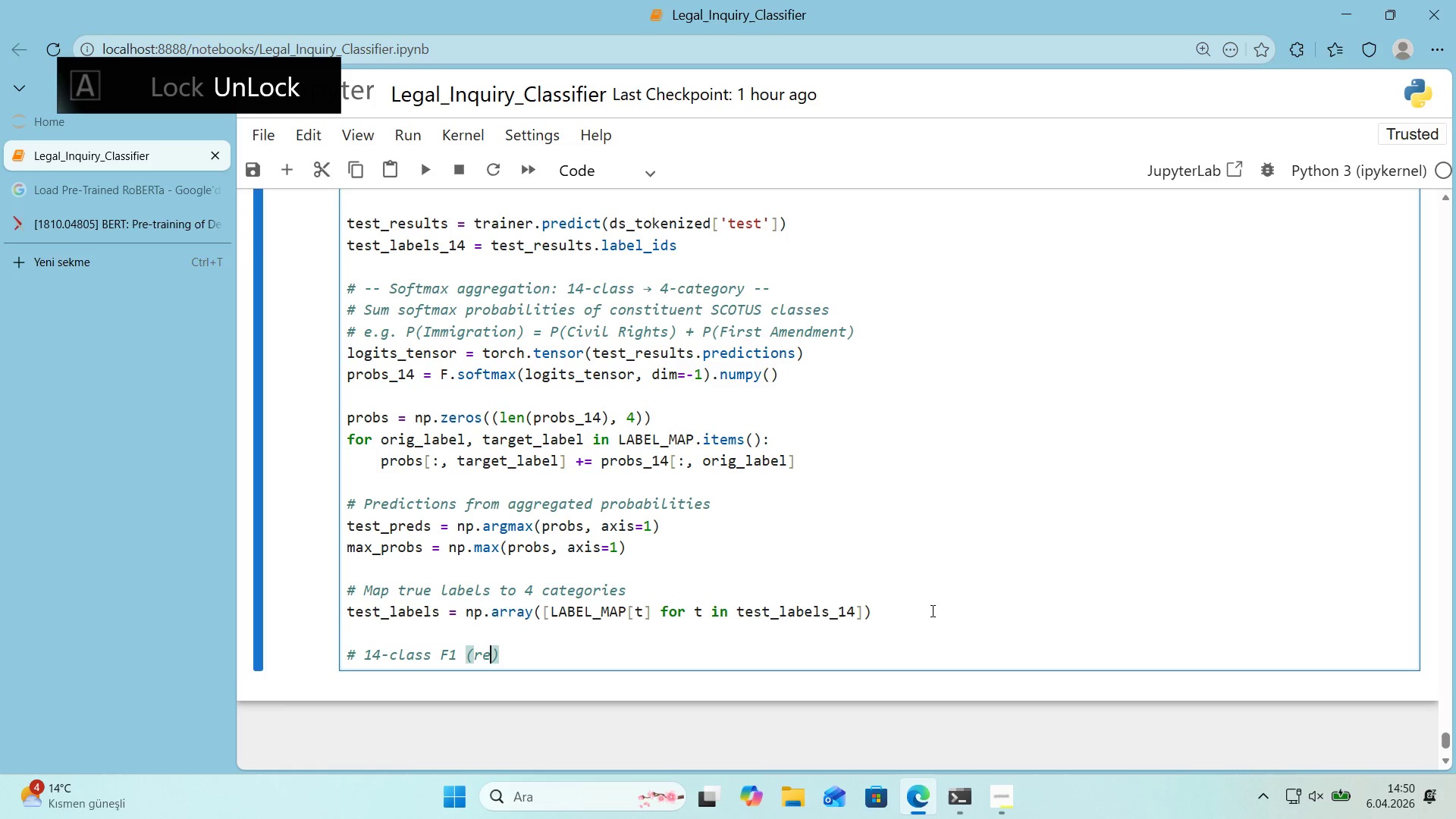 
 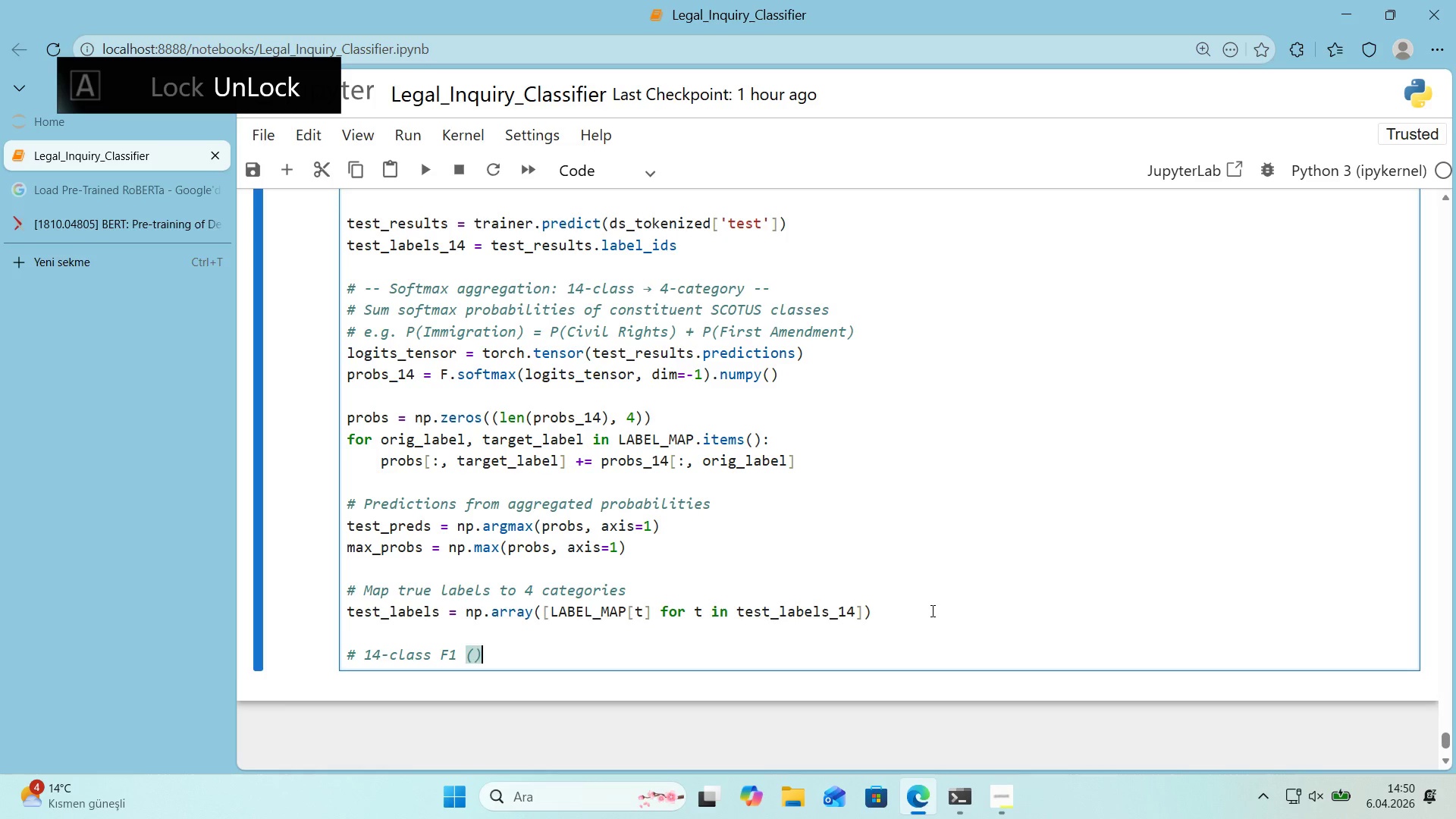 
key(ArrowLeft)
 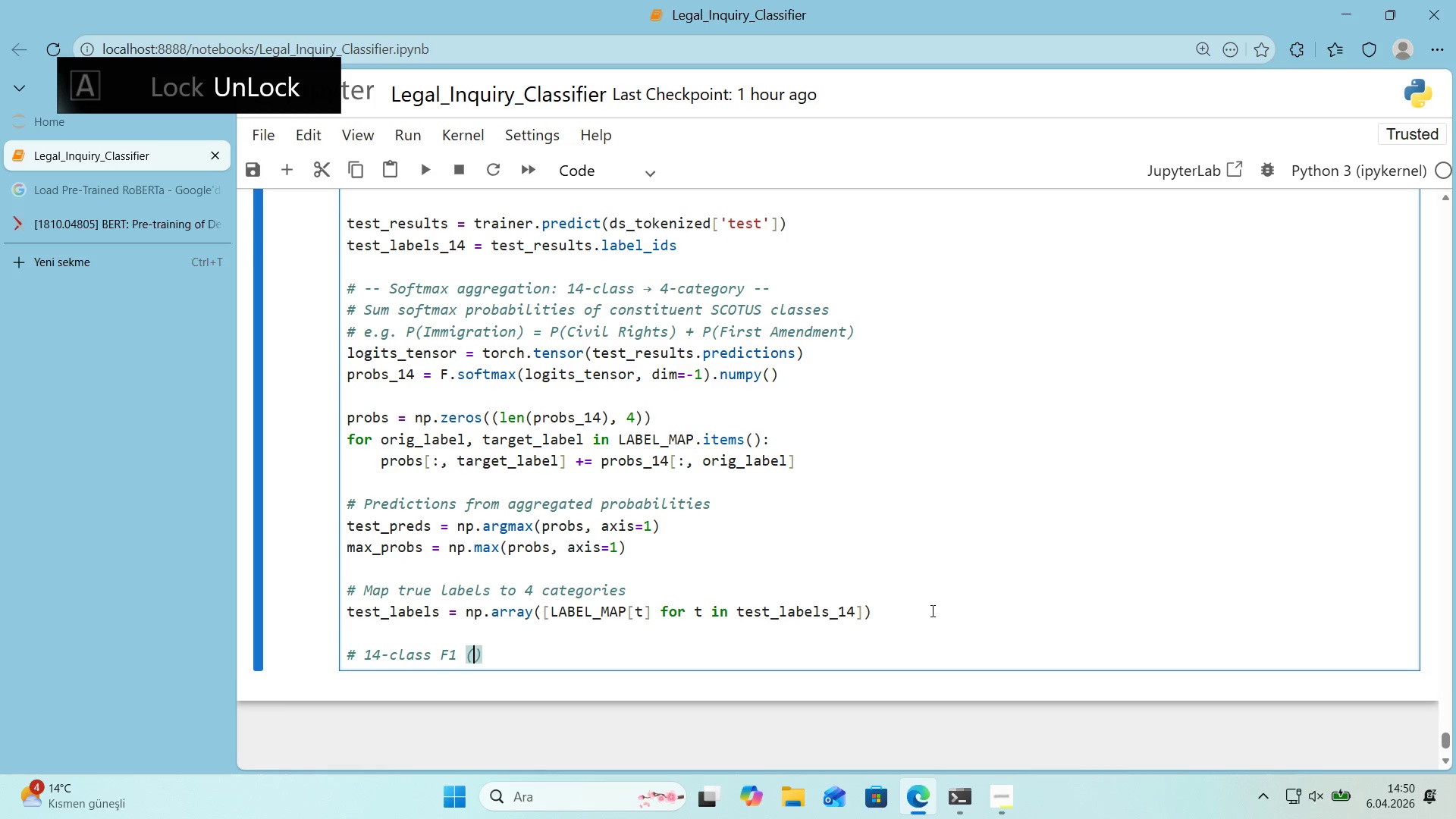 
type(reference)
 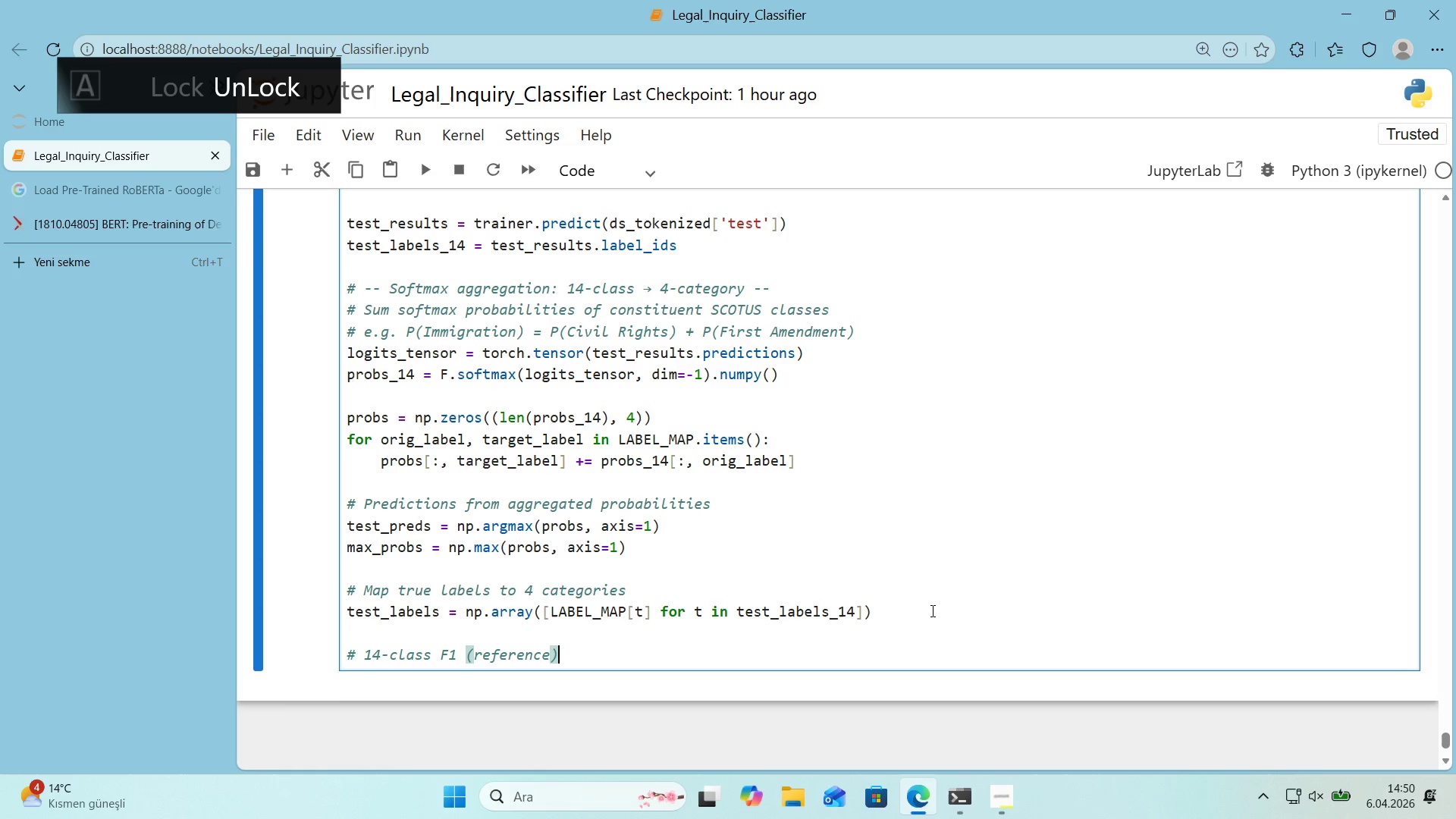 
key(ArrowRight)
 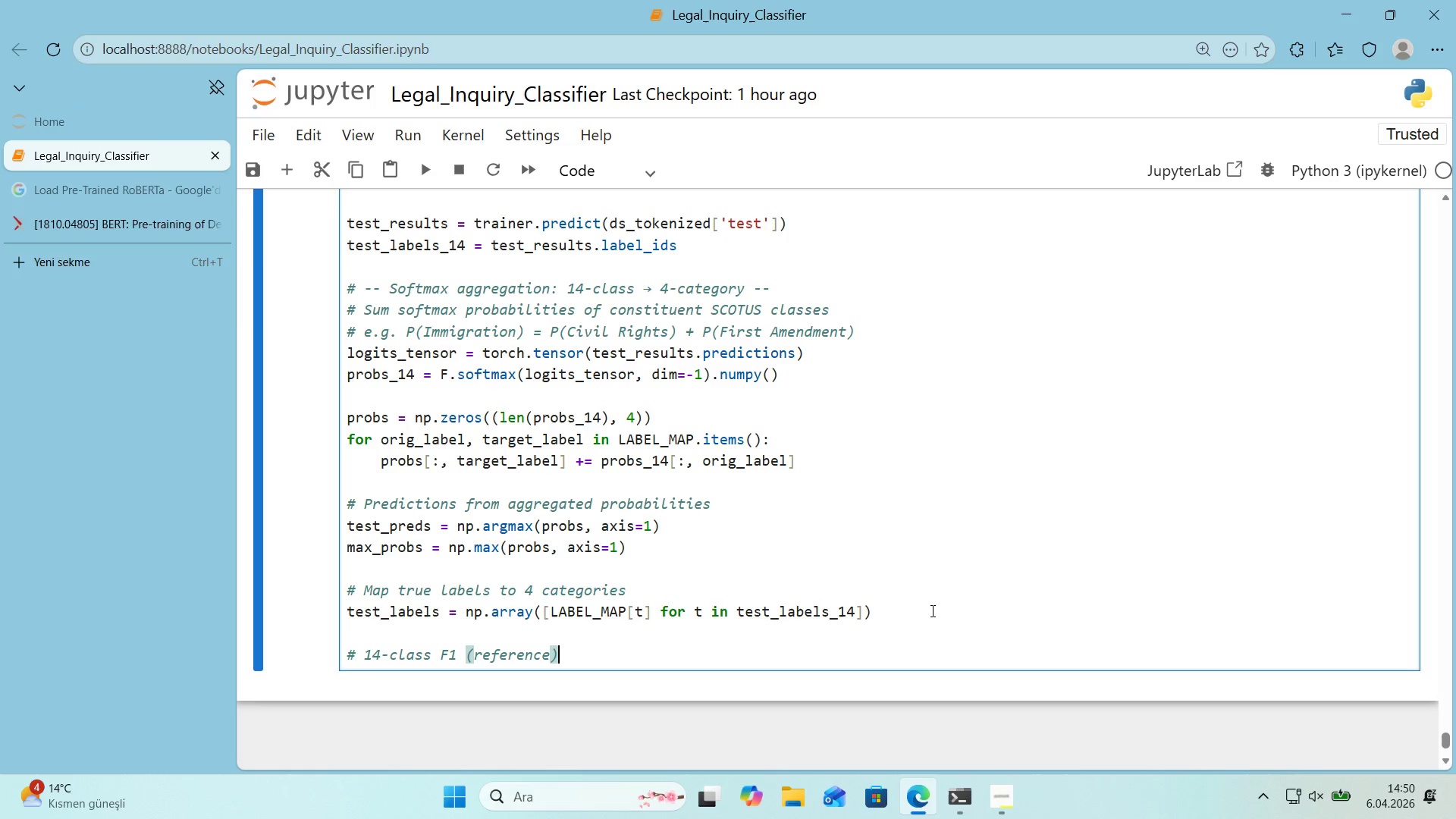 
key(Enter)
 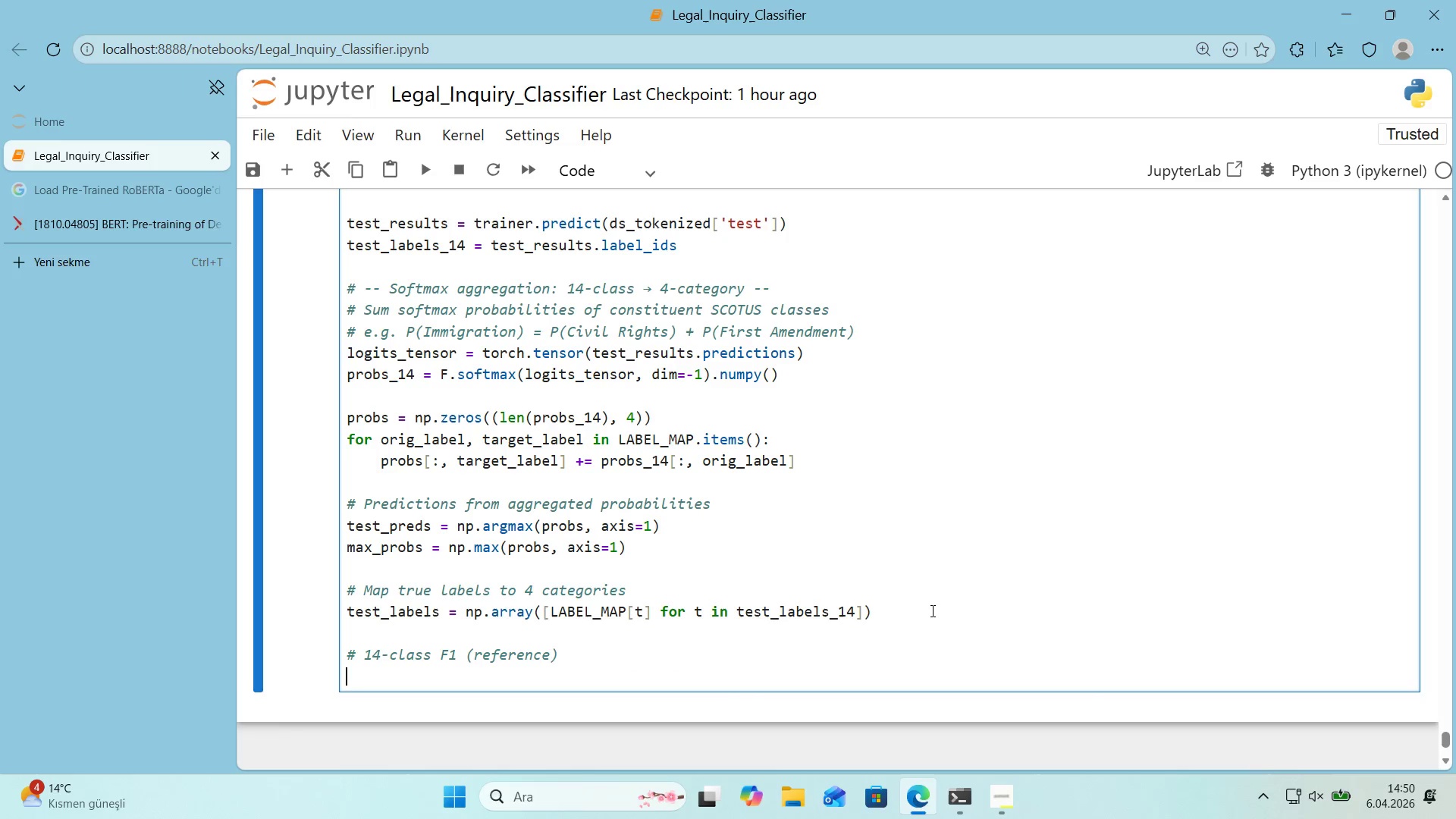 
wait(11.36)
 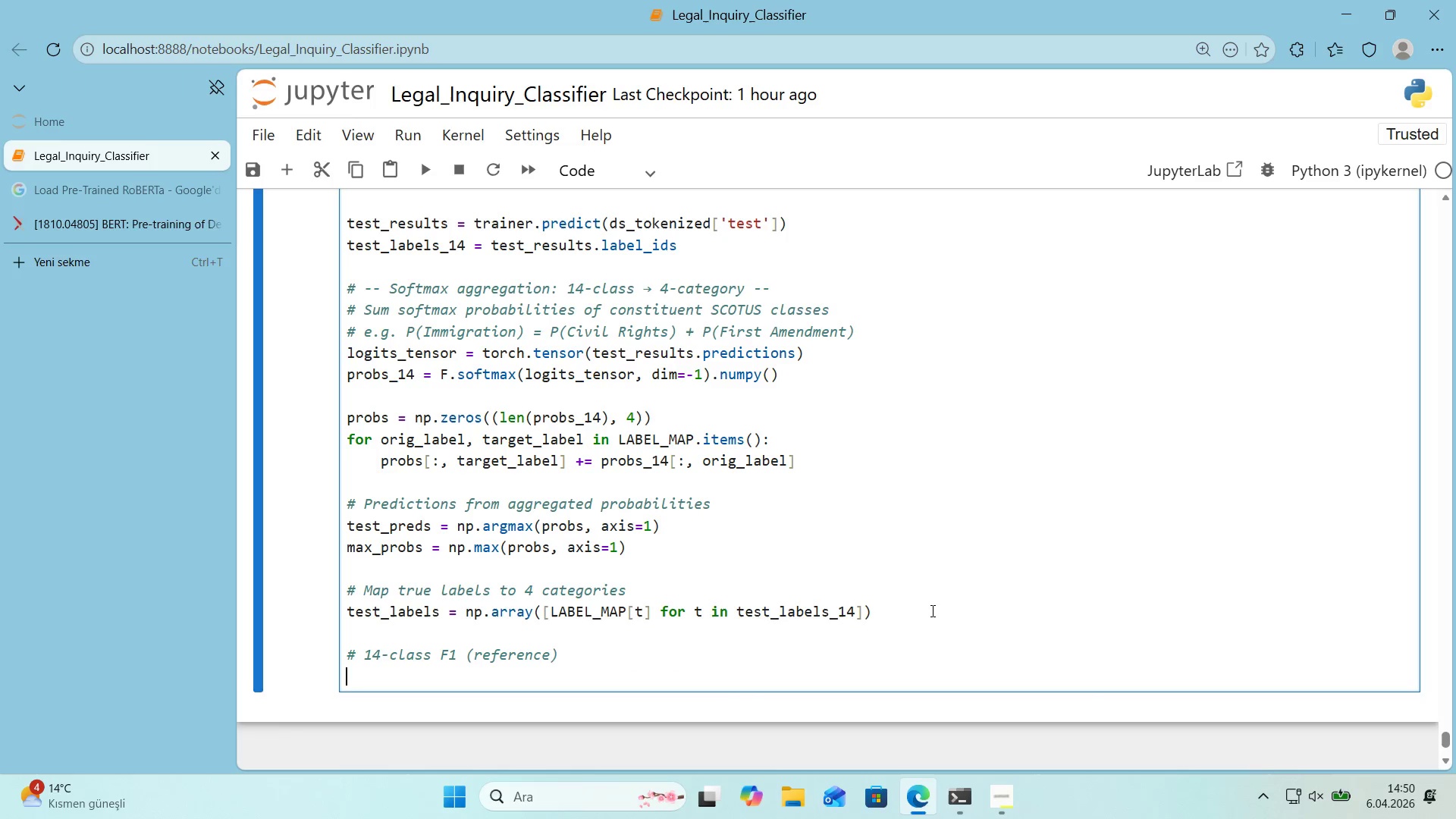 
type(test_preds_14 ) np.argmax*()
 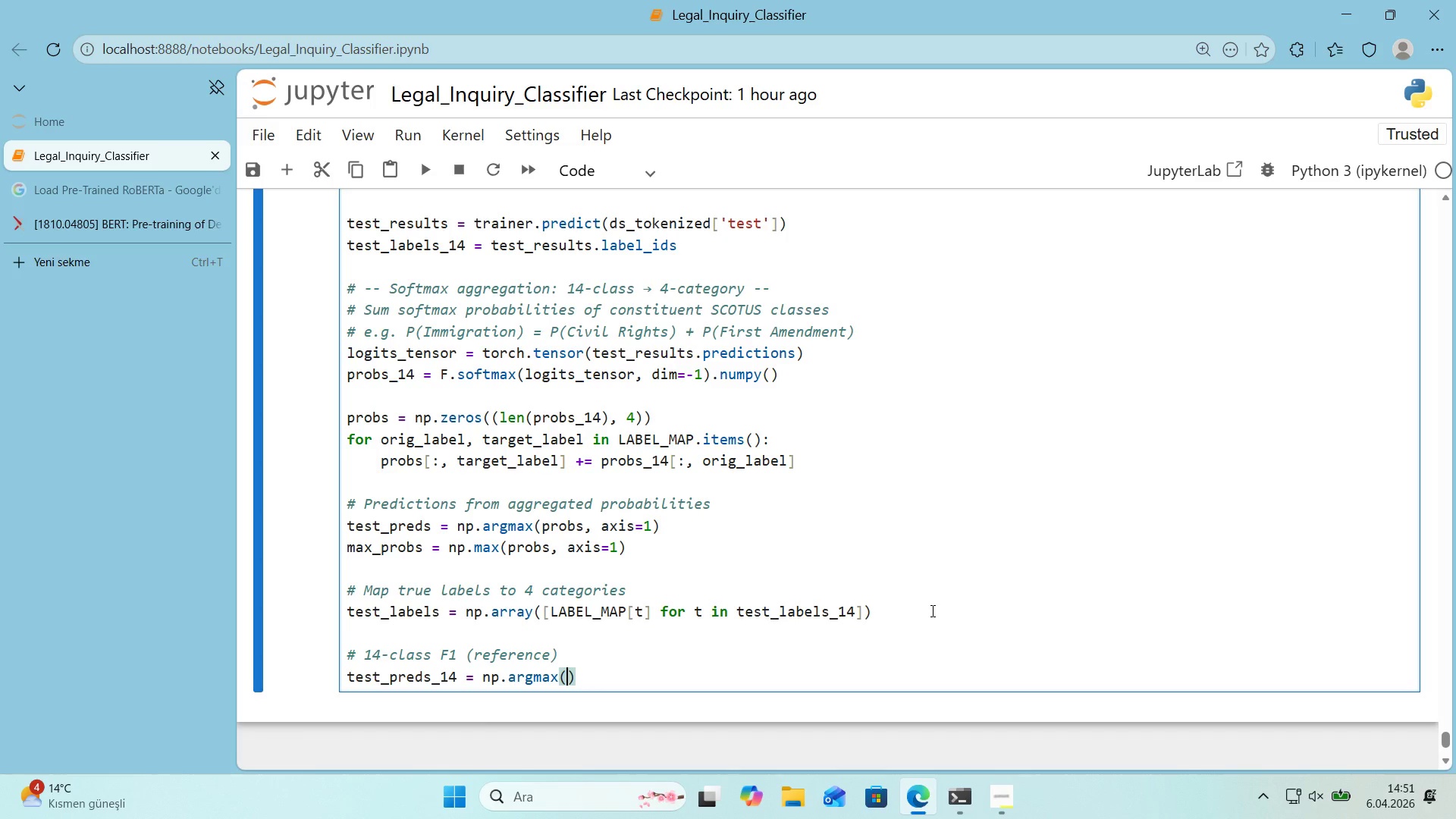 
 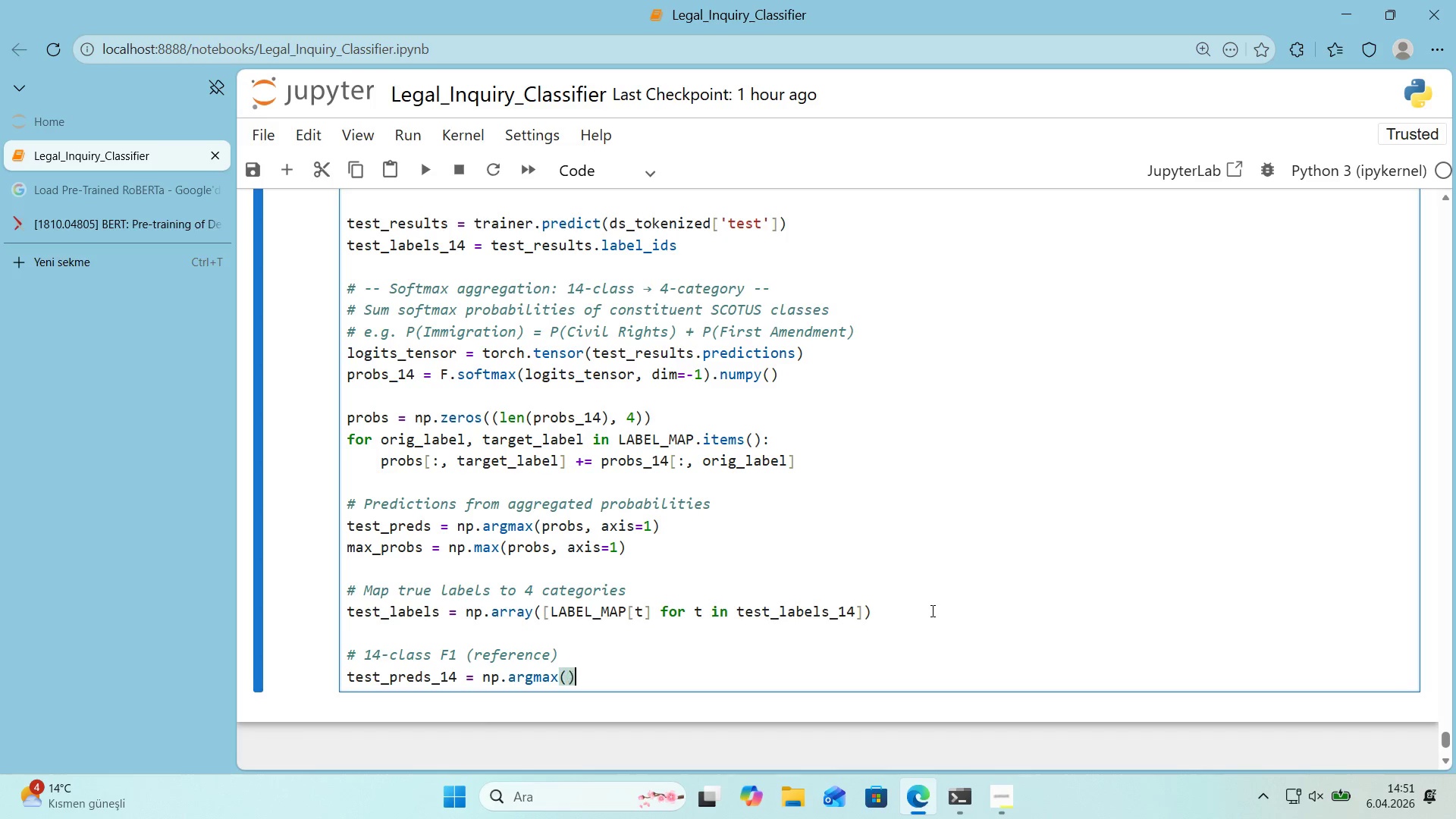 
key(ArrowLeft)
 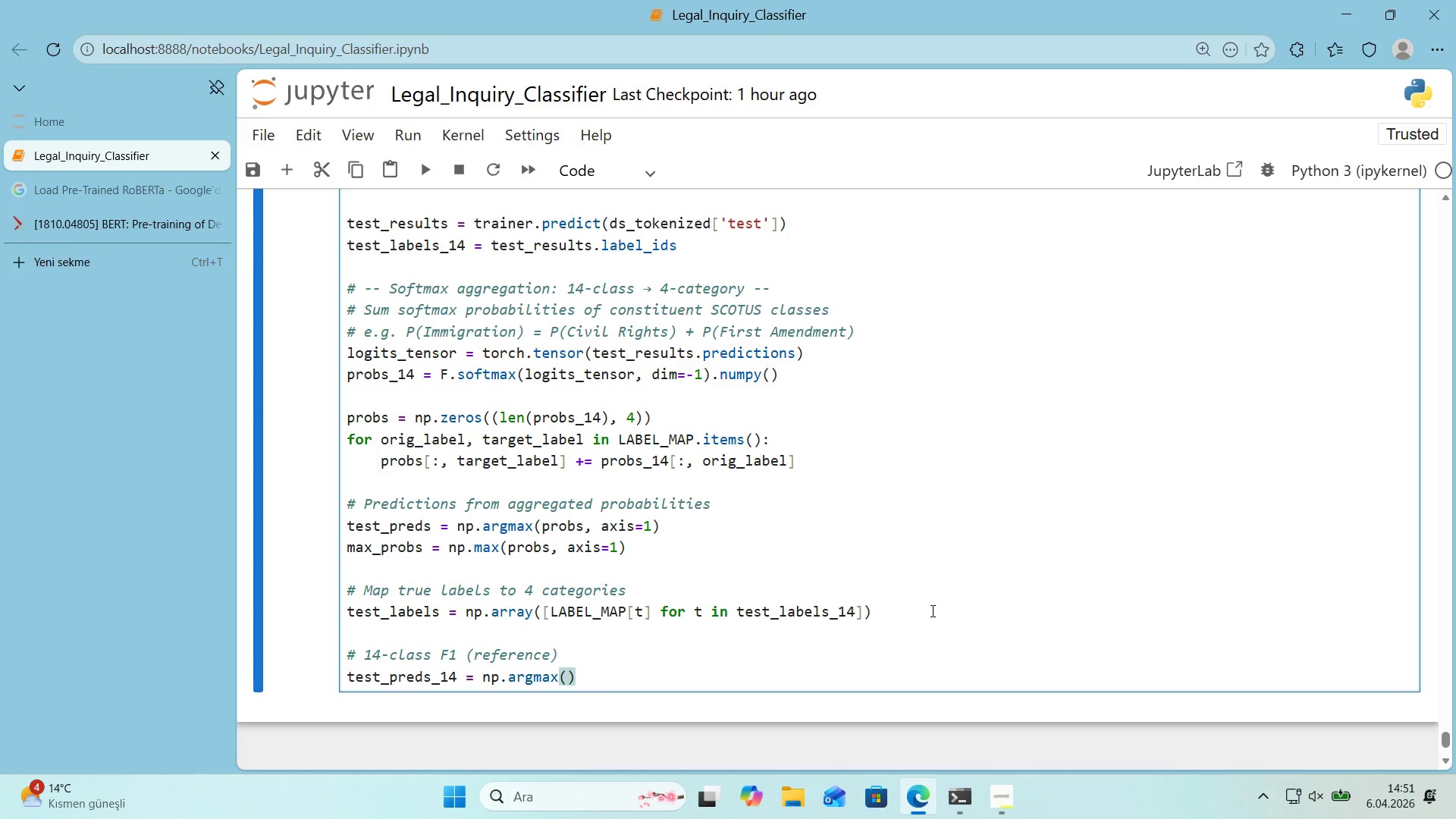 
type(tex)
key(Backspace)
type(st_results.pred'ct'ons, ax's)-1)
 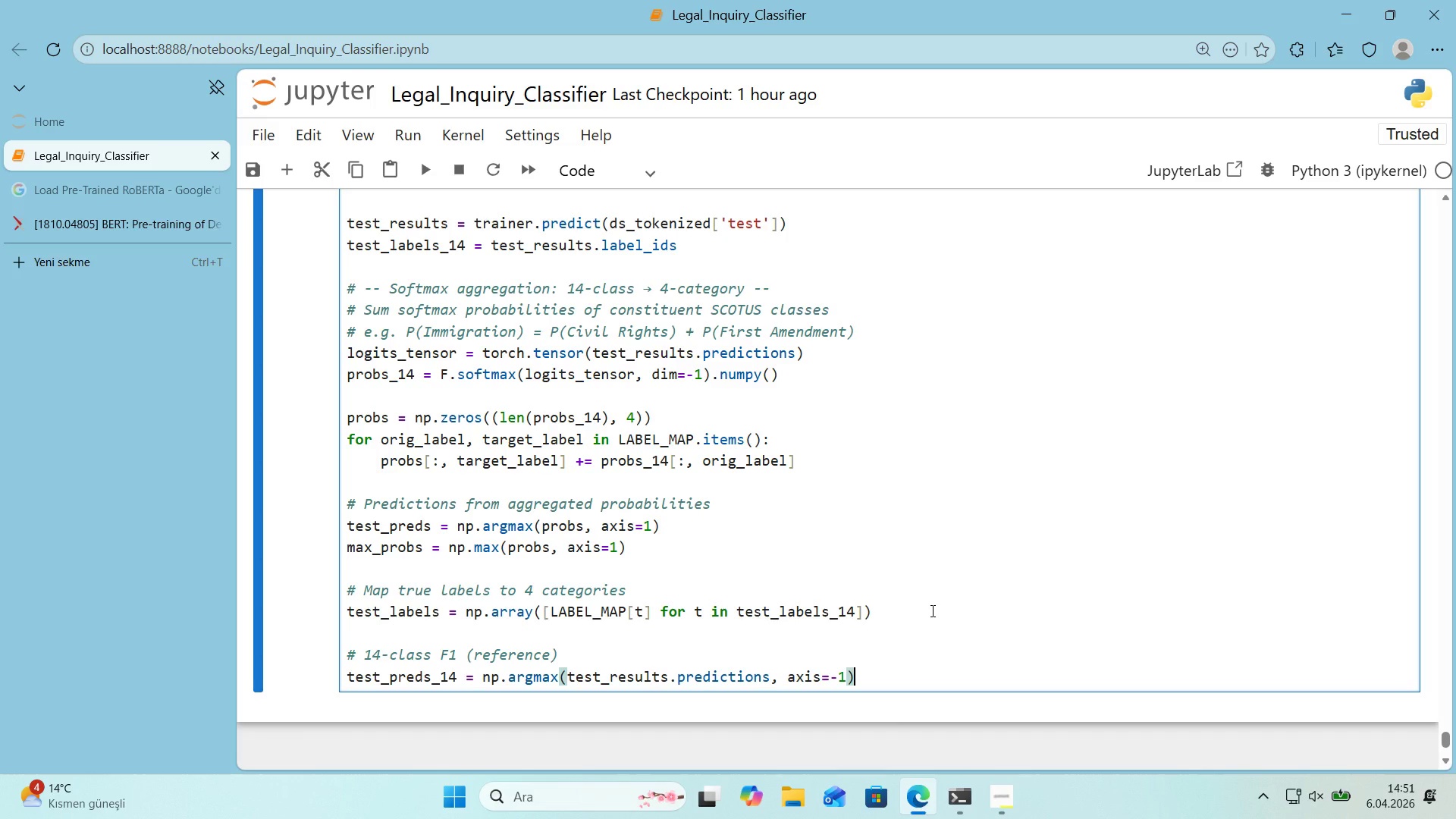 
 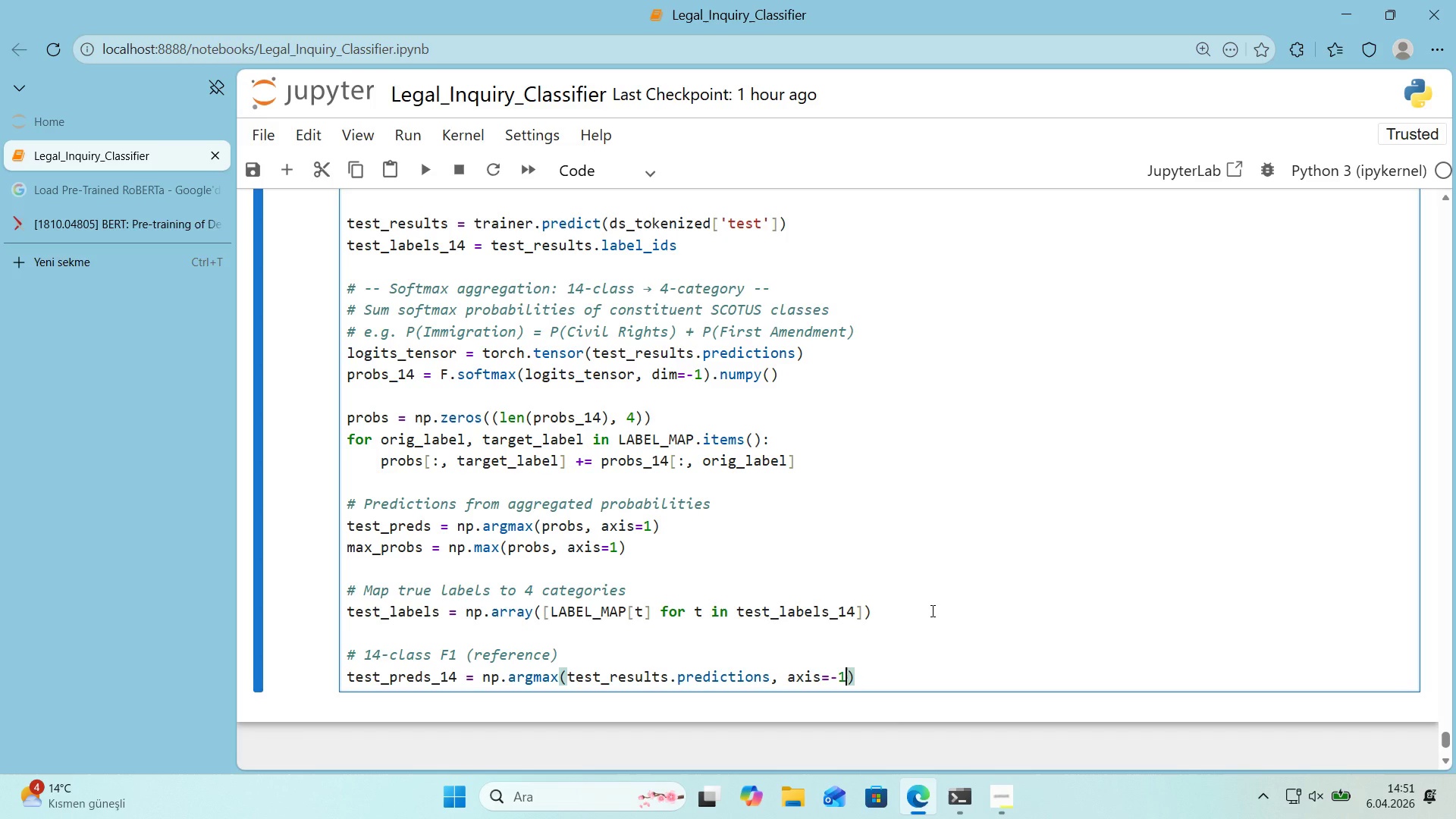 
key(ArrowRight)
 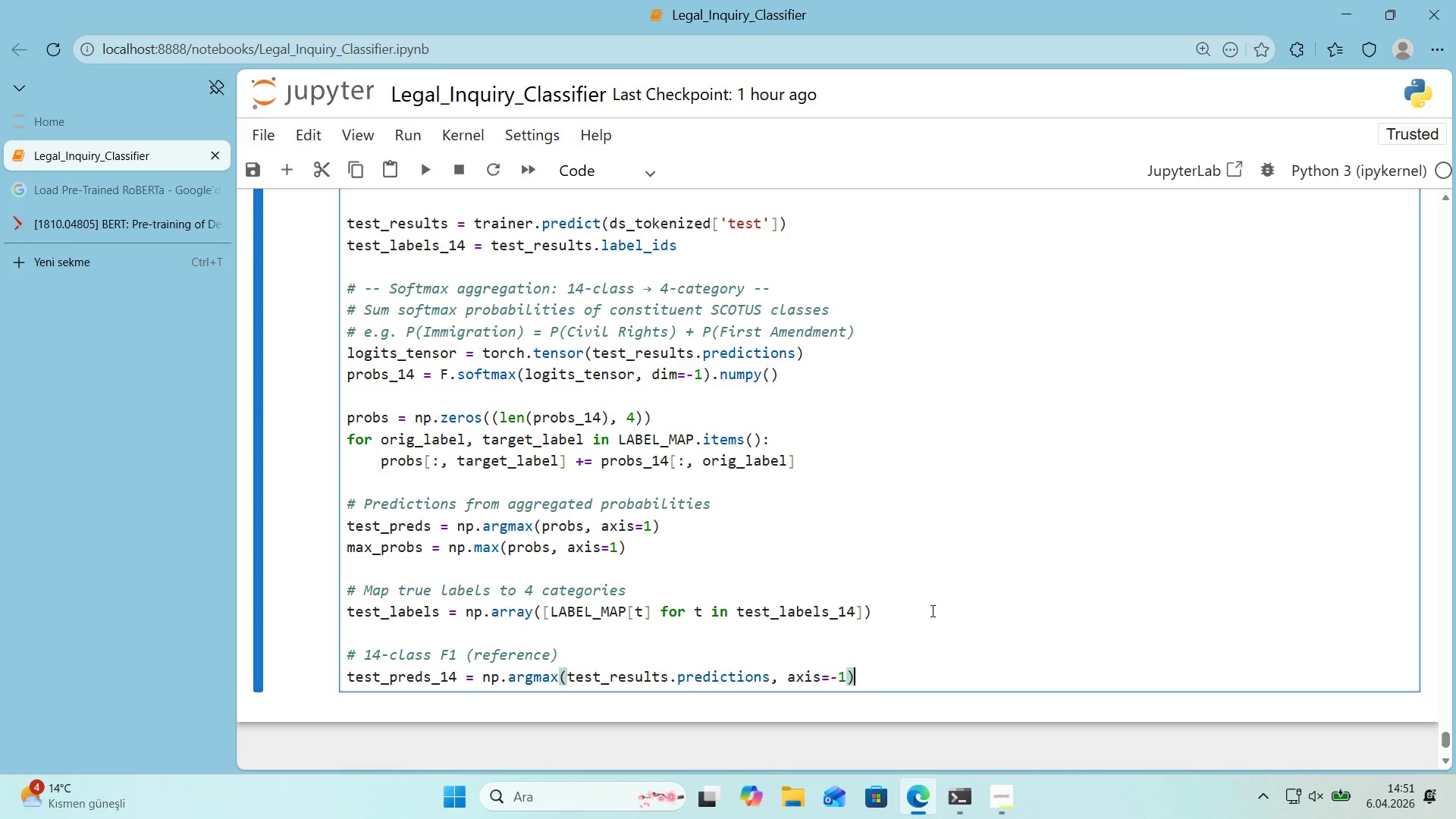 
key(Enter)
 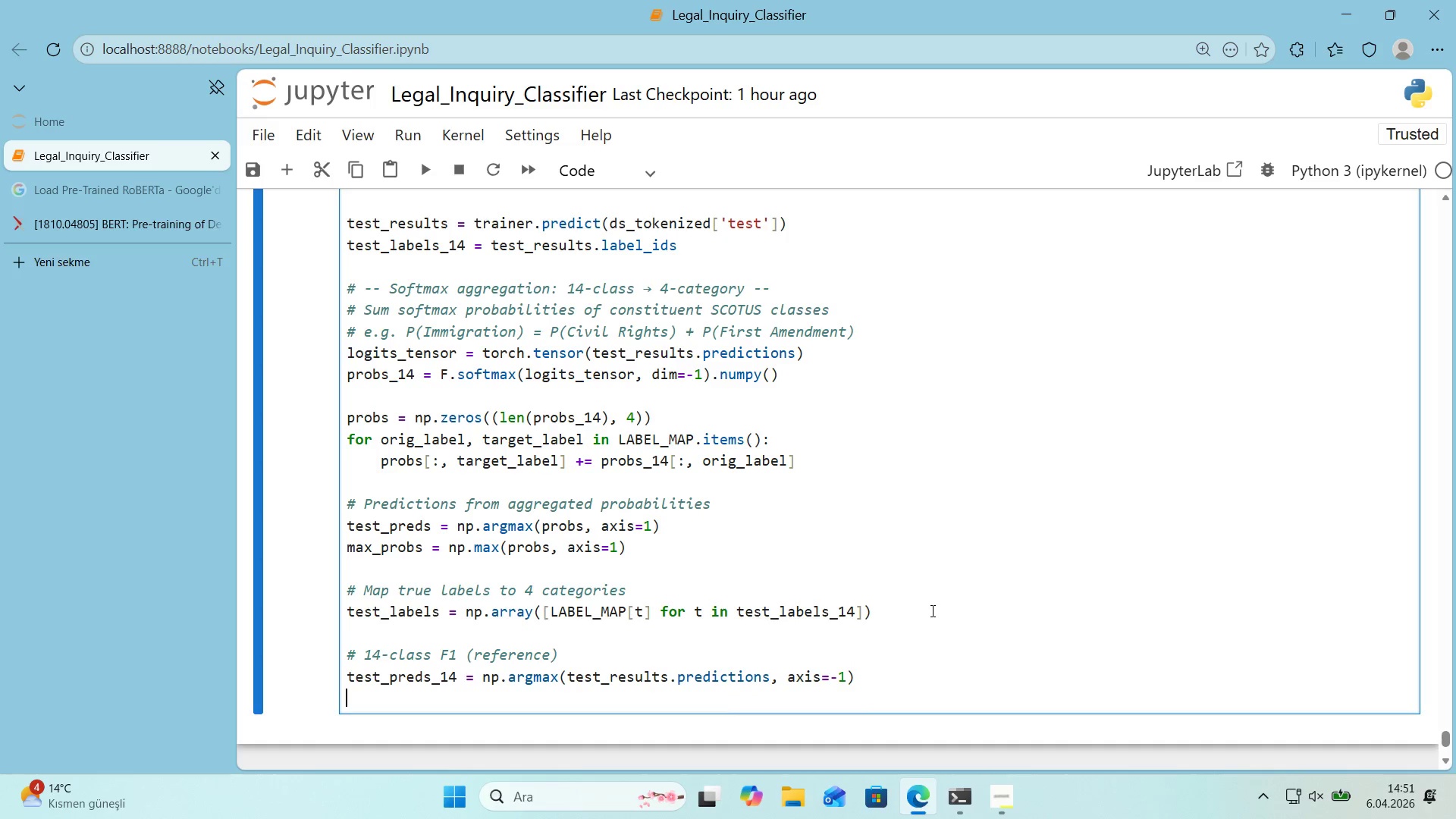 
type(f1_14 ) f1_score )
key(Backspace)
type(*()
 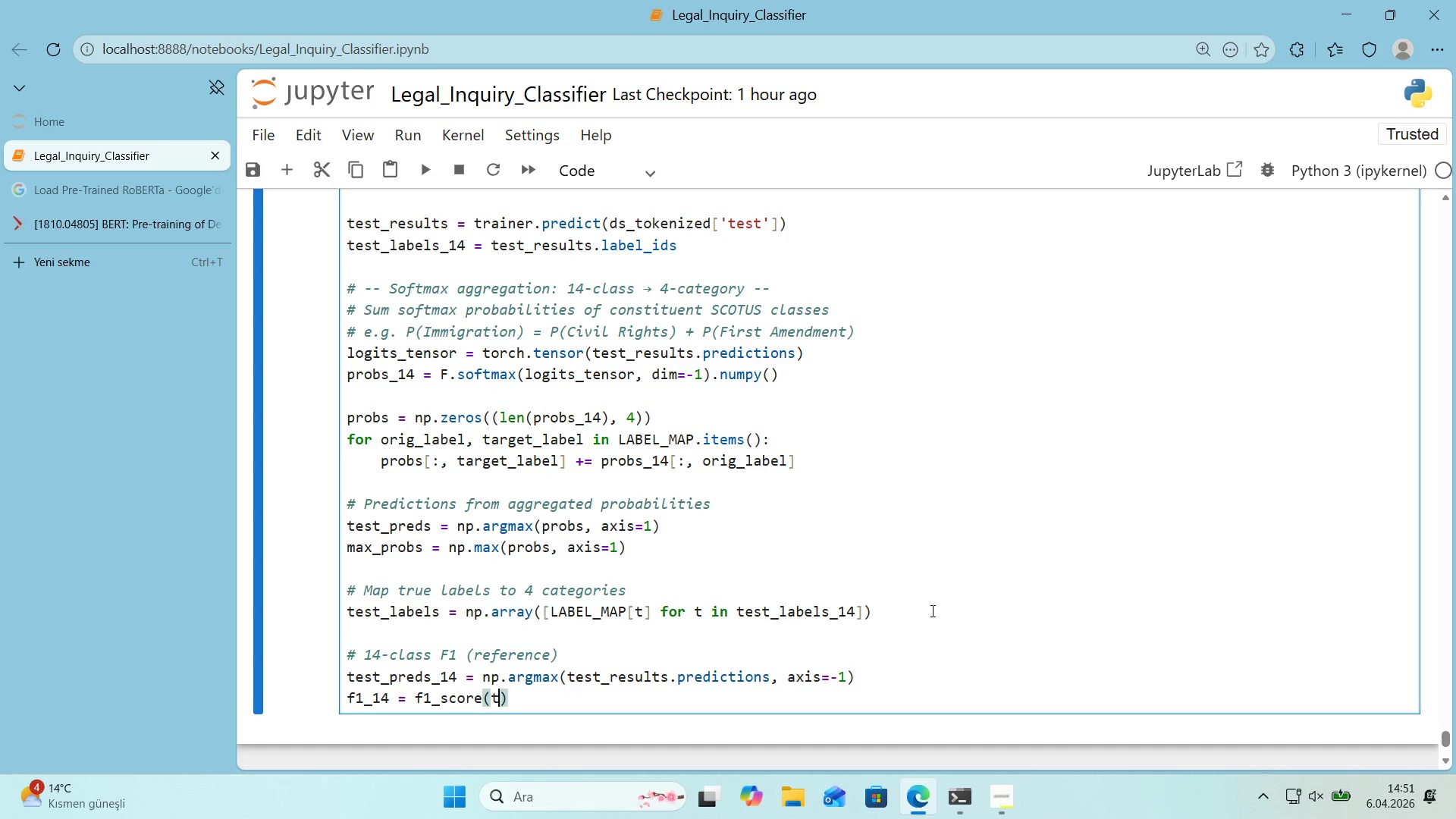 
 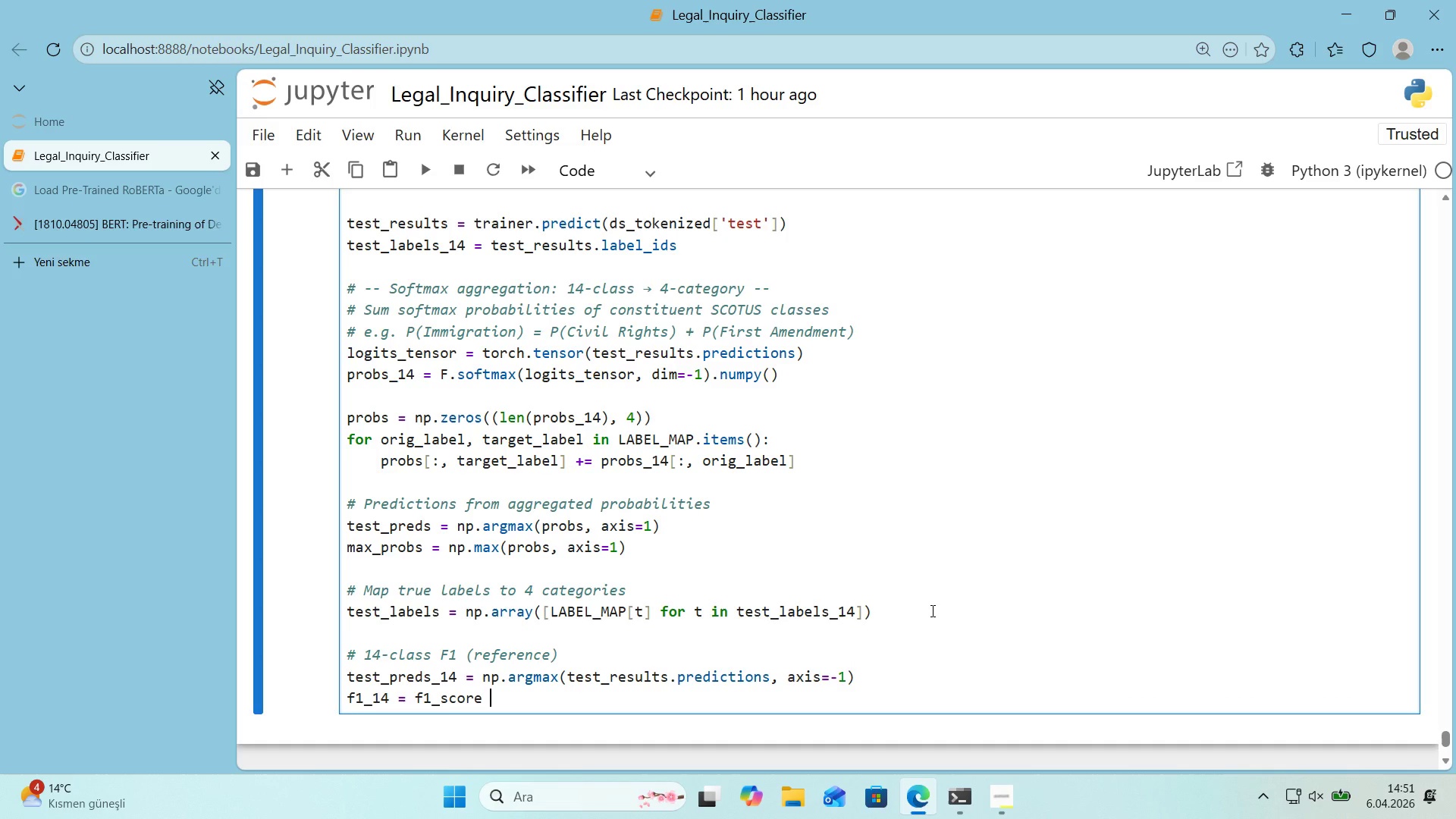 
key(ArrowLeft)
 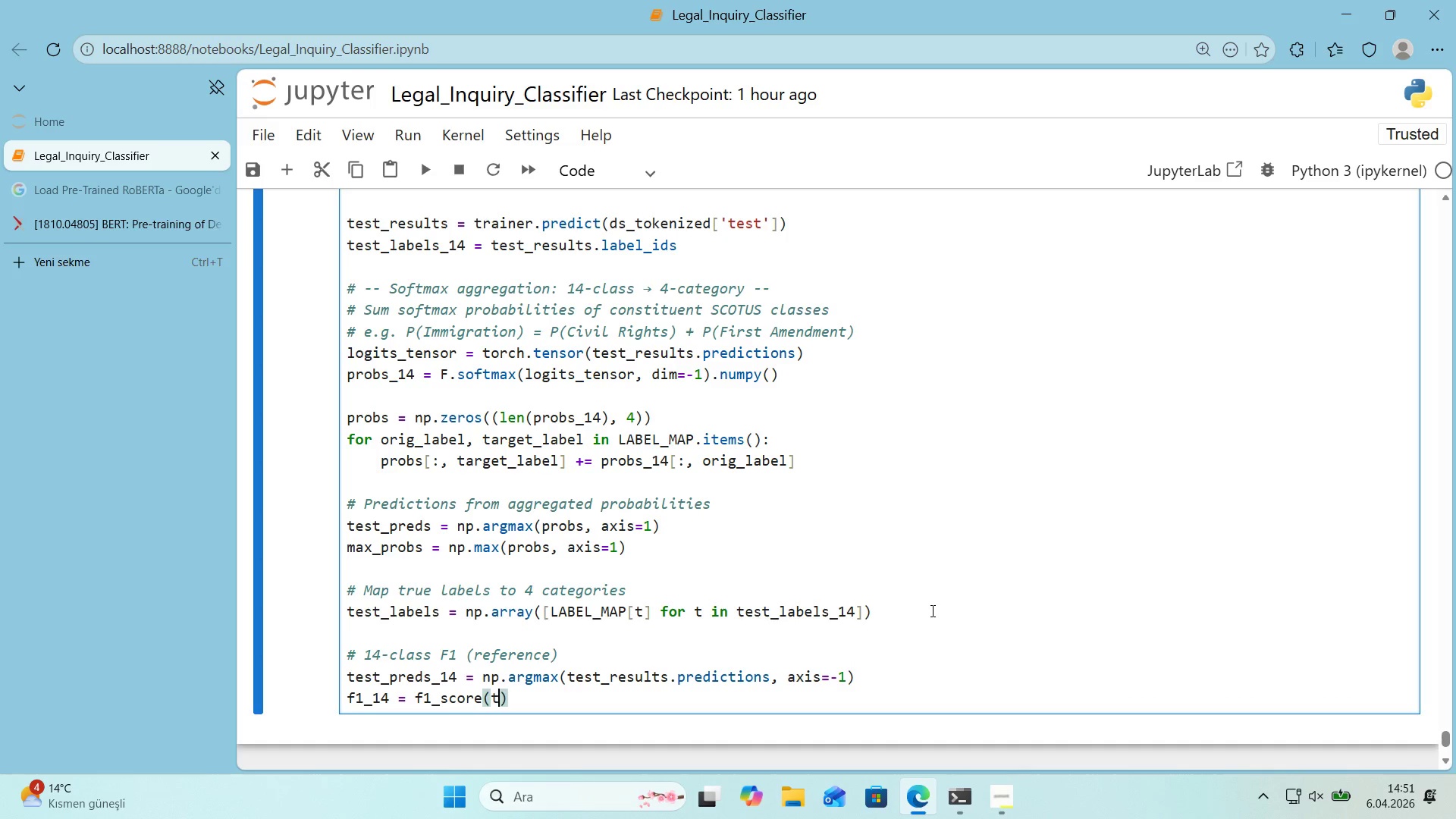 
type(test_labels_14, test_predsd)
key(Backspace)
type(_14, average)@@)
 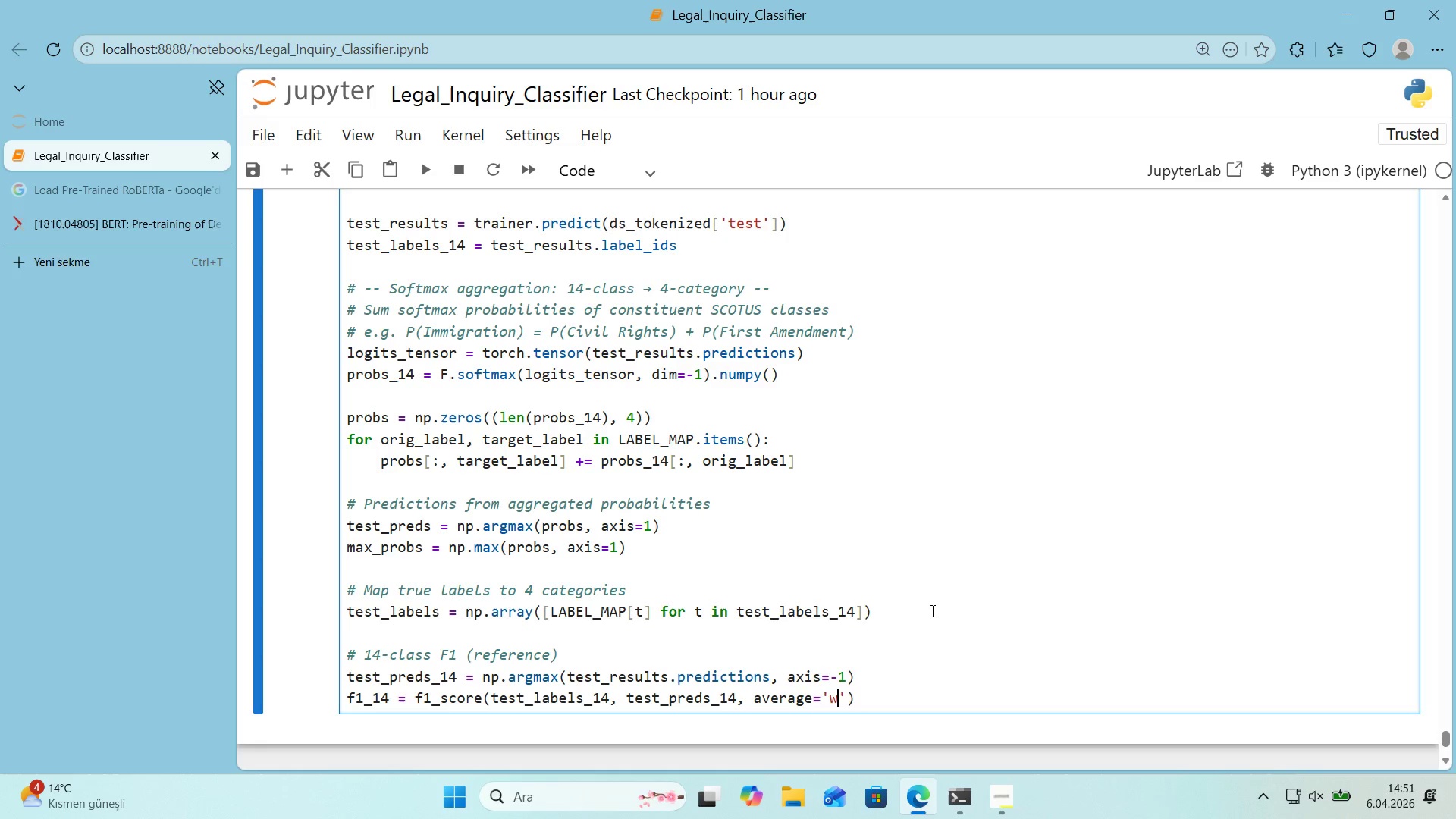 
 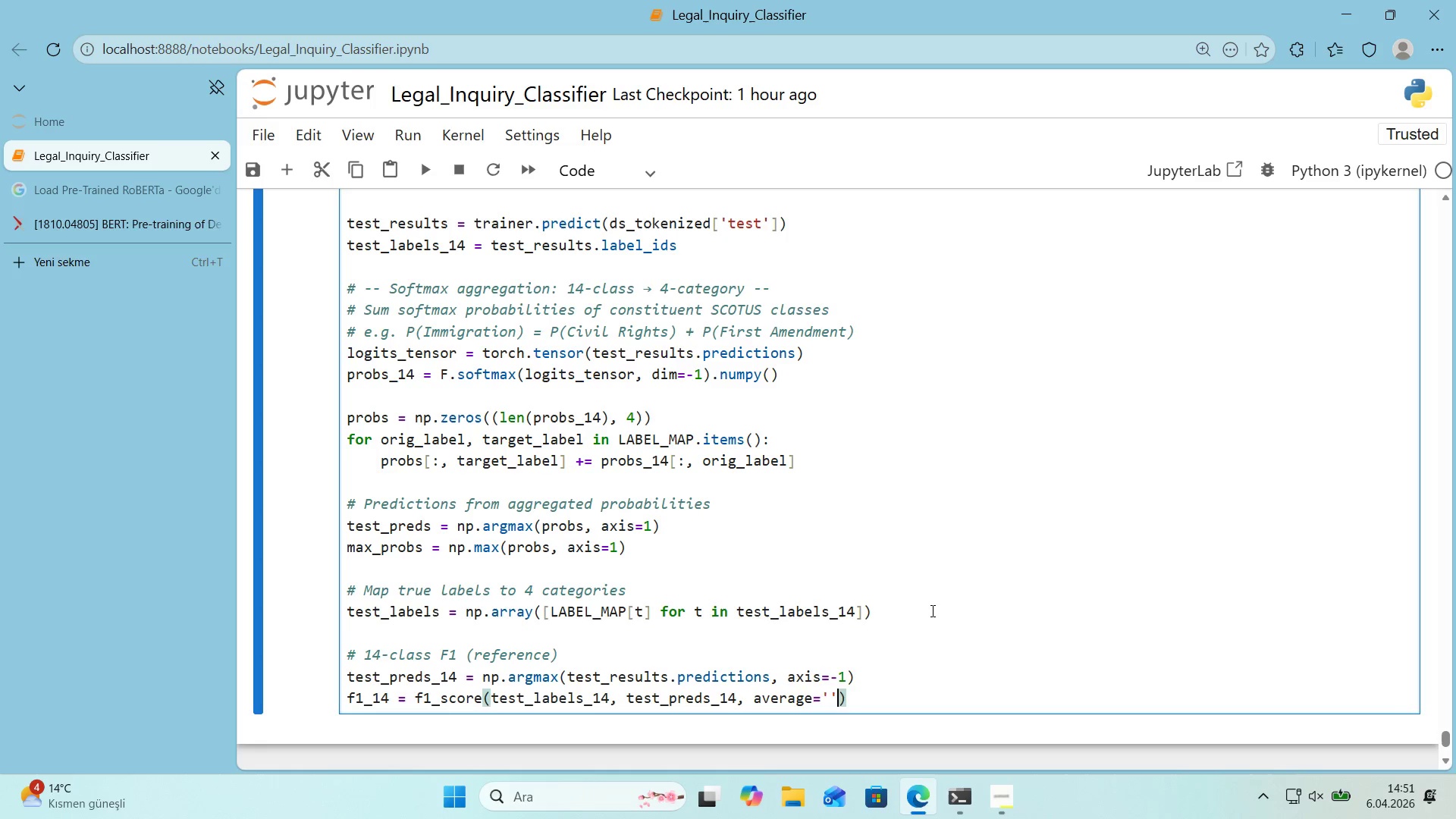 
key(ArrowLeft)
 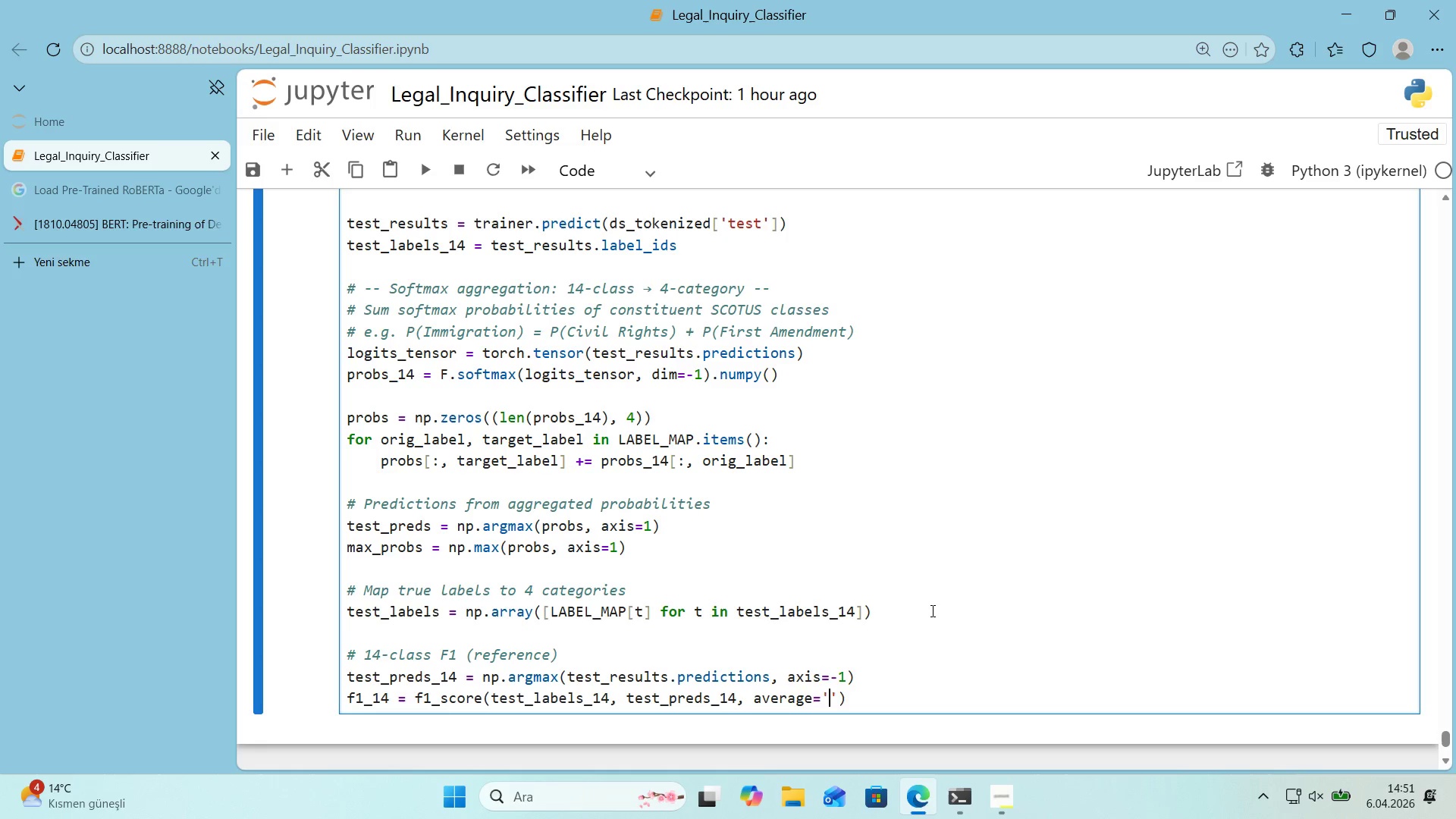 
type(we'ghted)
 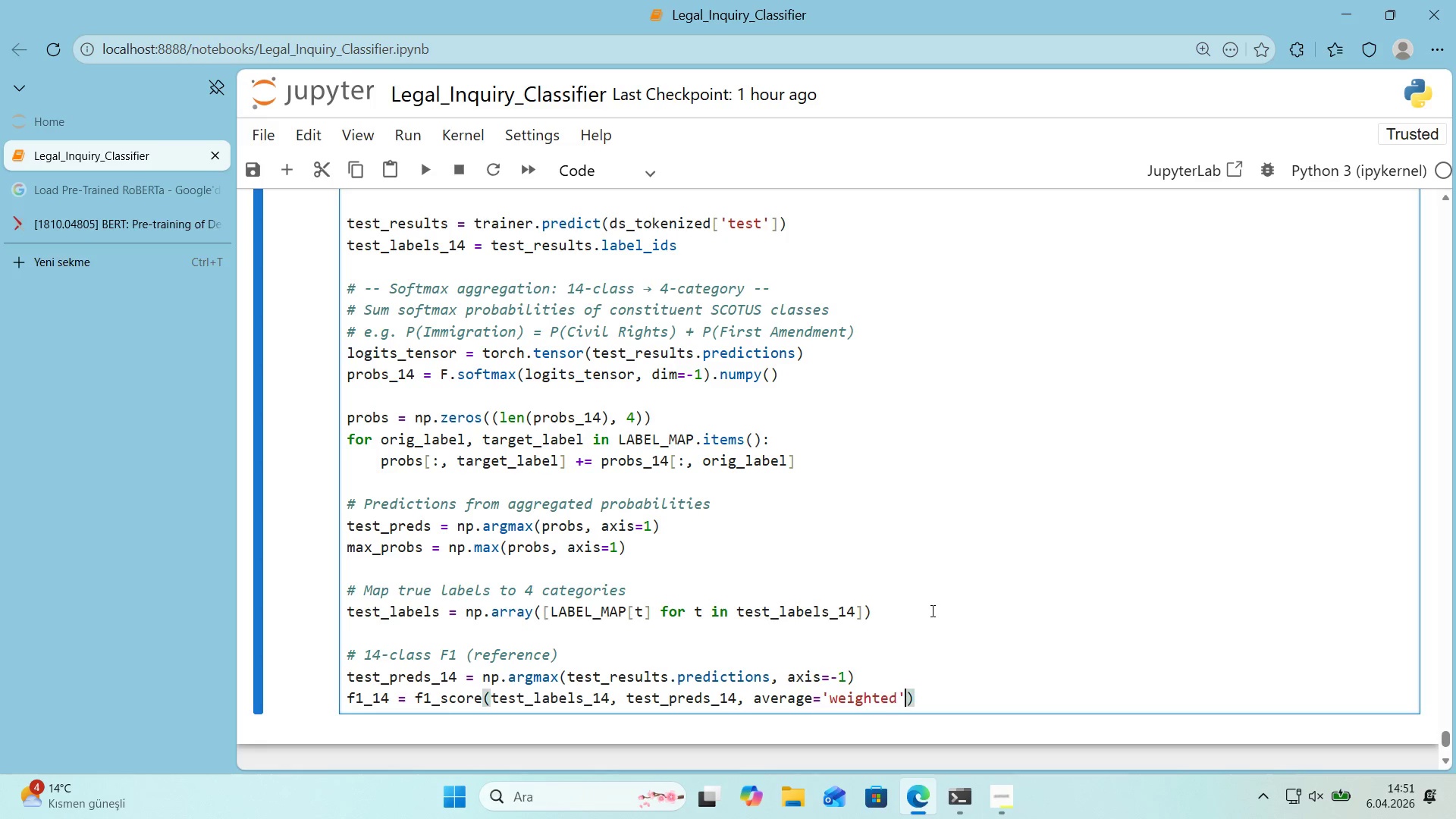 
key(ArrowRight)
 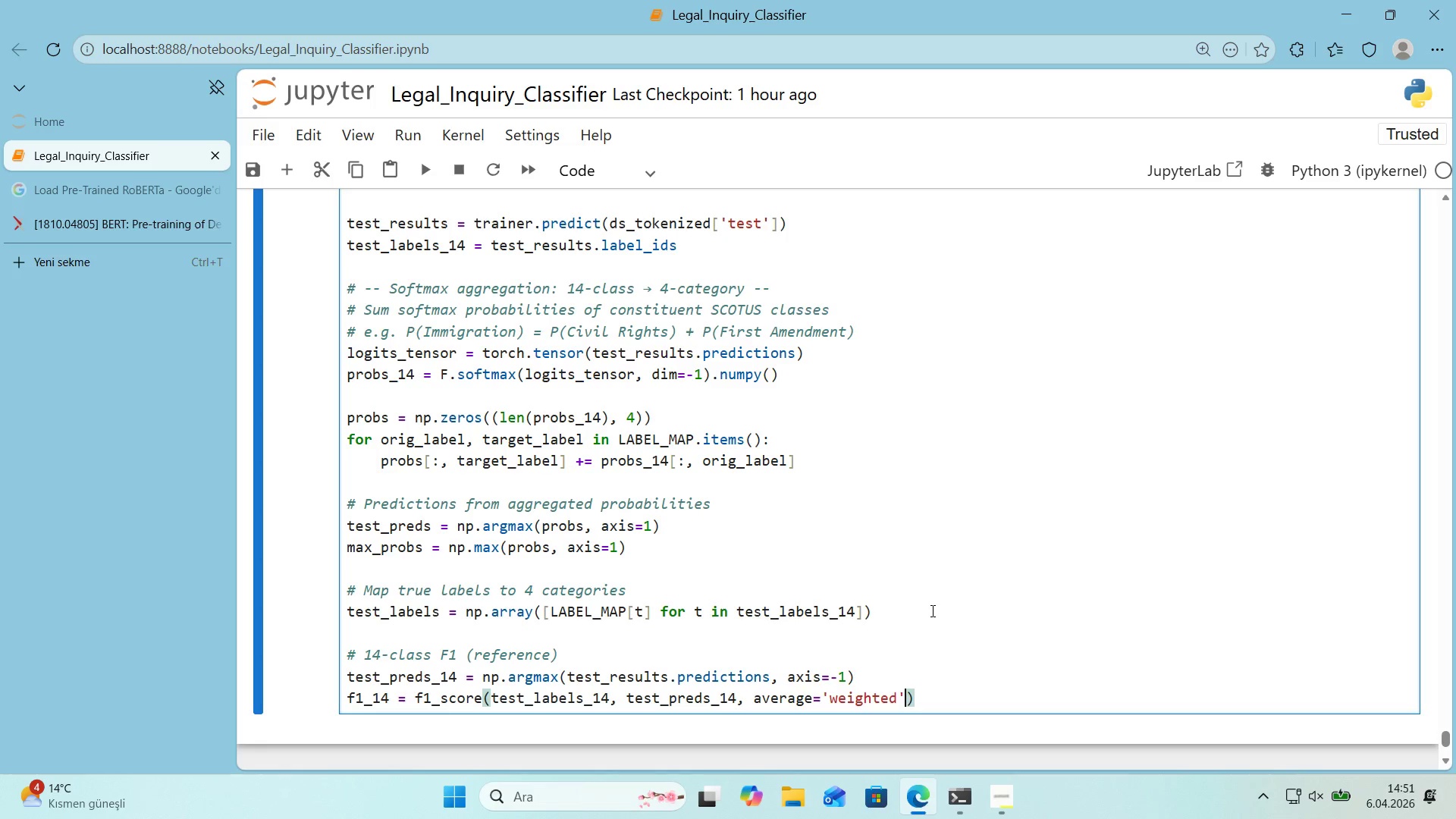 
wait(13.56)
 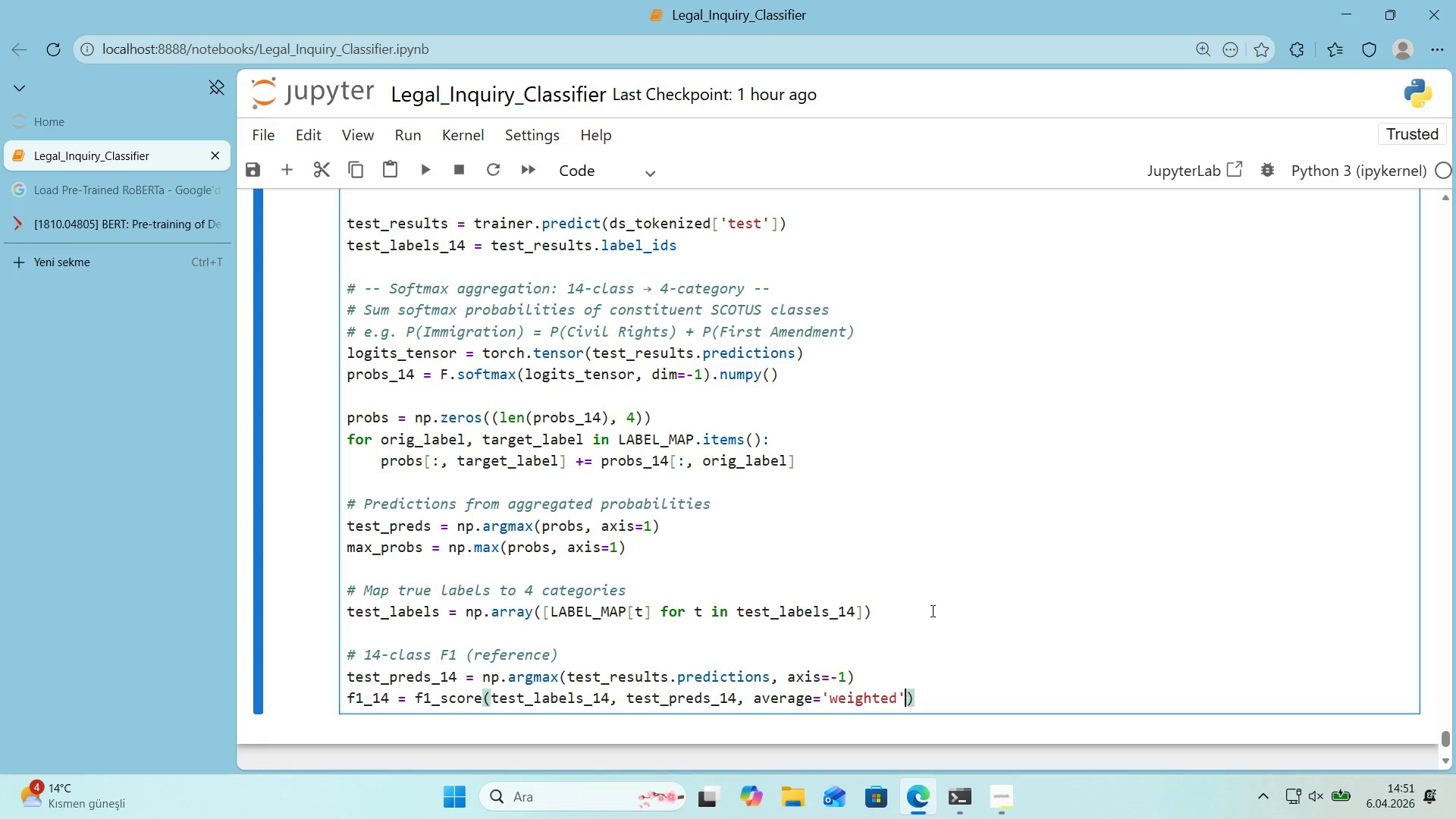 
key(ArrowRight)
 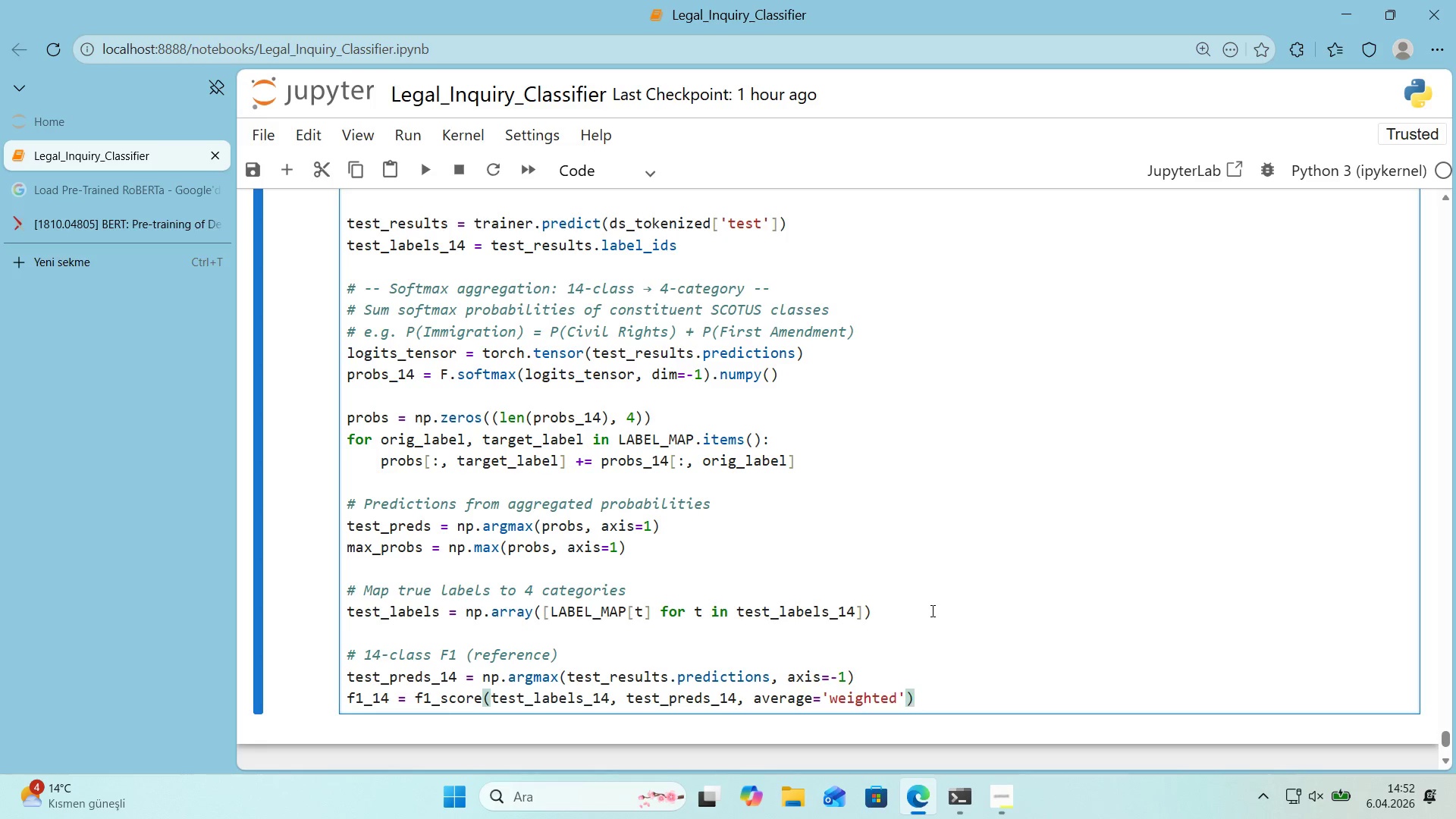 
wait(8.03)
 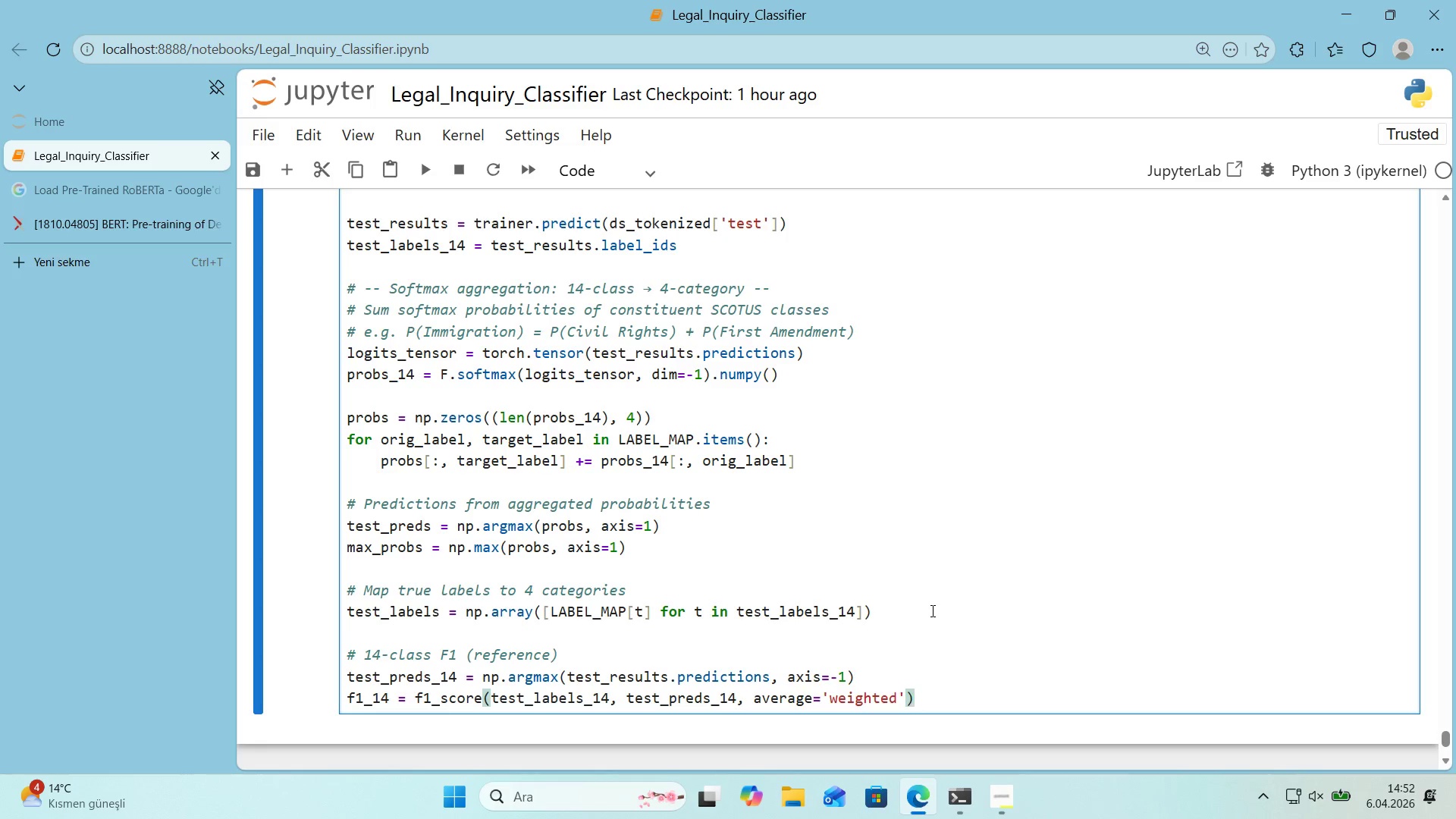 
key(Enter)
 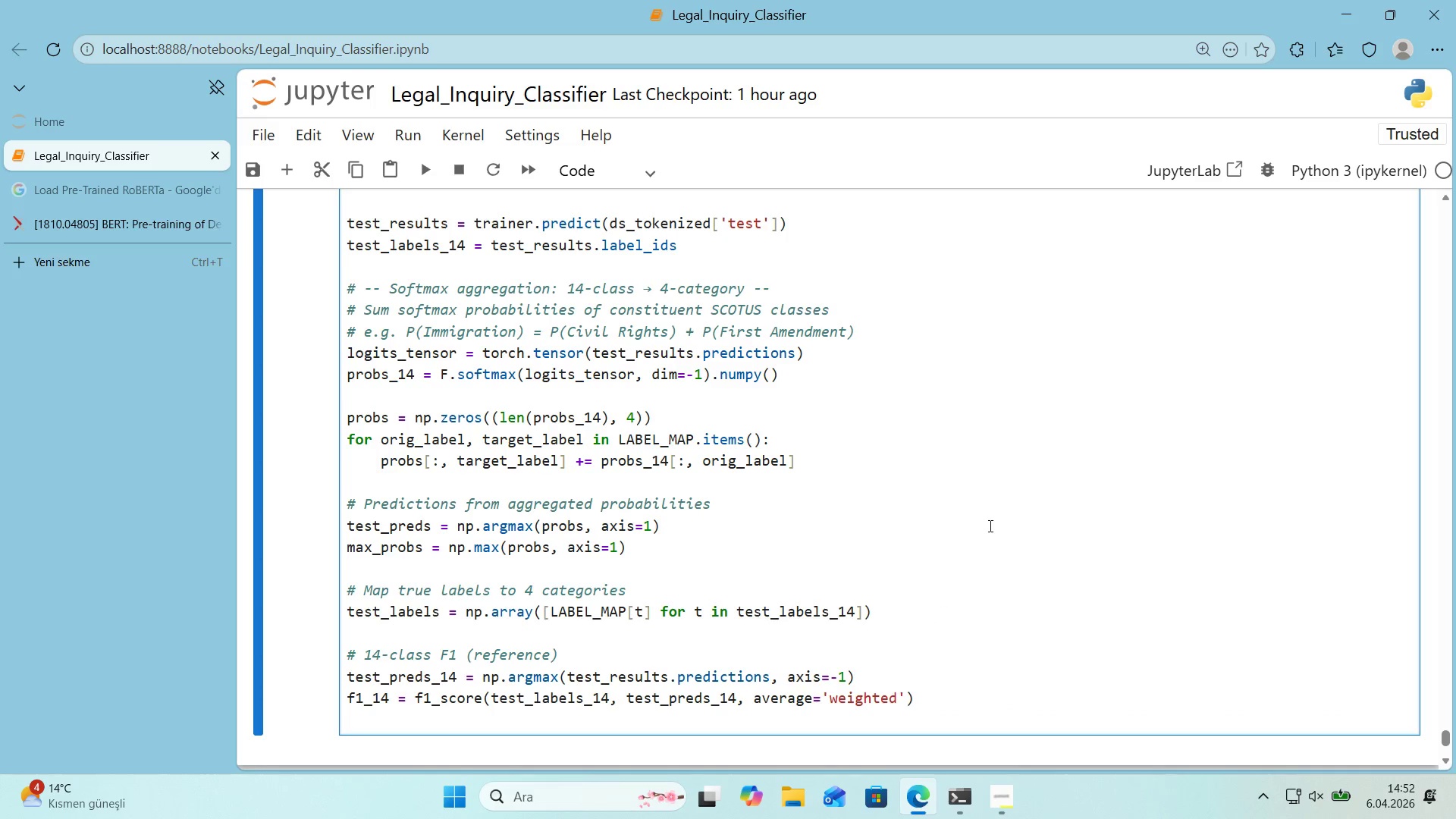 
scroll: coordinate [990, 526], scroll_direction: down, amount: 1.0
 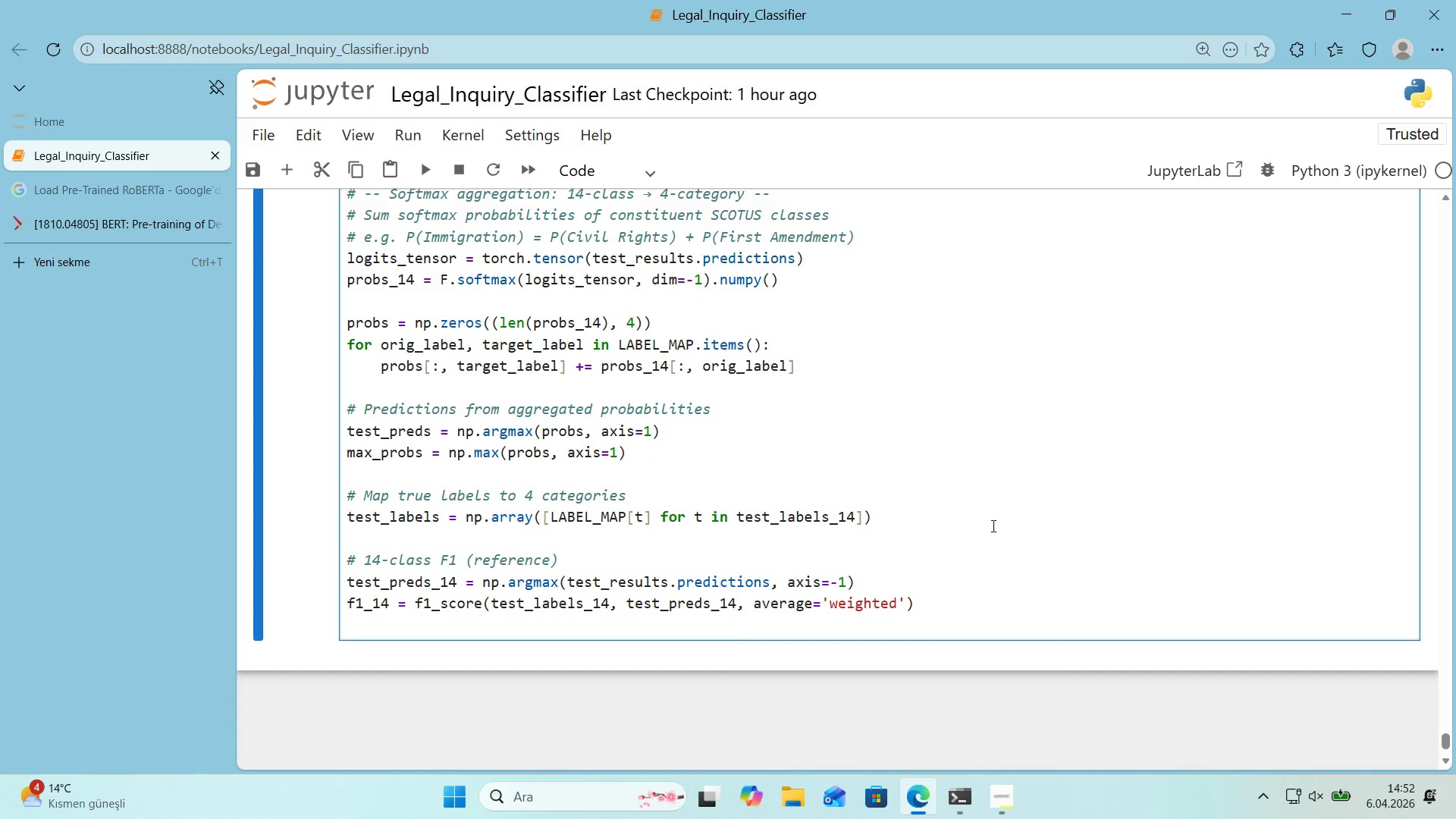 
key(Enter)
 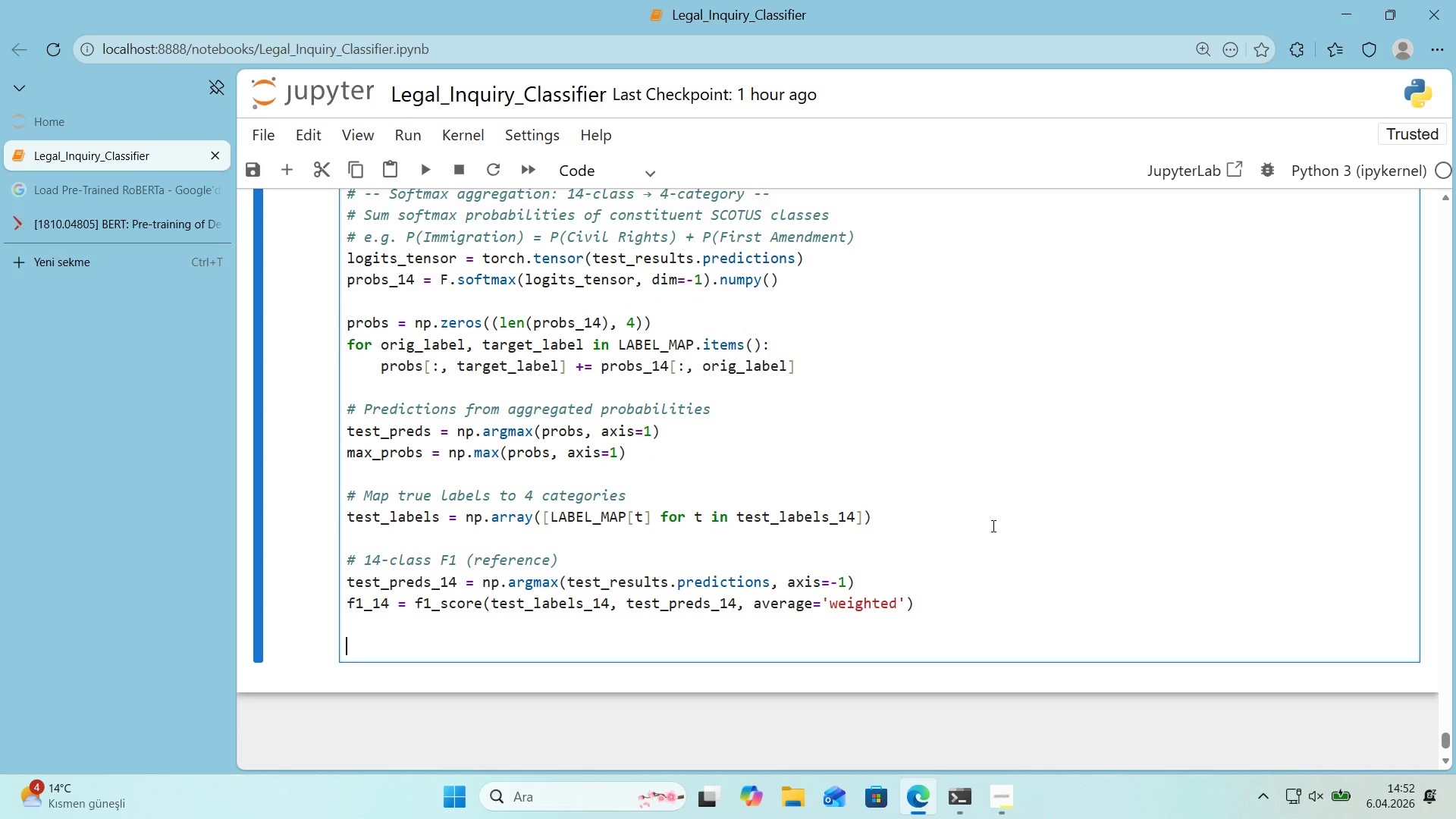 
key(Control+ControlLeft)
 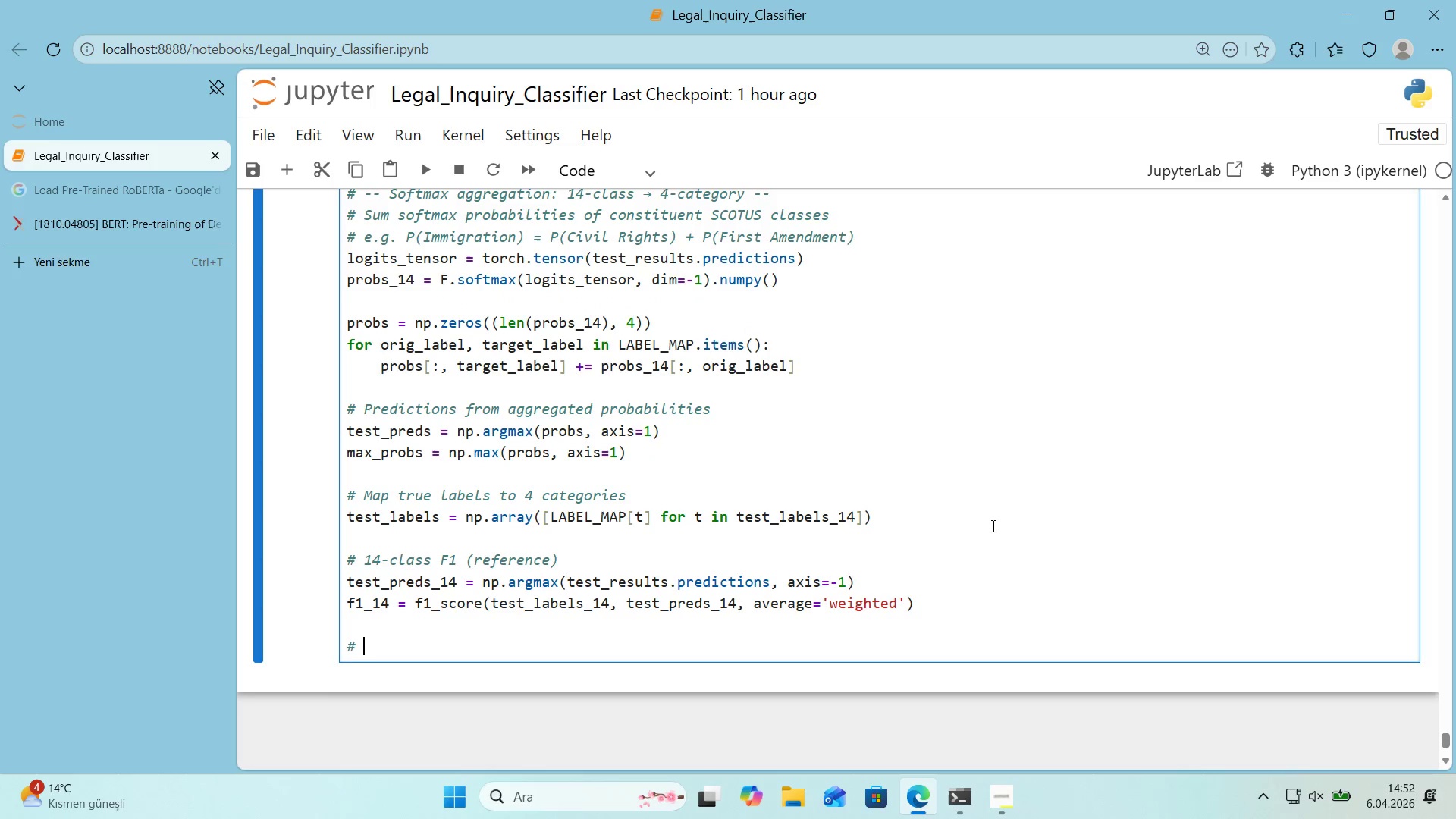 
key(Alt+Control+AltRight)
 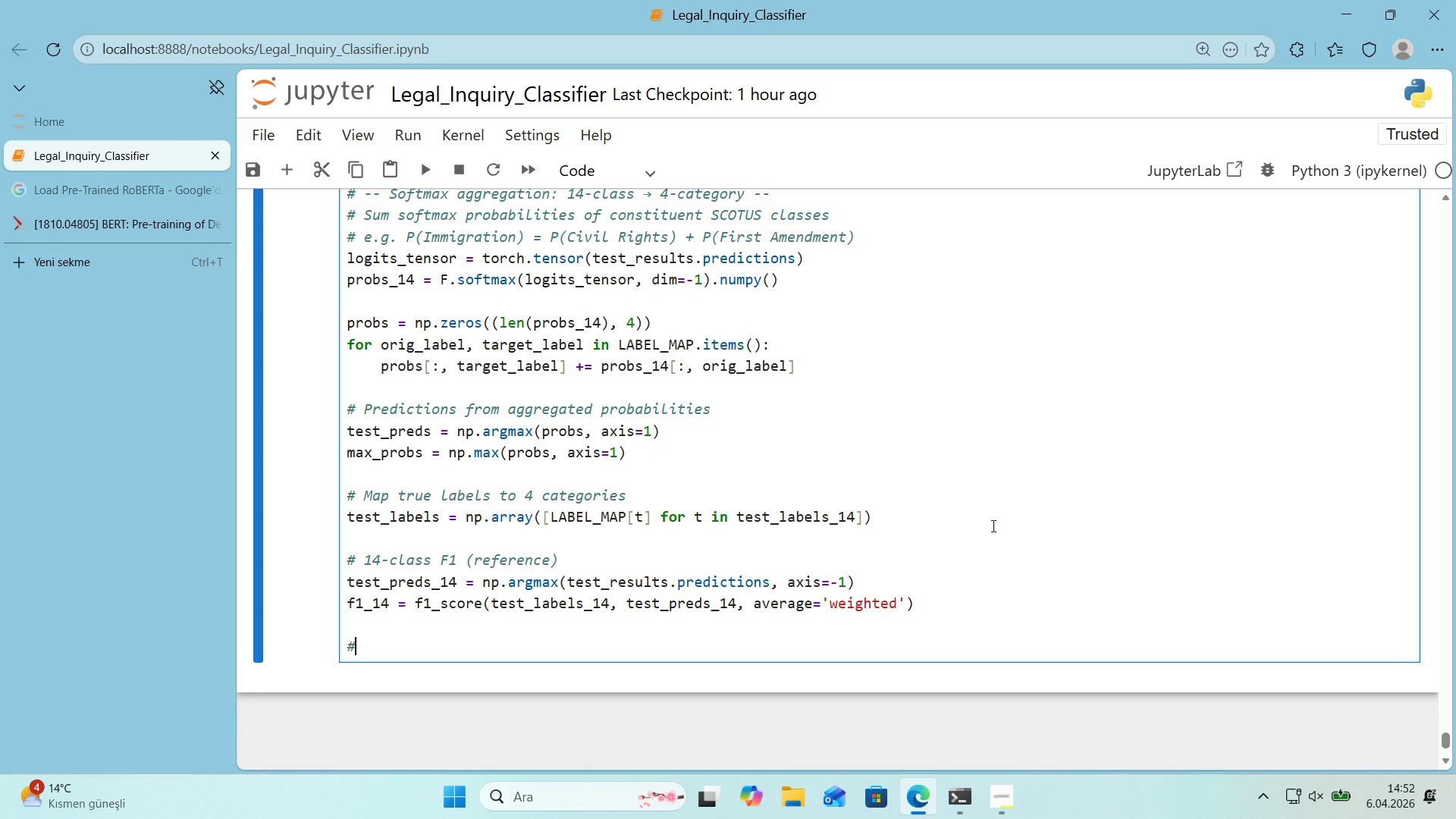 
key(Alt+Control+3)
 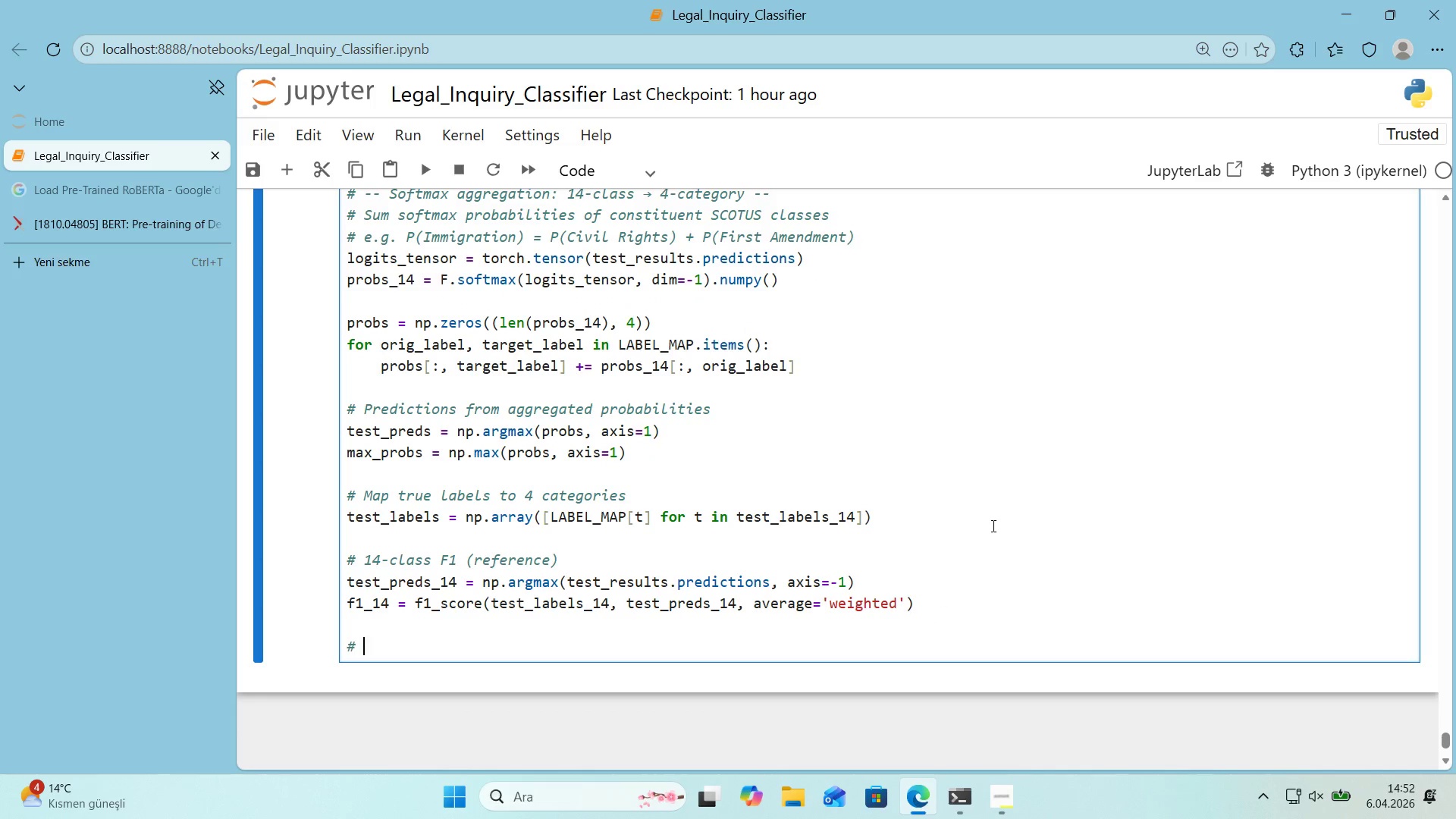 
type( 4-class F1 *()
 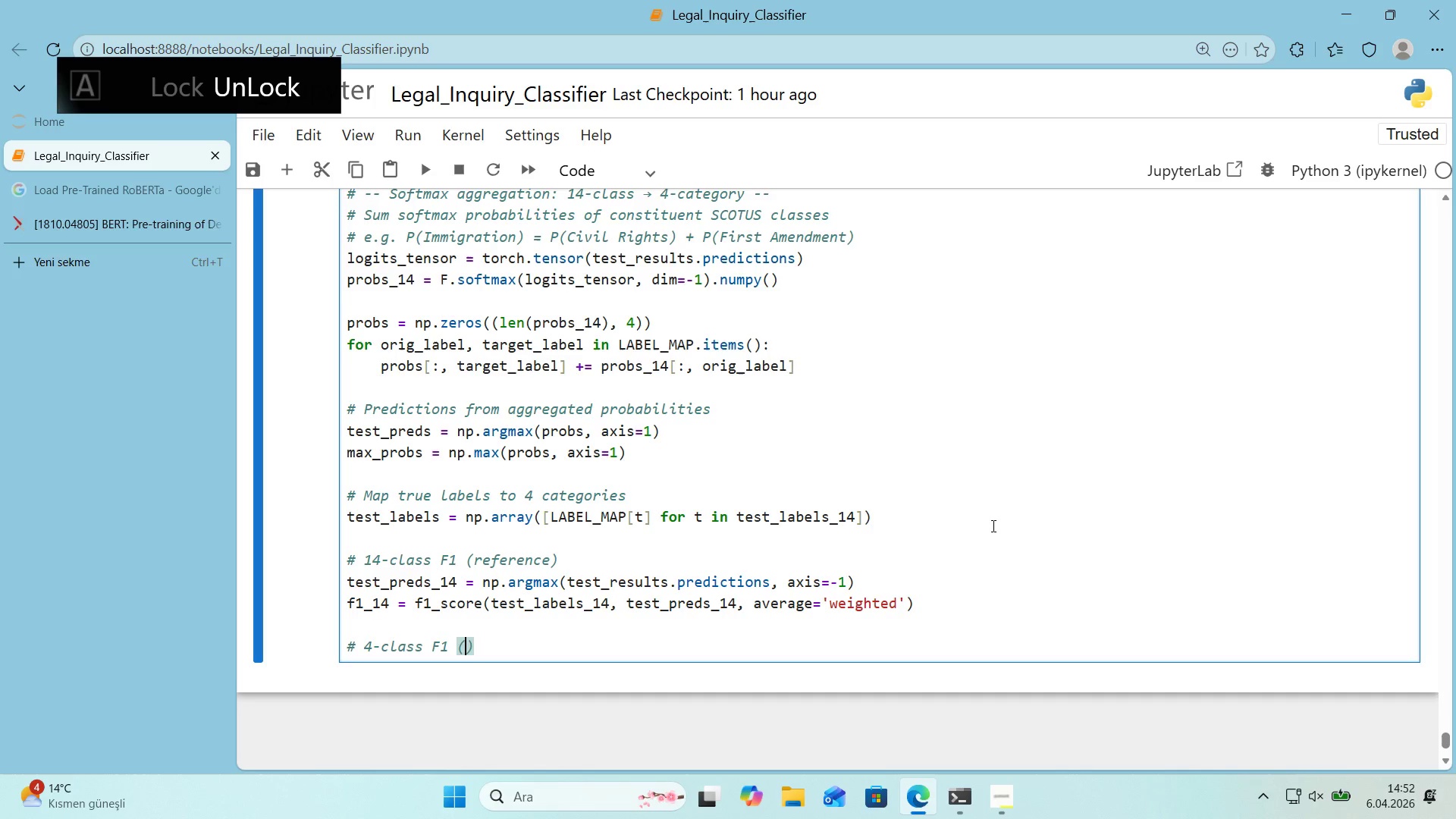 
 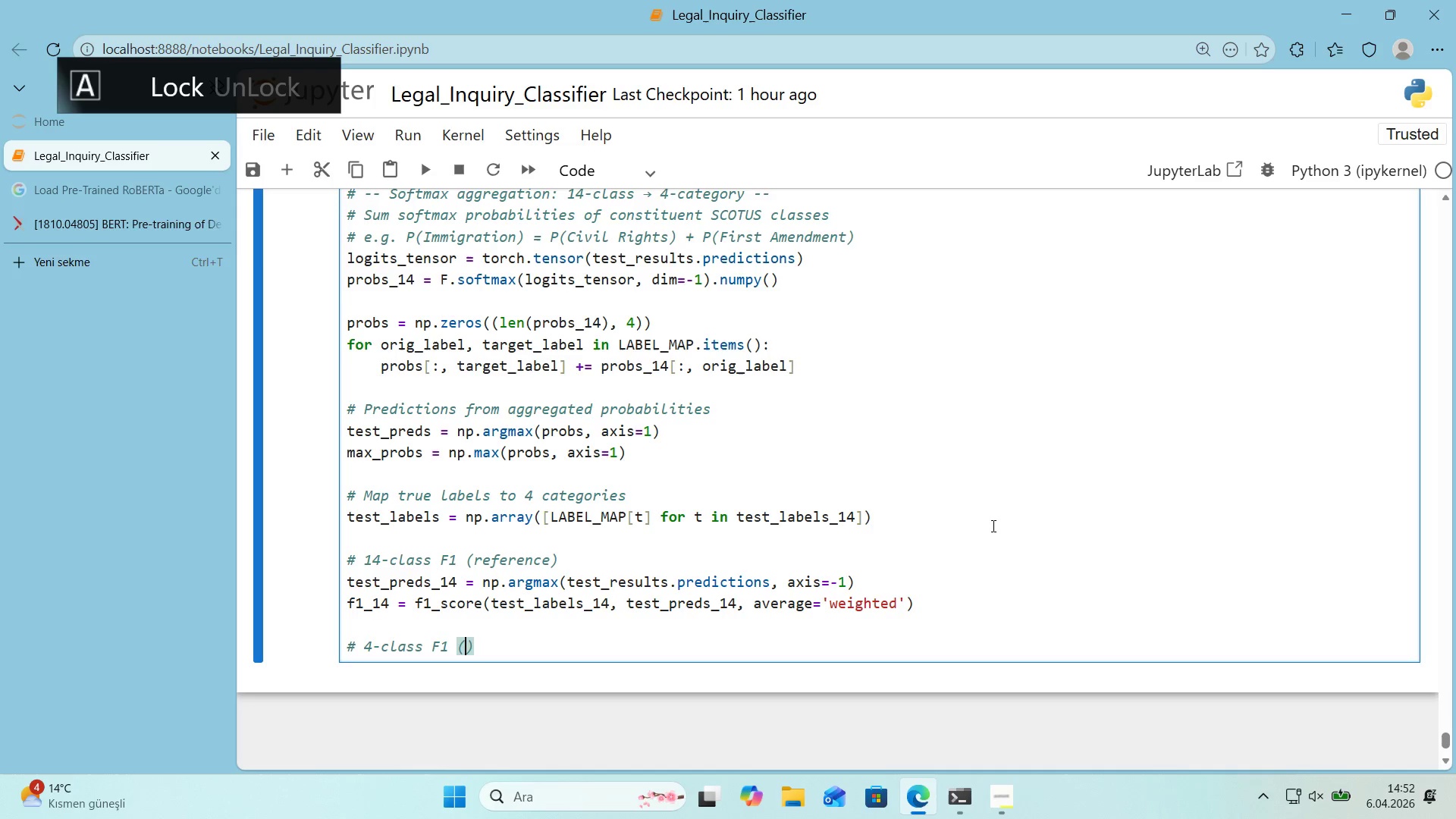 
key(ArrowLeft)
 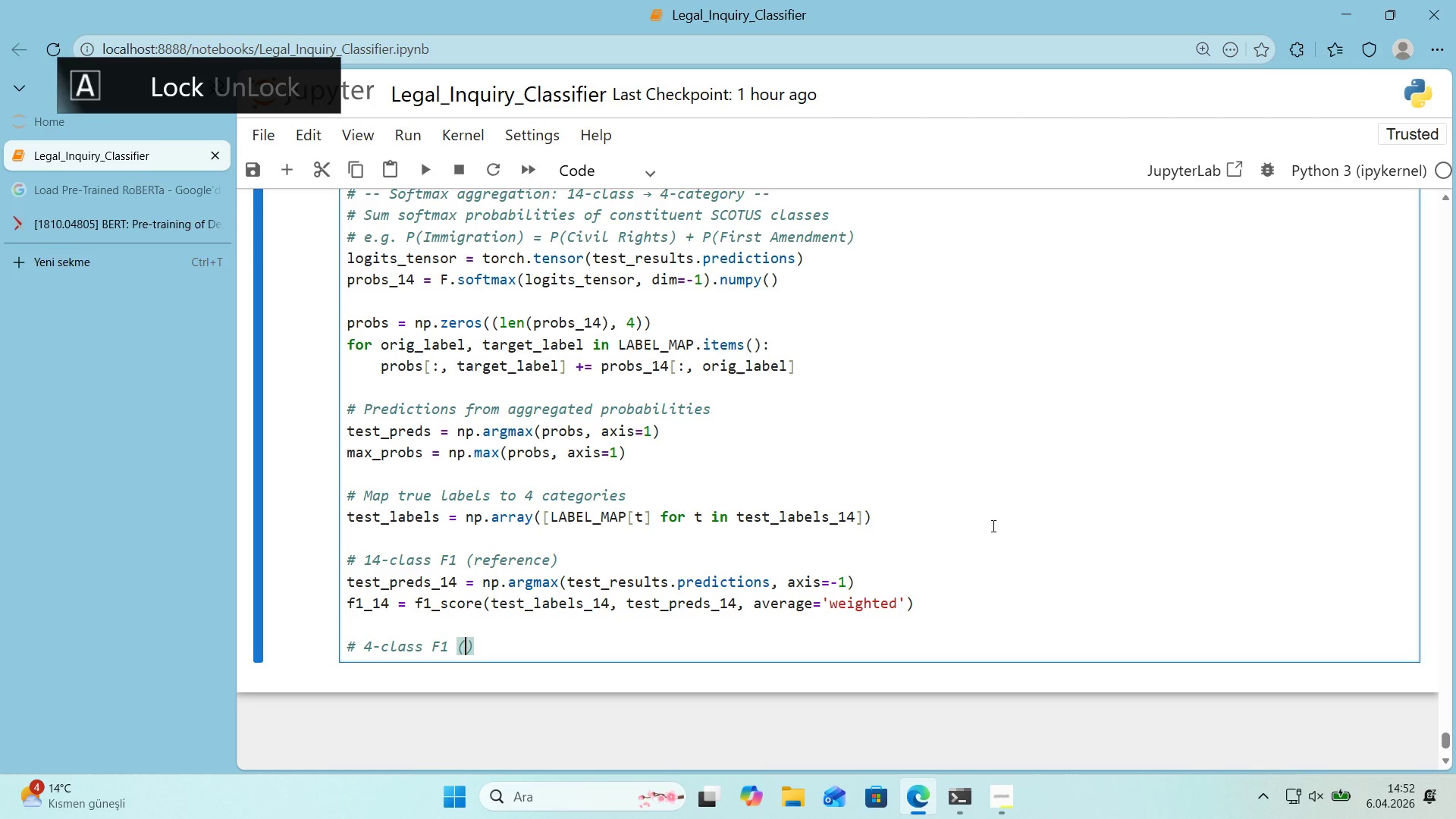 
type(target_m)
key(Backspace)
key(Backspace)
type( metr'c)
 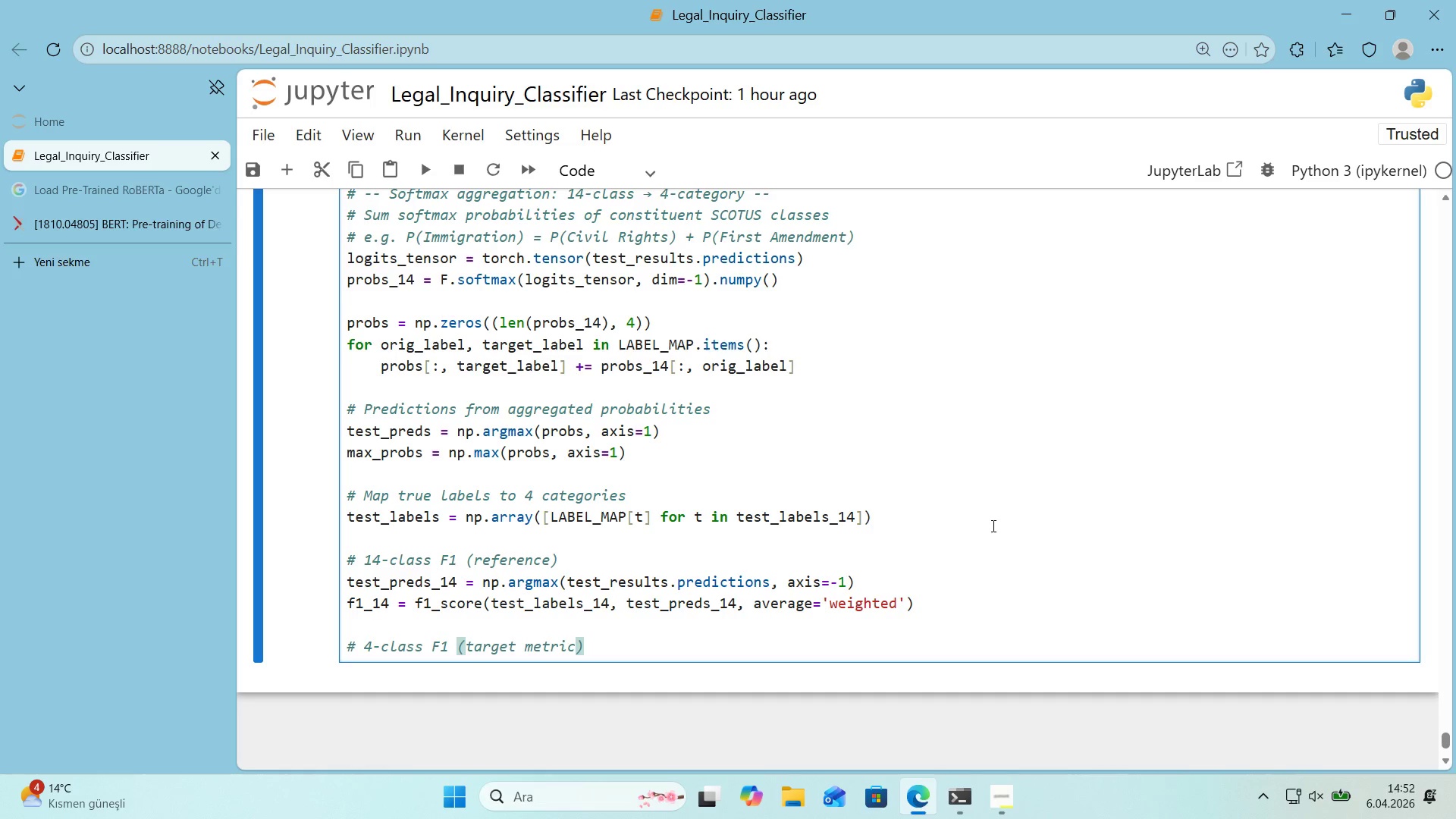 
key(ArrowRight)
 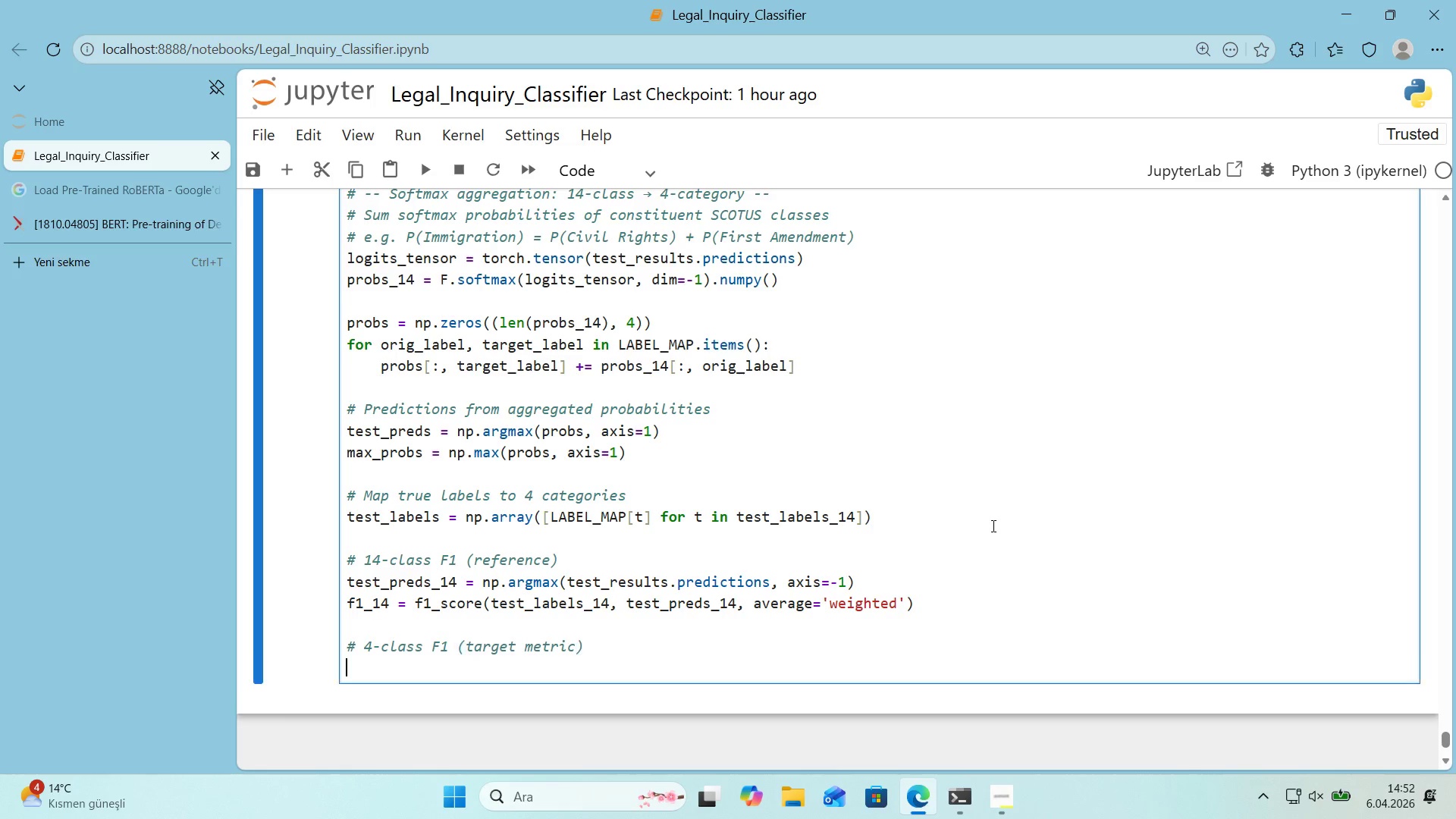 
key(Enter)
 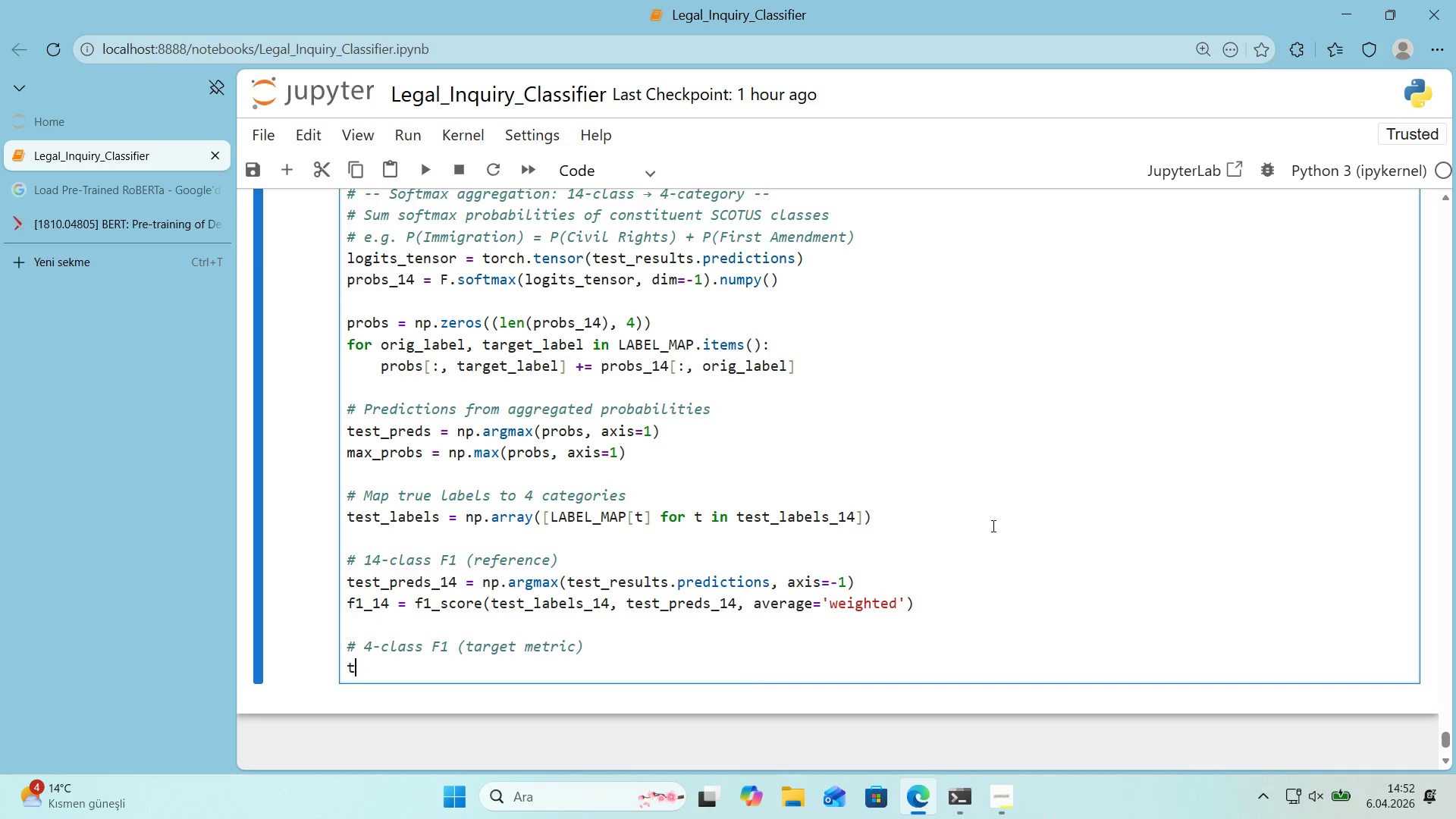 
type(test_f1 ) f1_score*()
 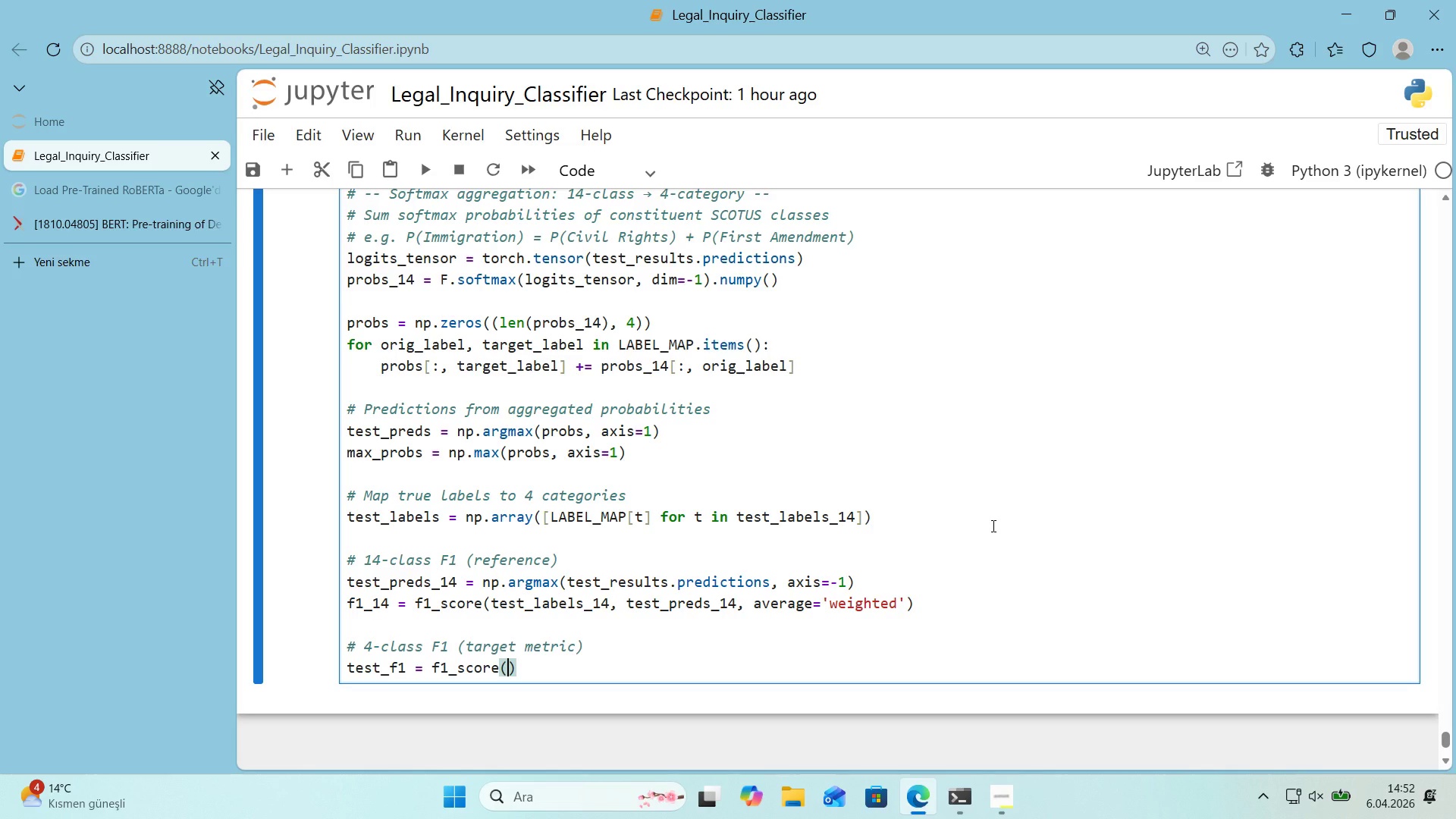 
 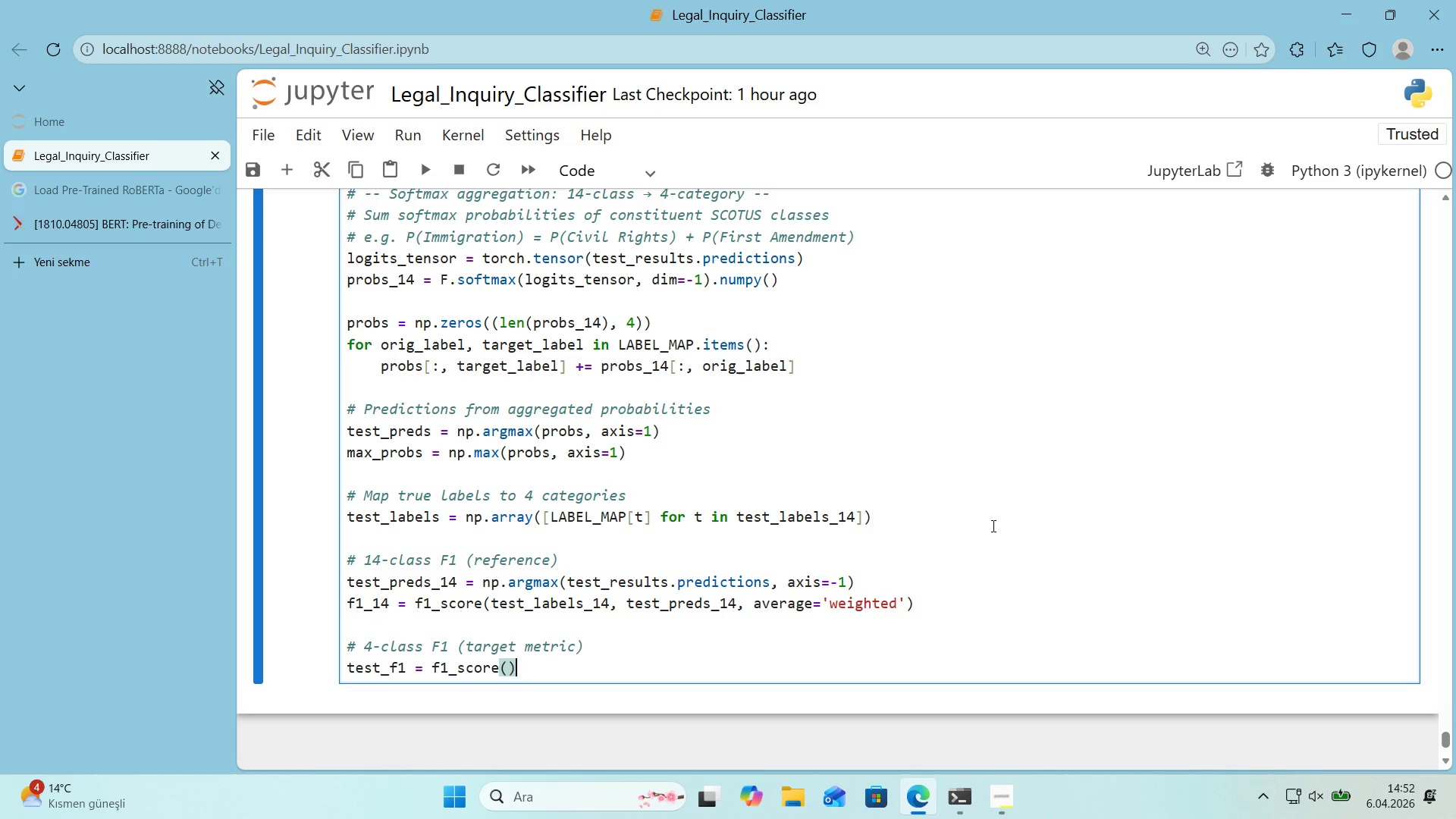 
key(ArrowLeft)
 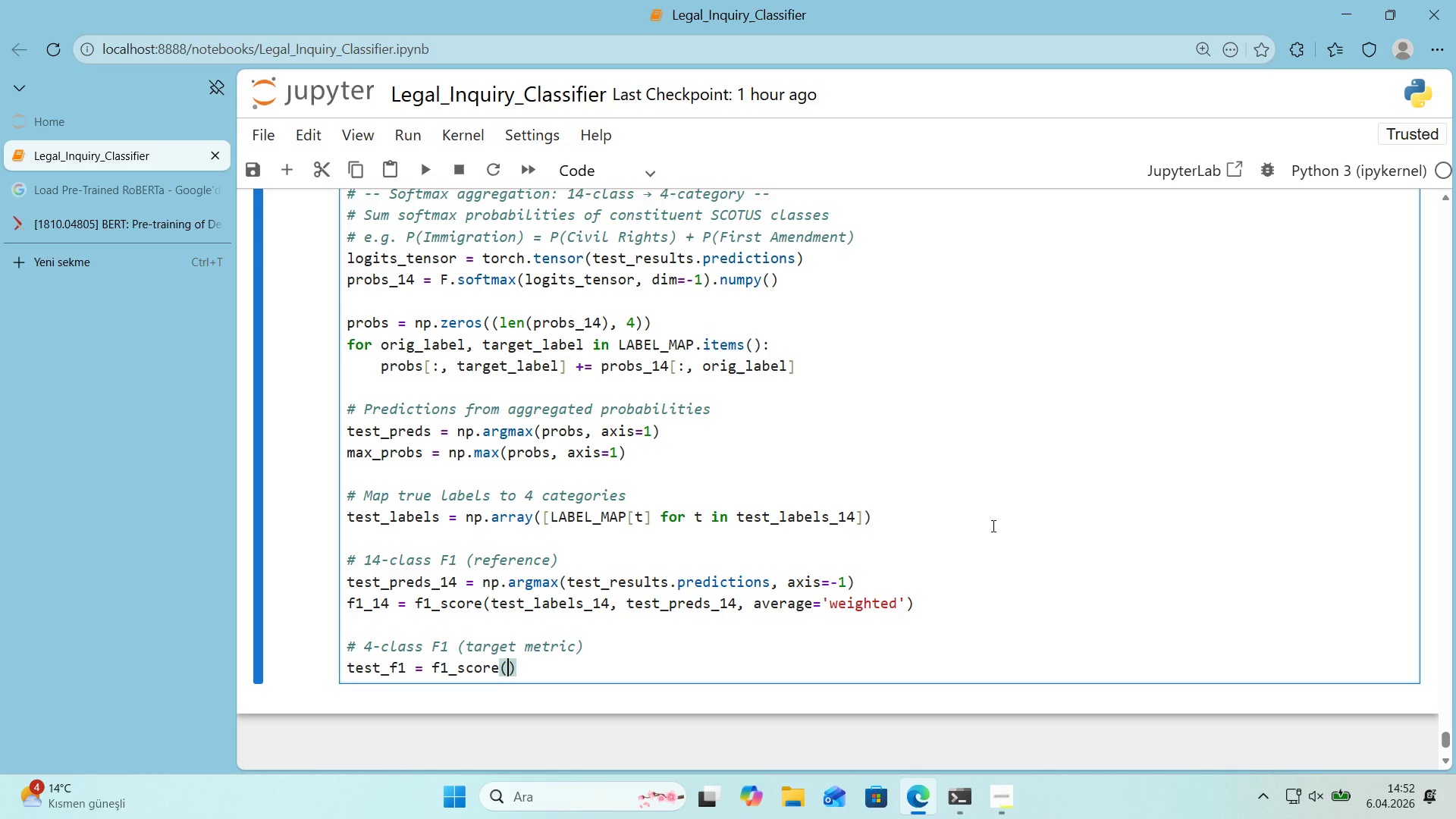 
type(test_labels, tst_preds, average)!!)
 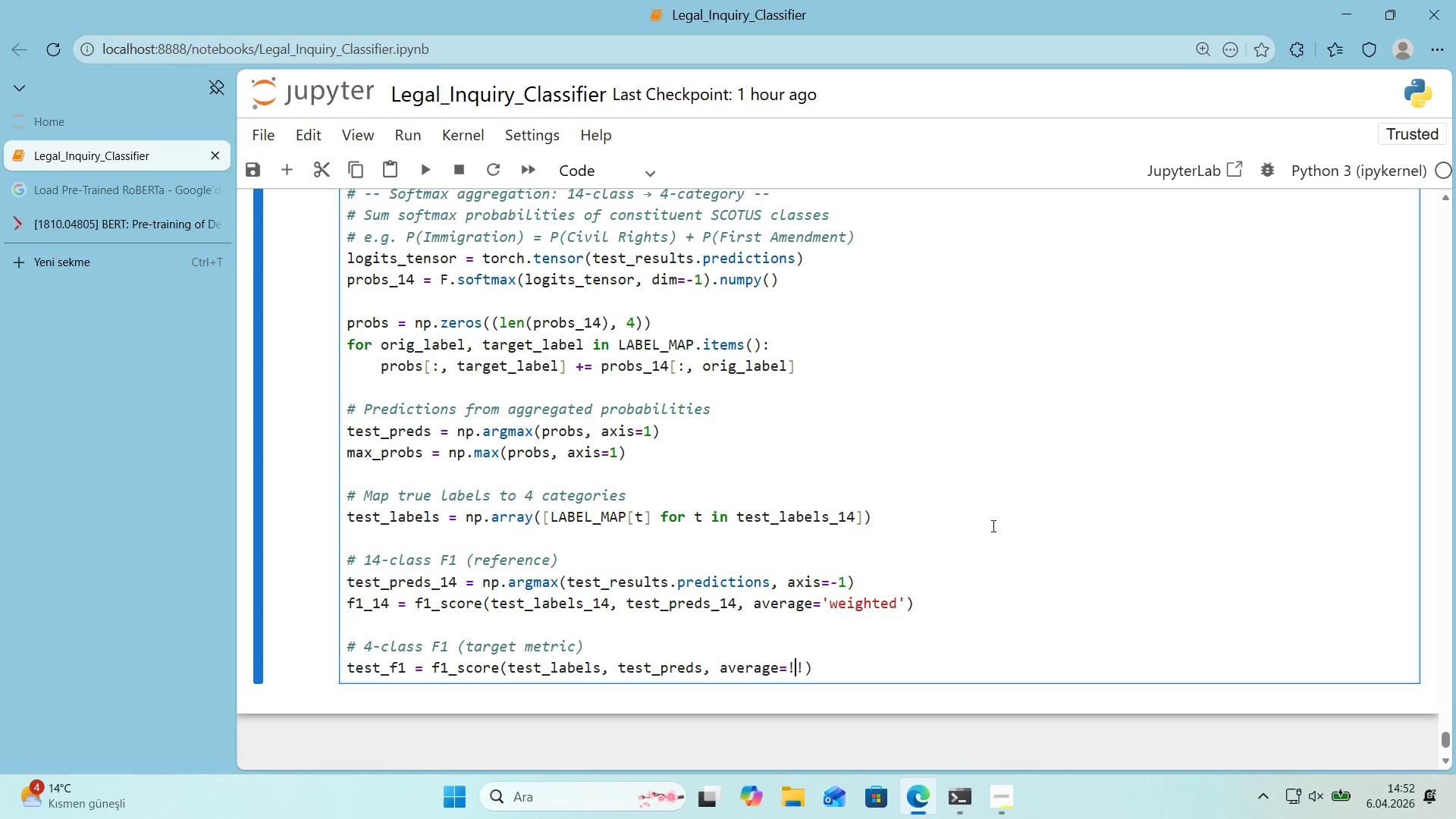 
 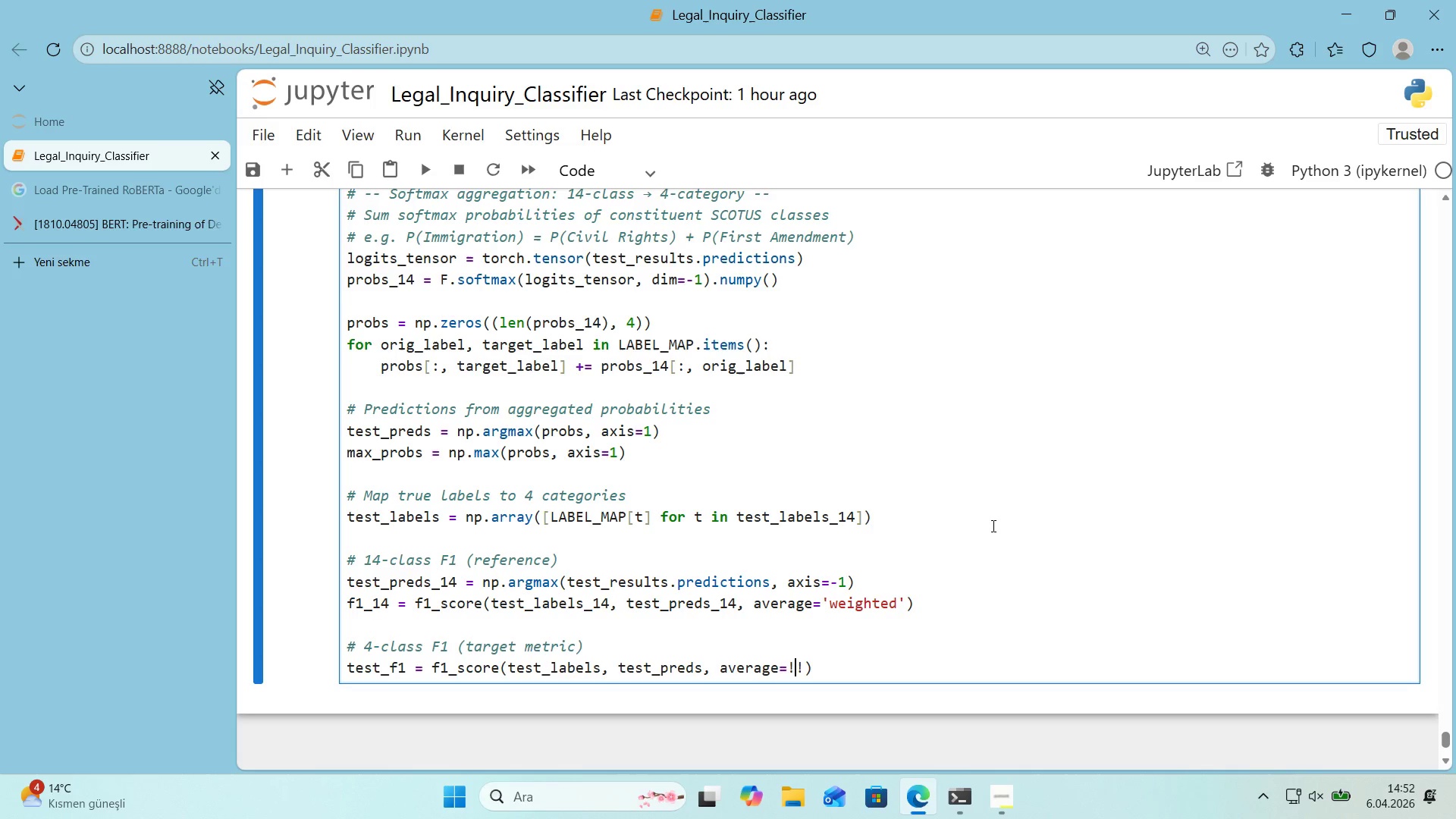 
key(ArrowLeft)
 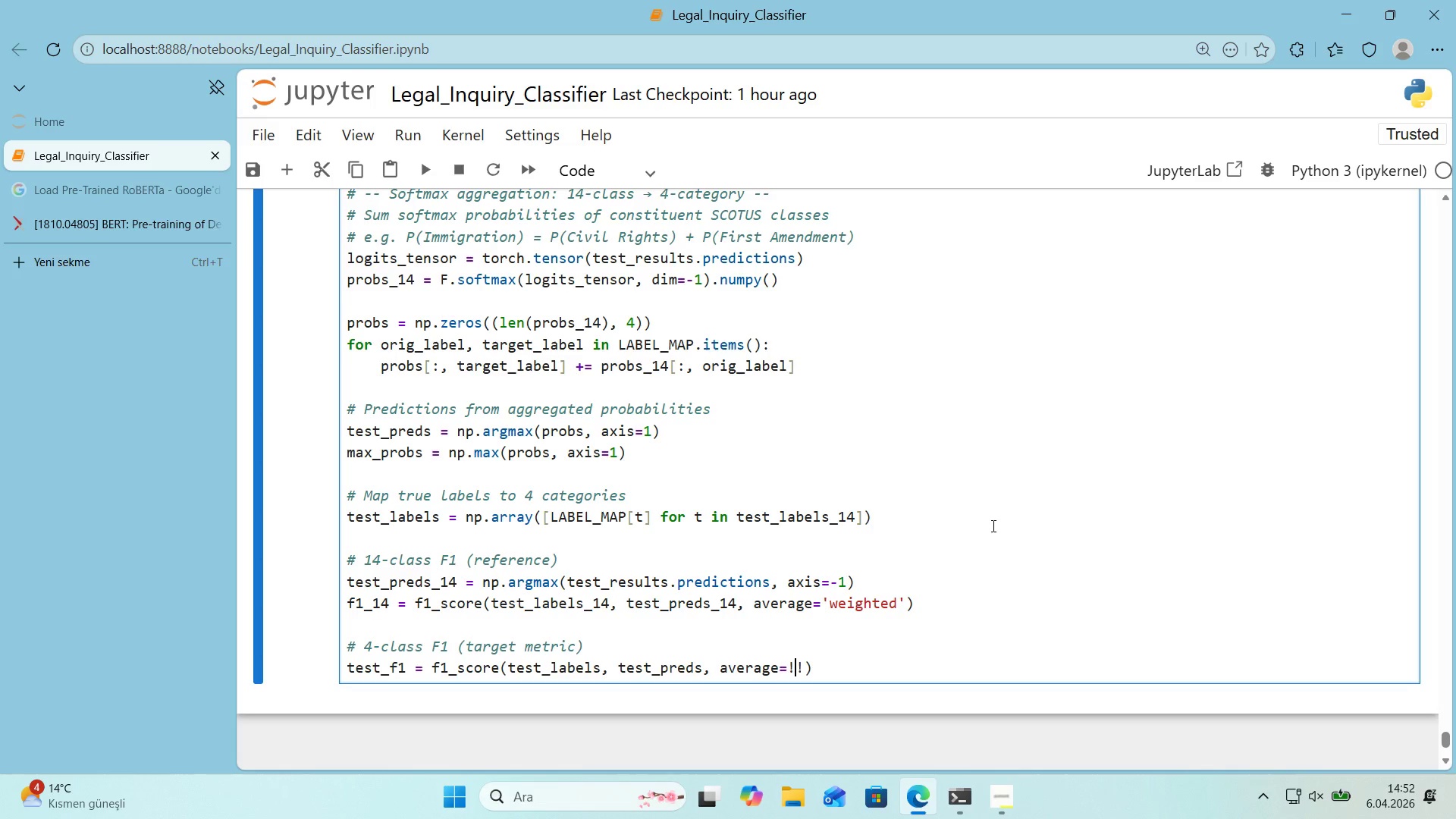 
key(ArrowRight)
 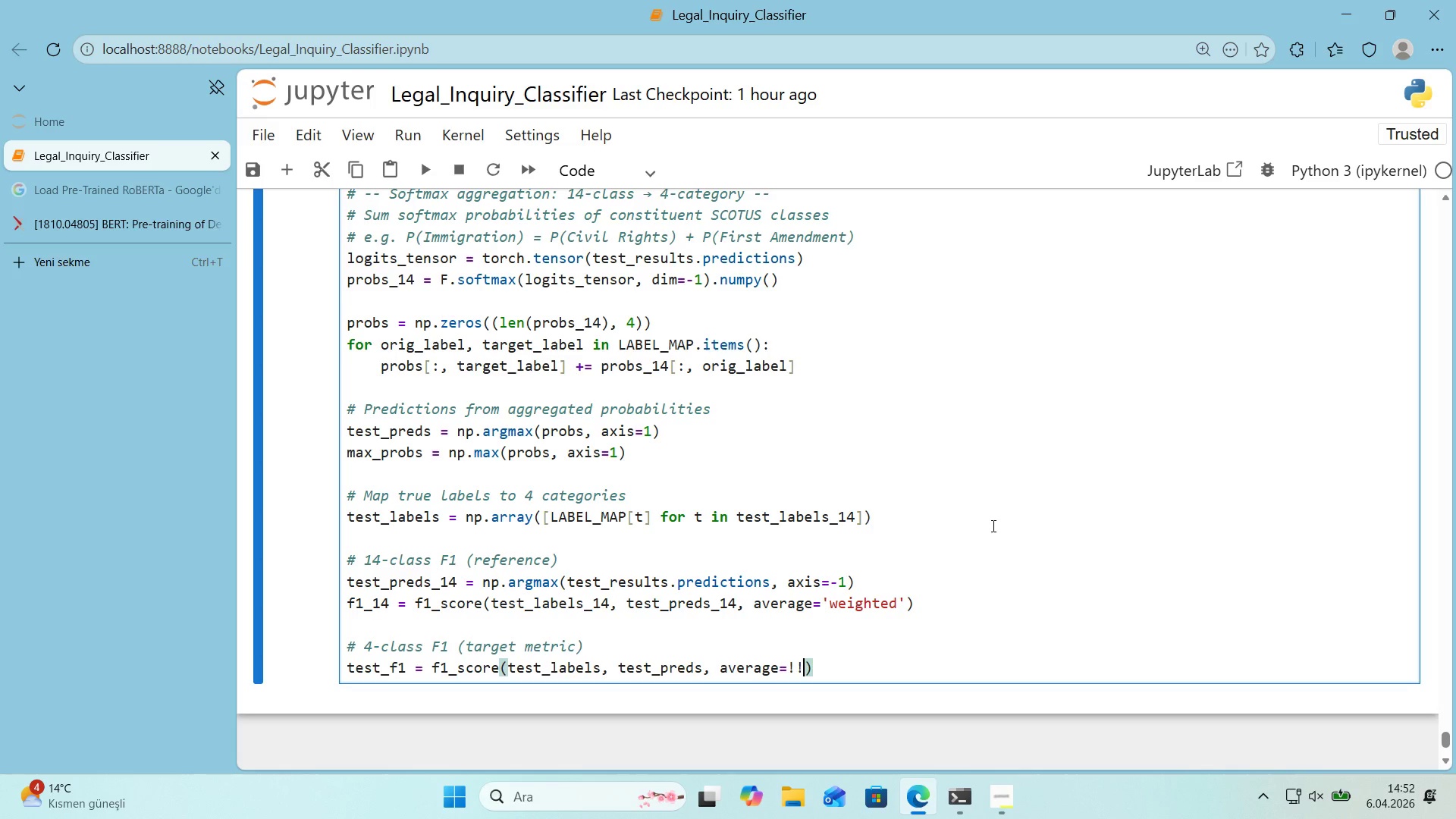 
key(Backspace)
key(Backspace)
type(@@)
 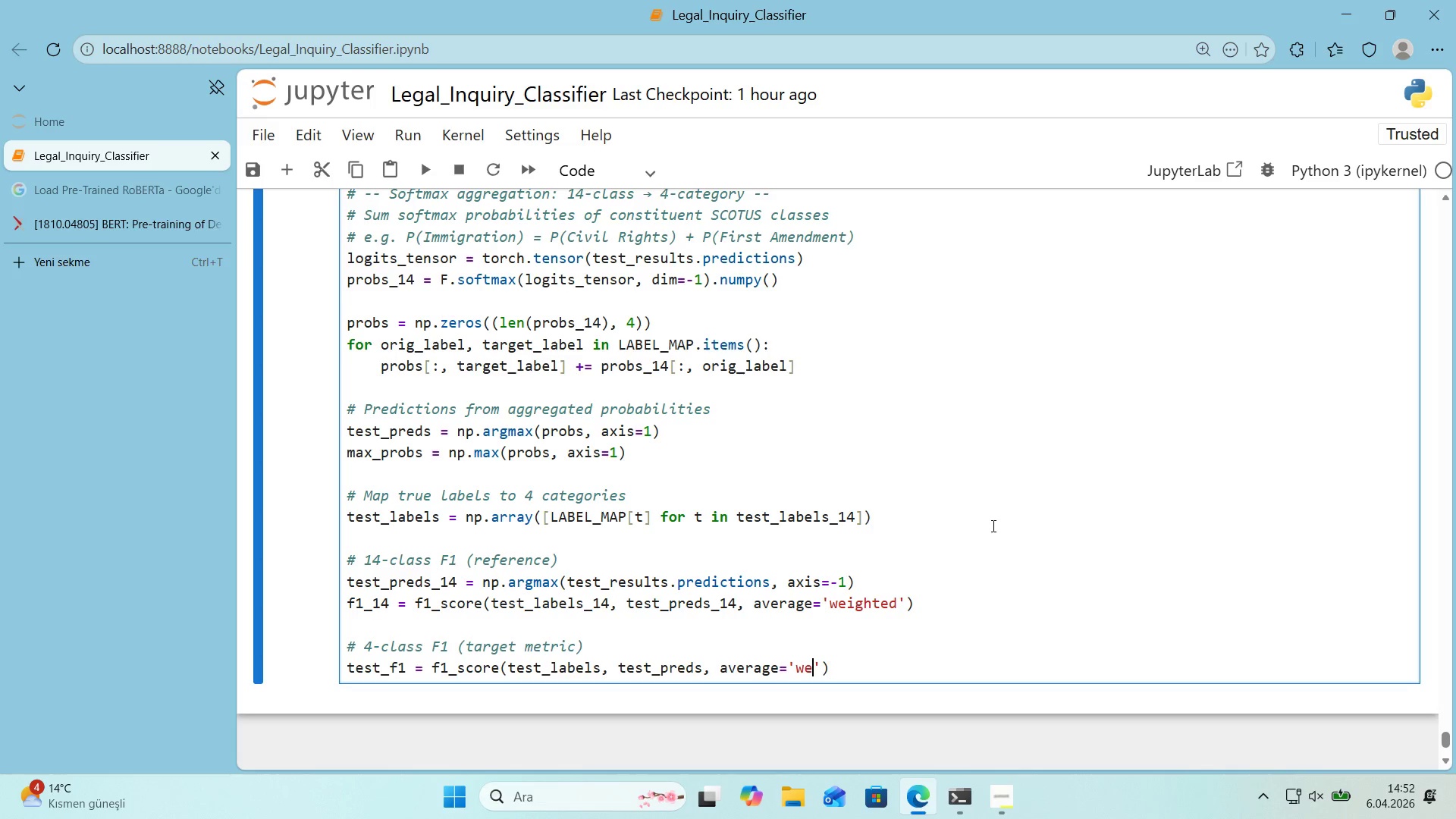 
 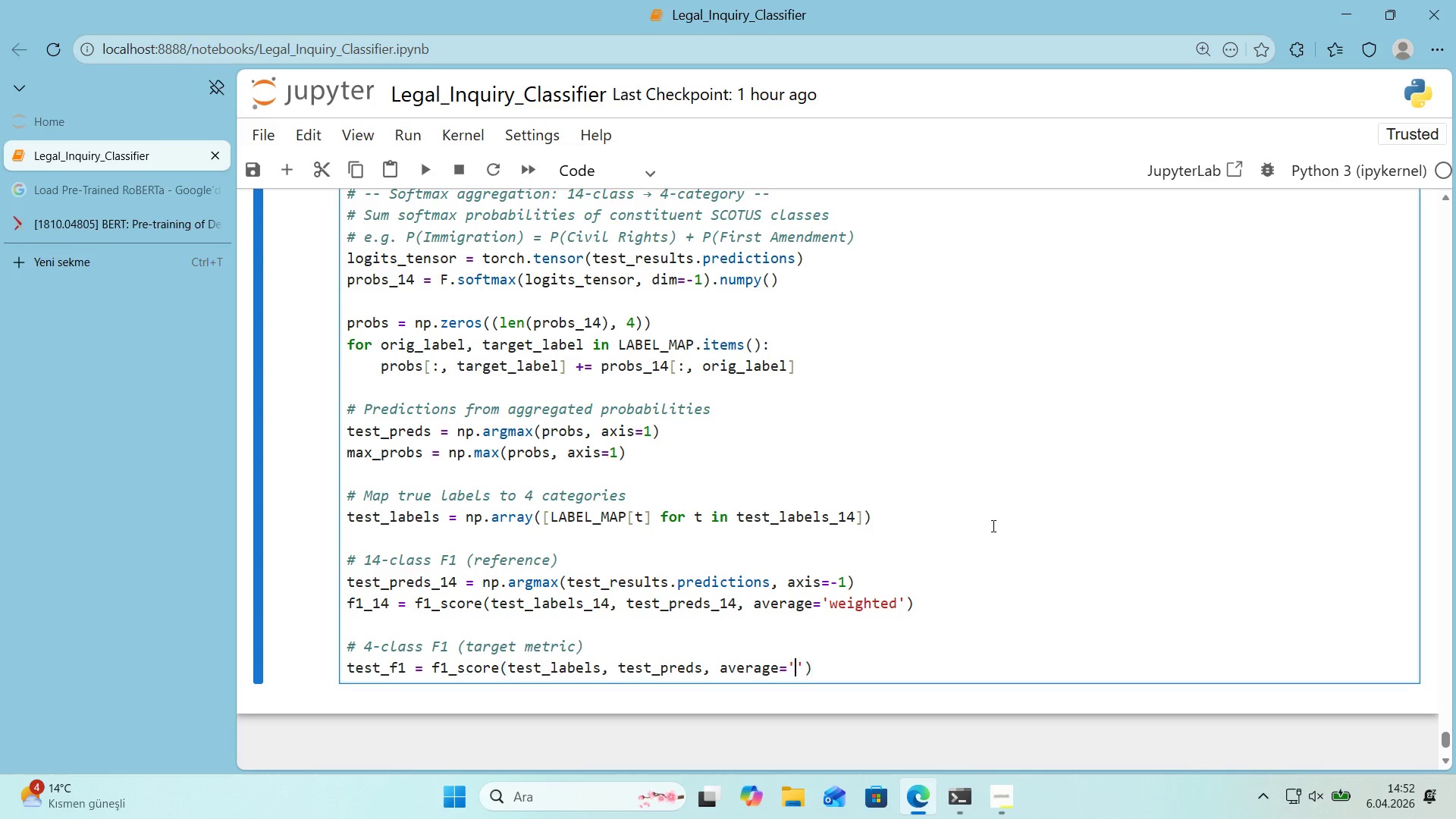 
key(ArrowLeft)
 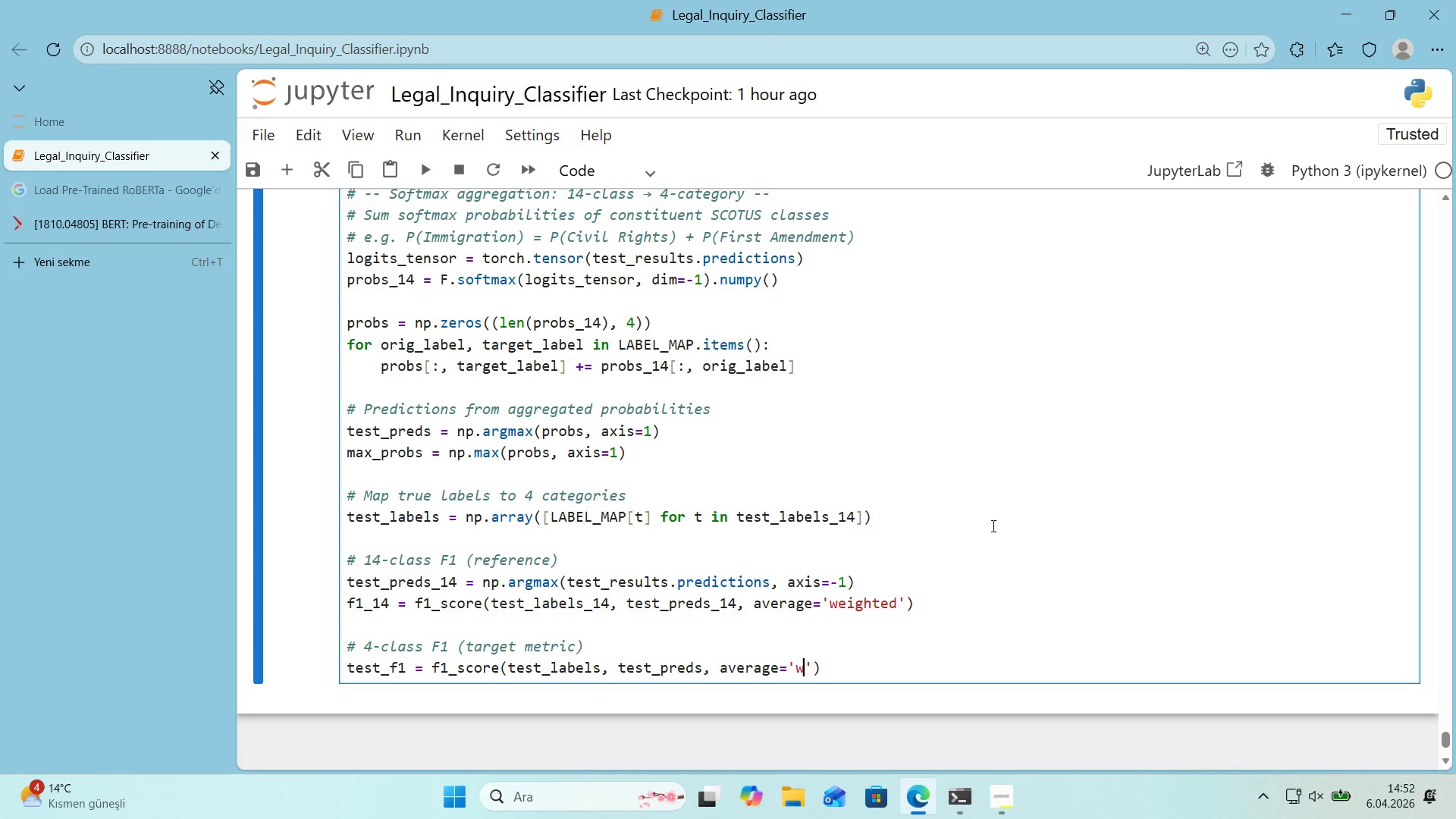 
type(we'ghted)
 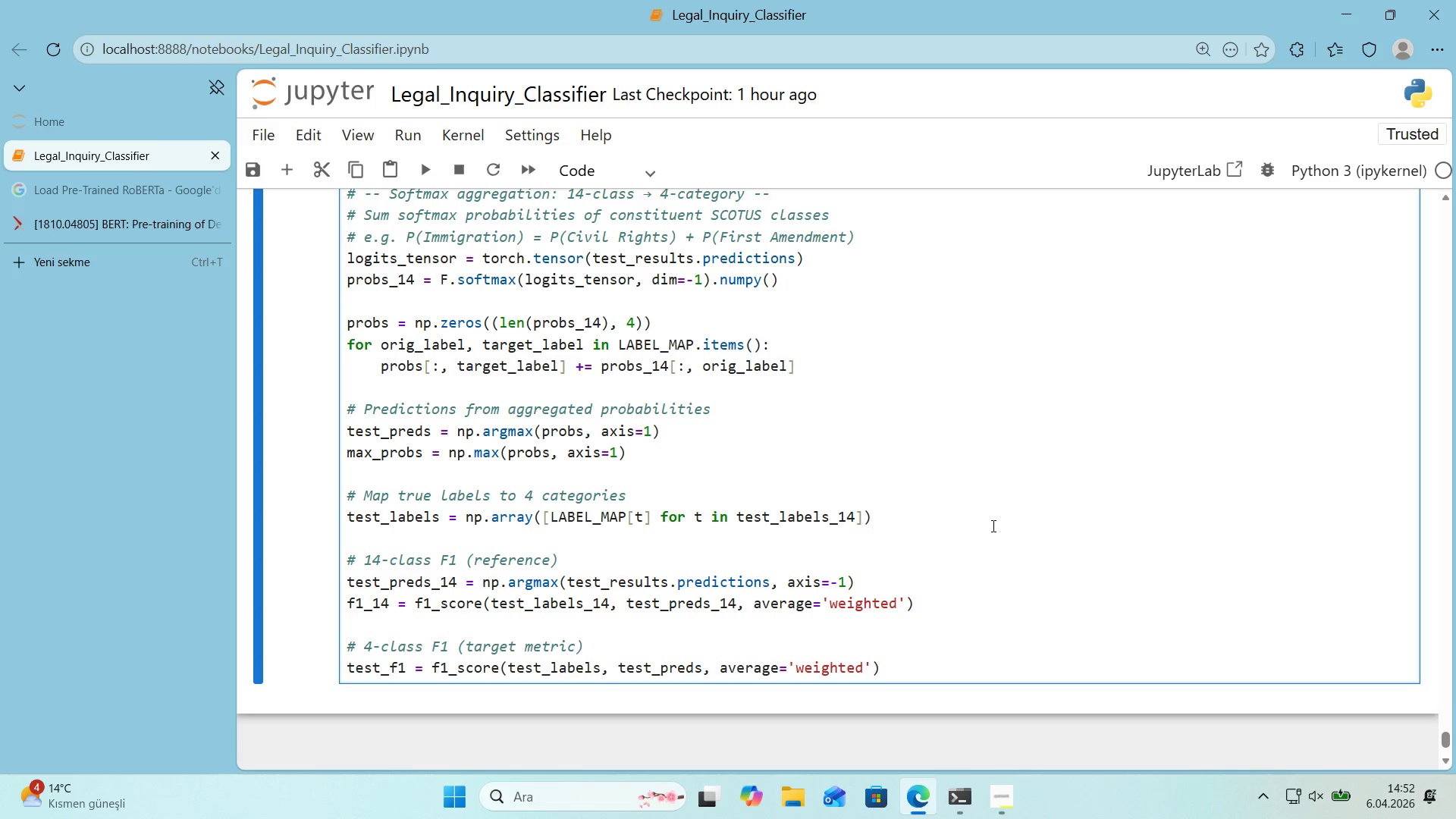 
key(ArrowRight)
 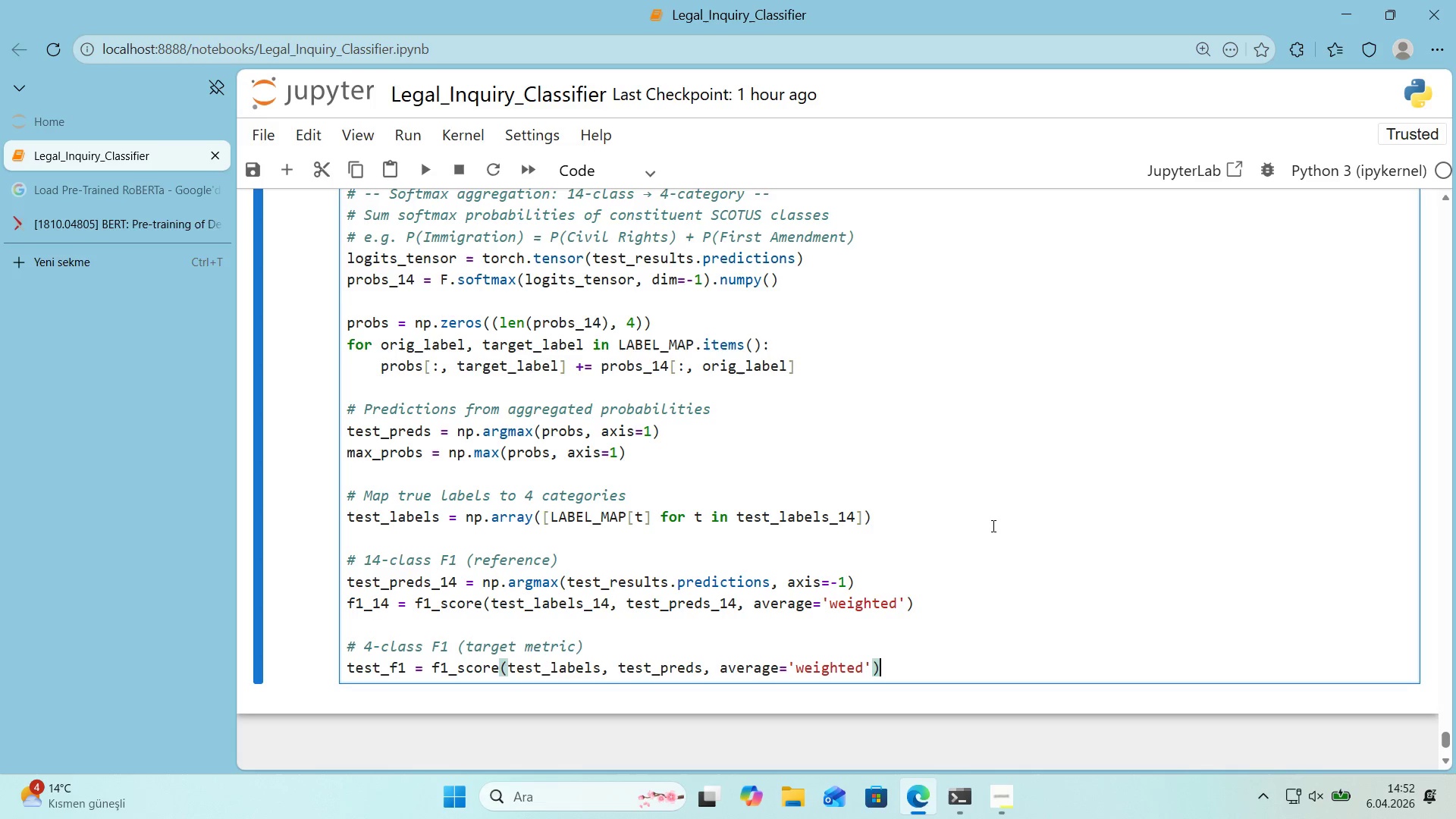 
key(ArrowRight)
 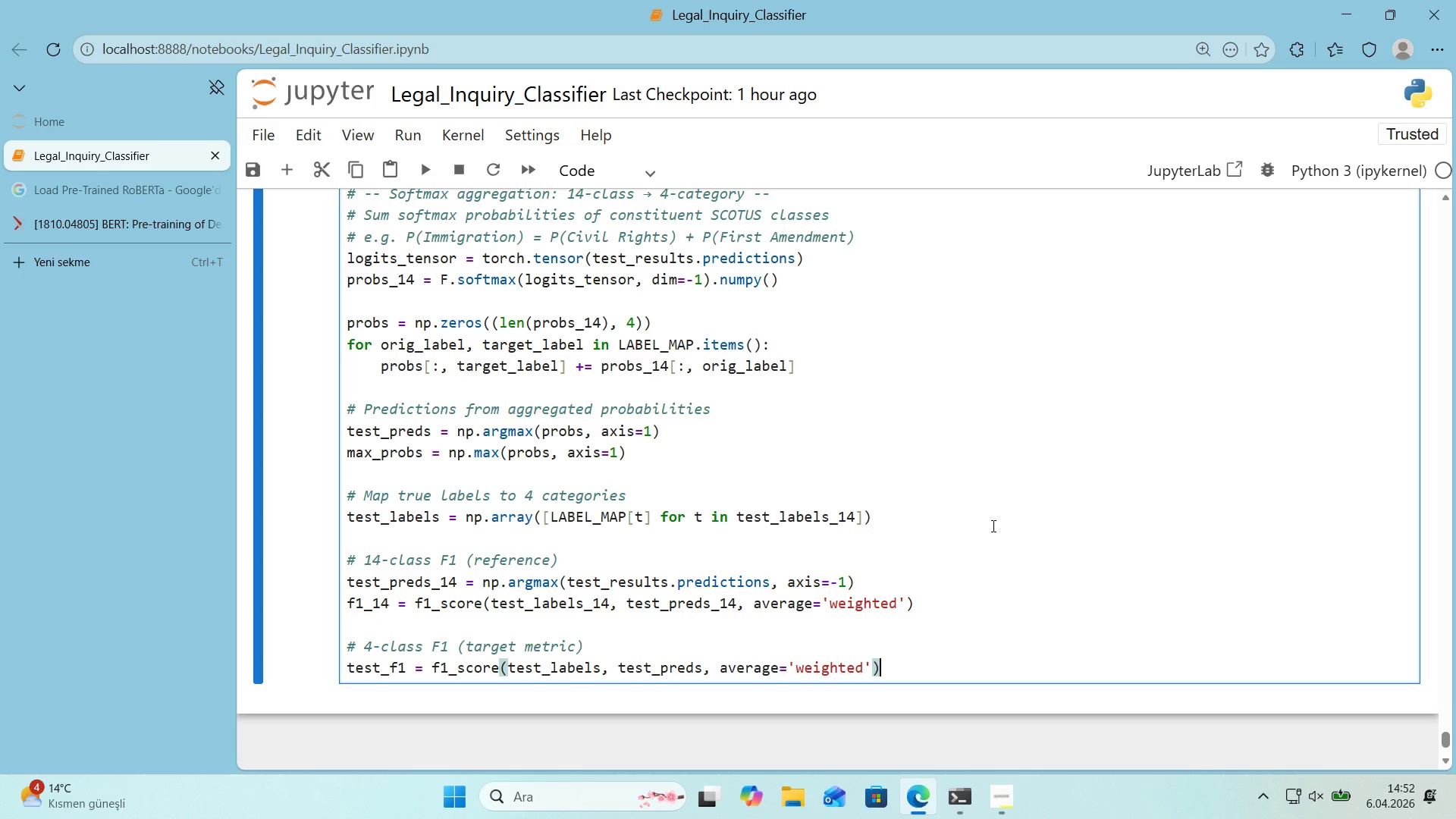 
wait(13.62)
 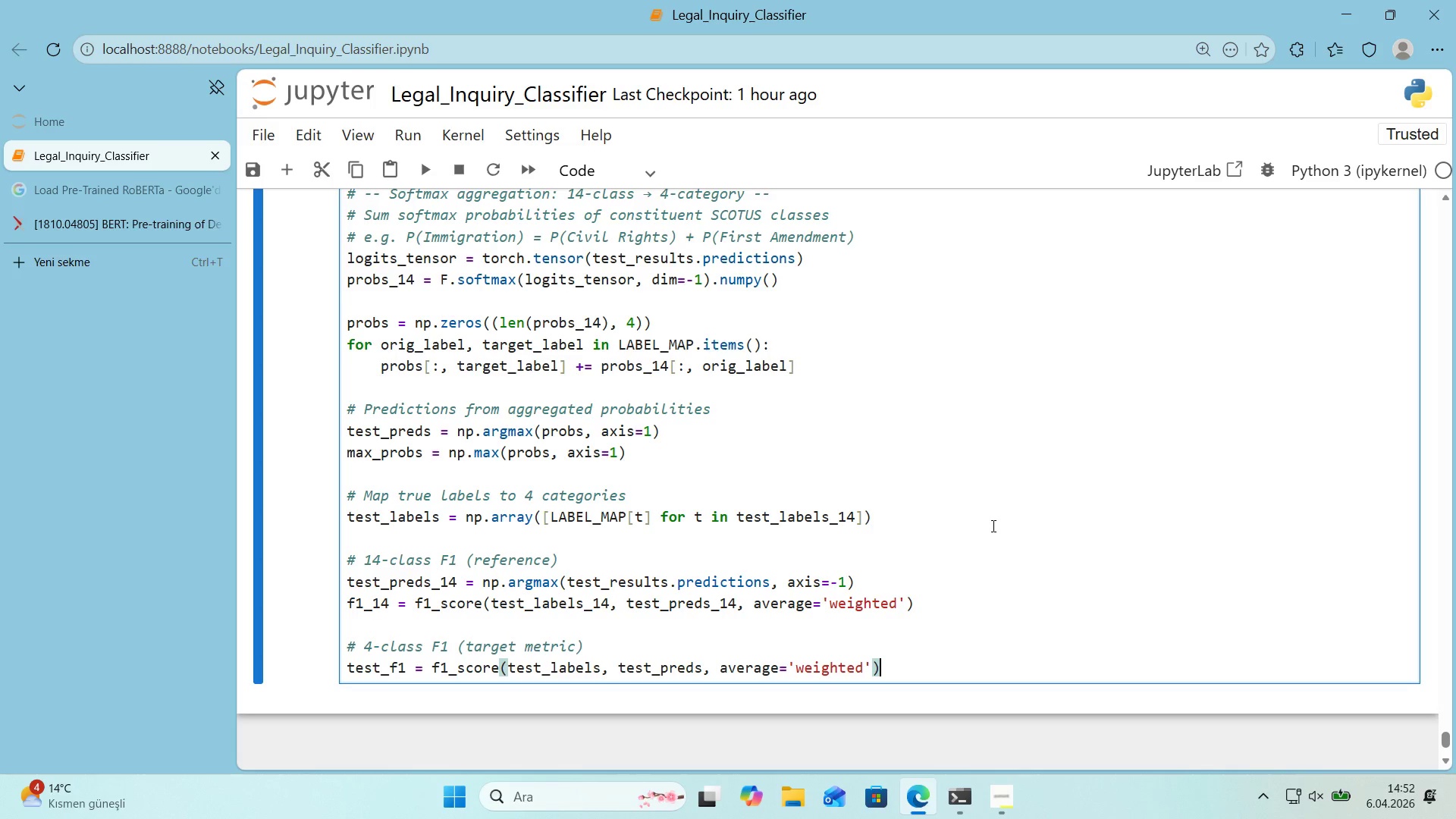 
key(Enter)
 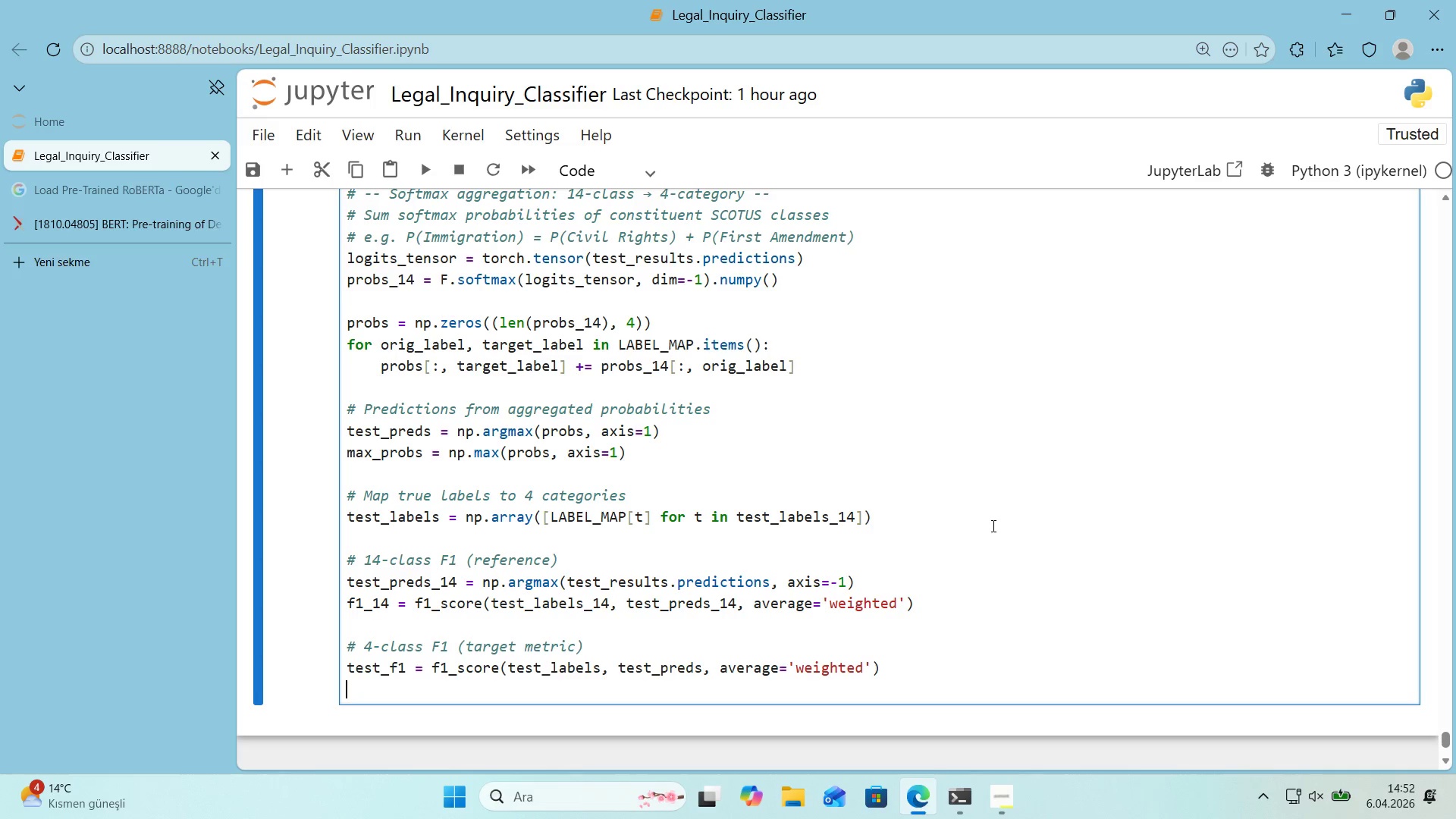 
type(test_acc ) accuracy_score*()
 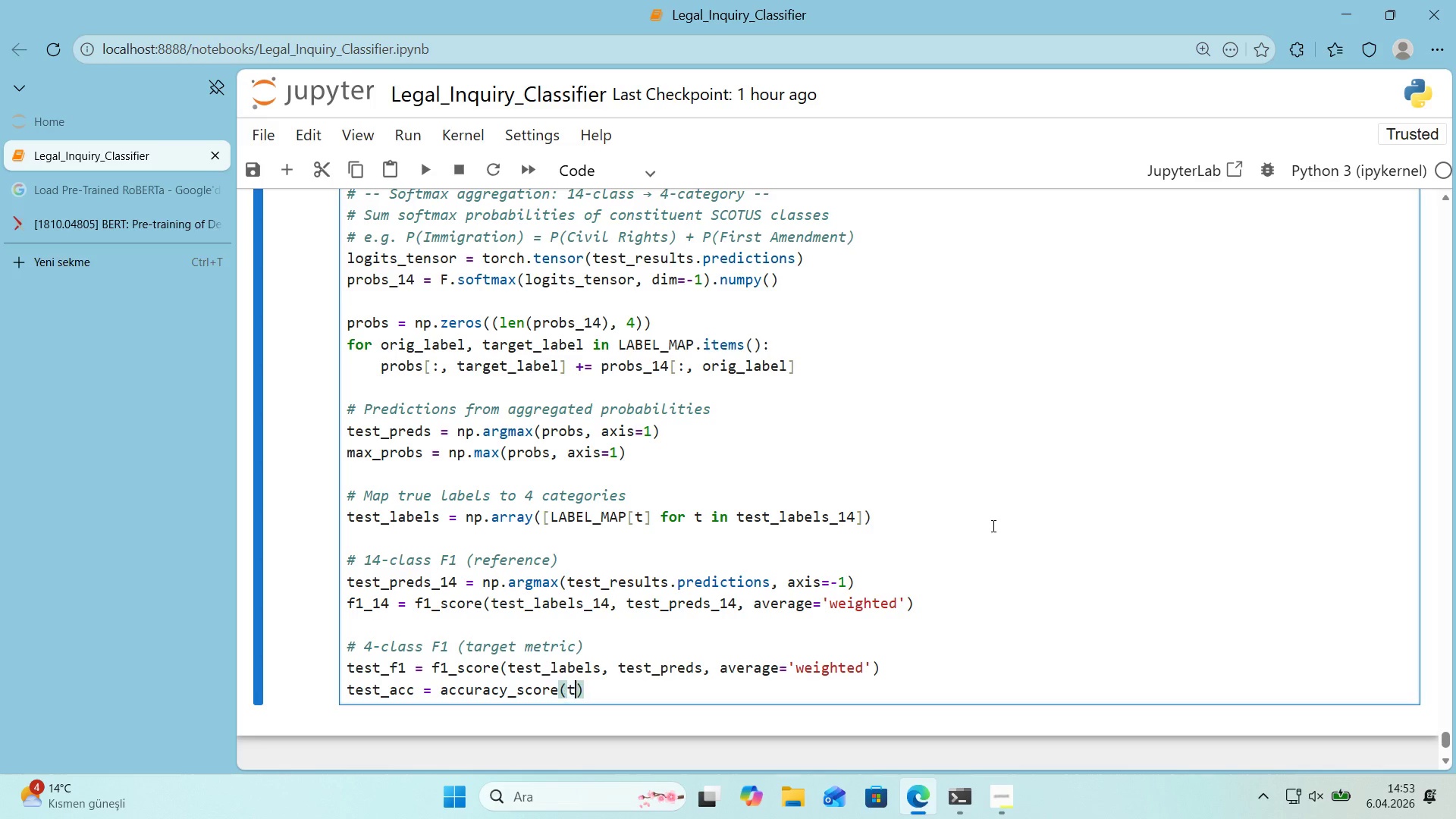 
 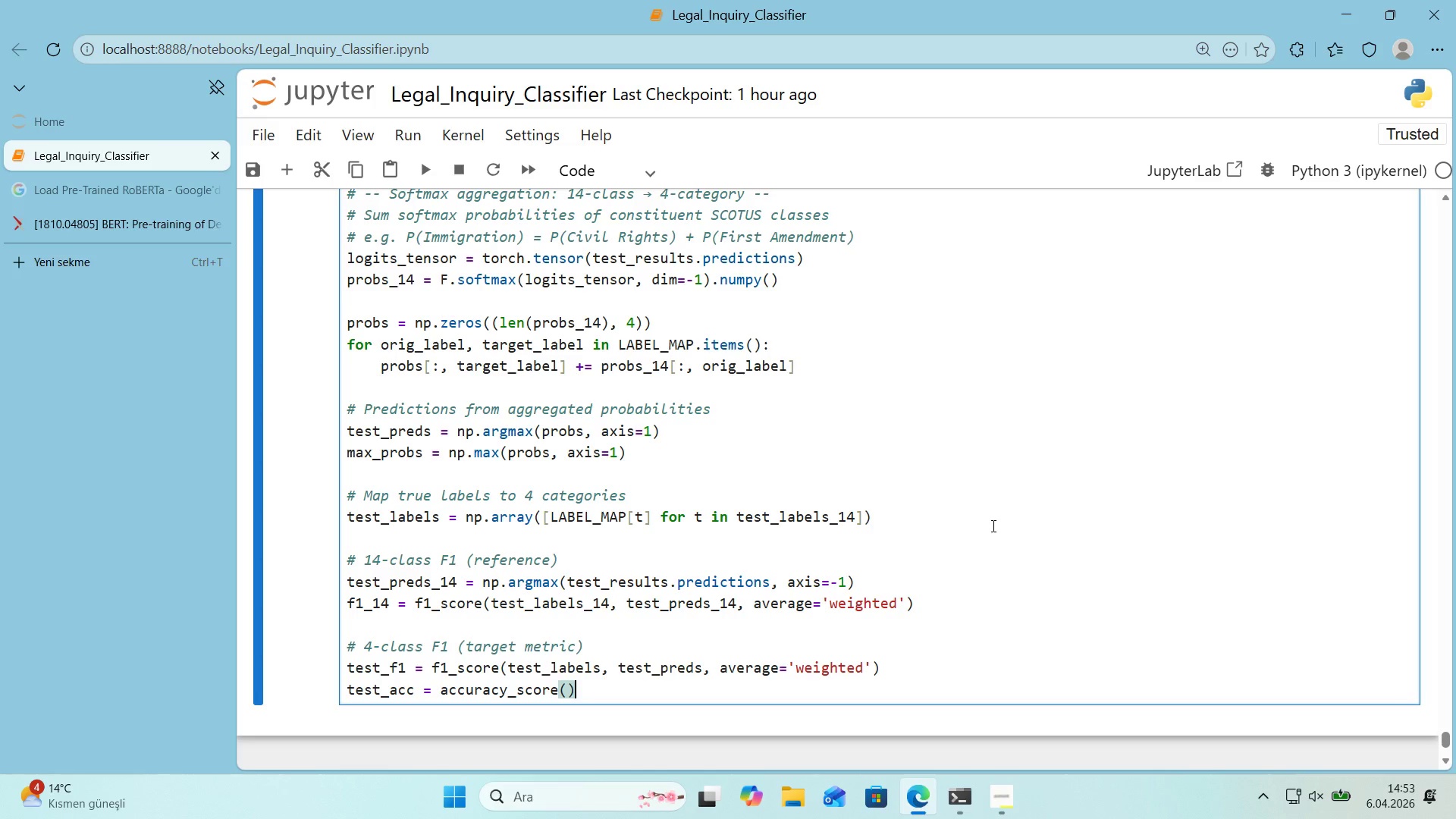 
key(ArrowLeft)
 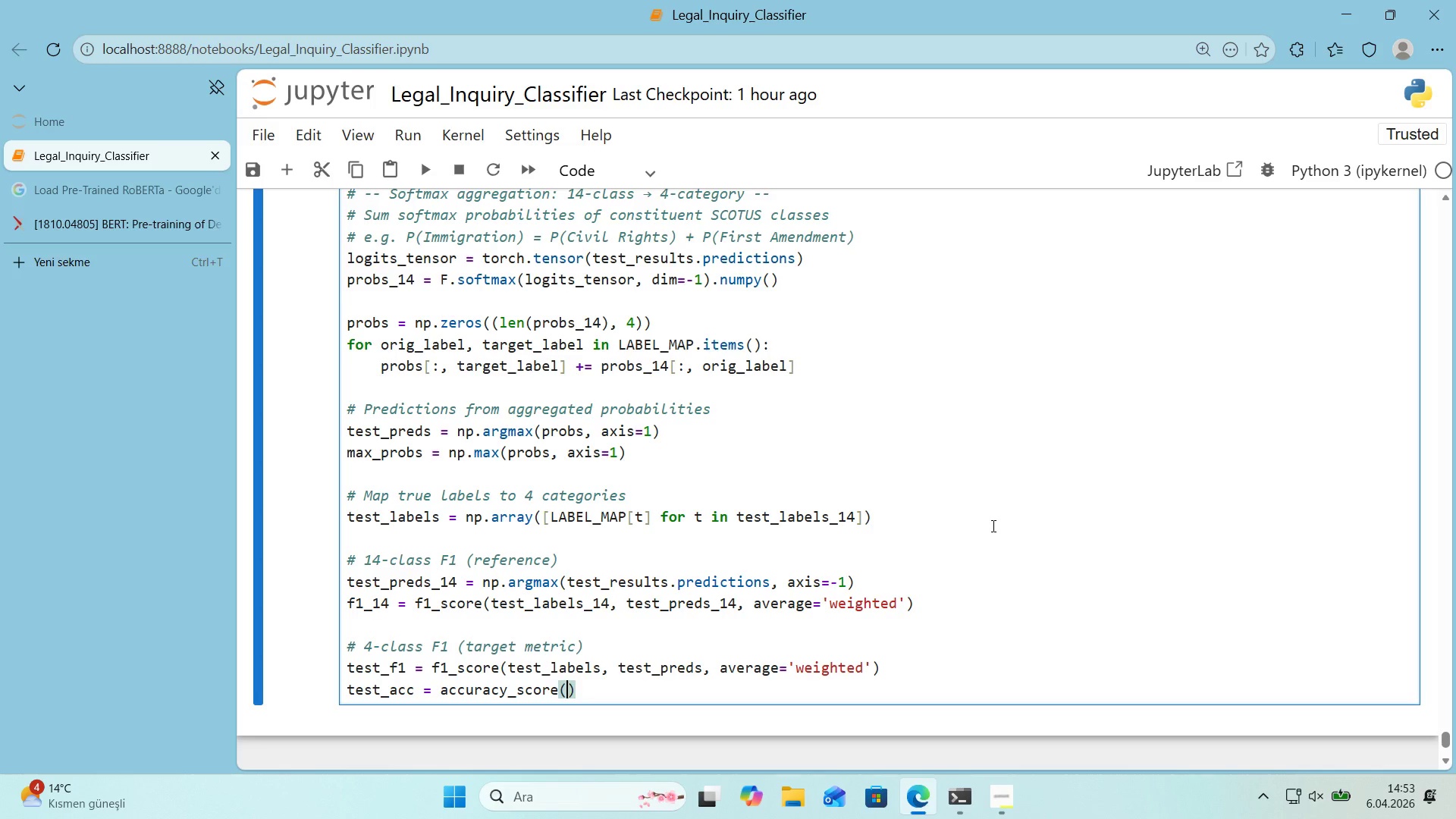 
type(test_labels, test_preds)
 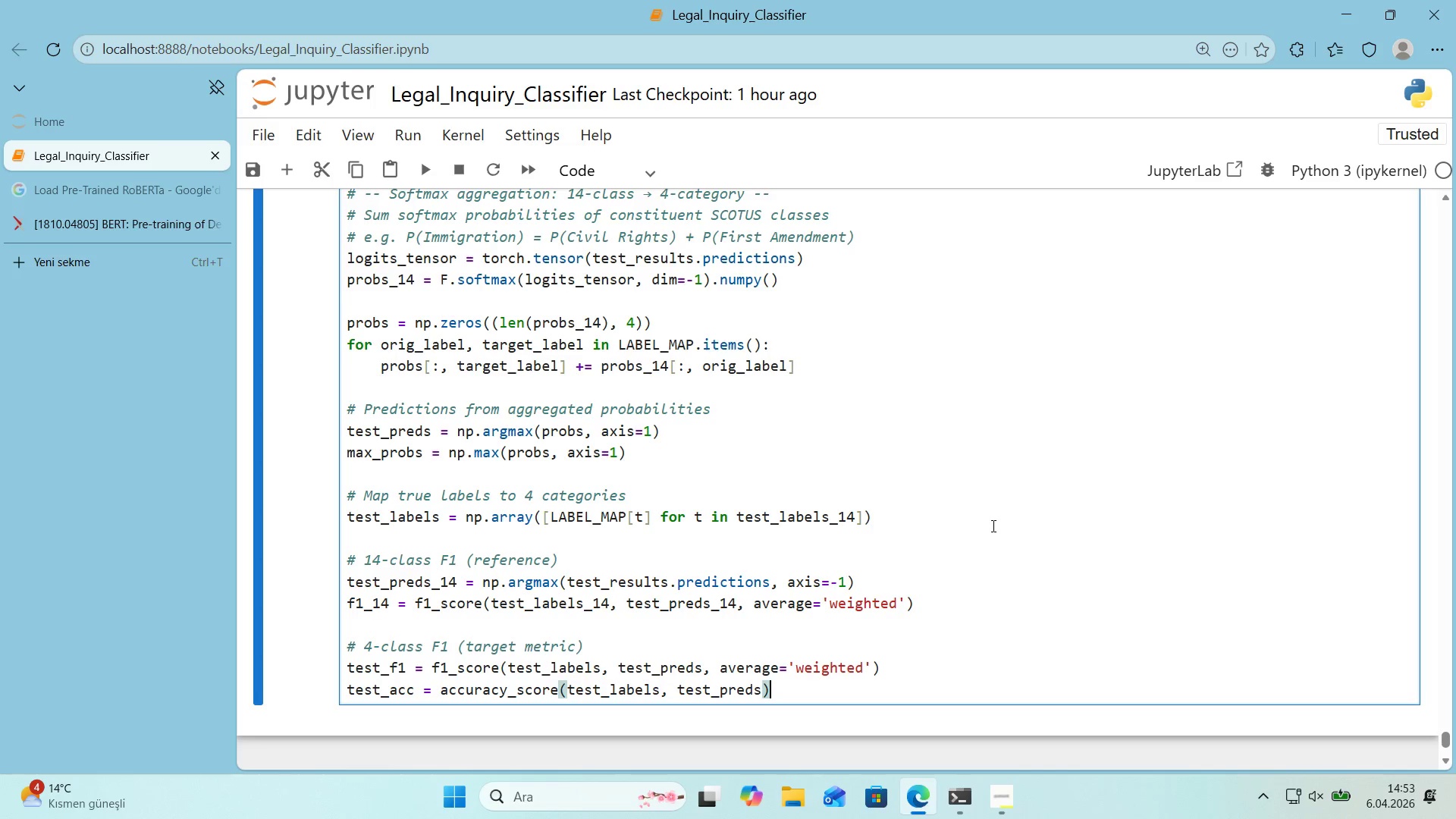 
 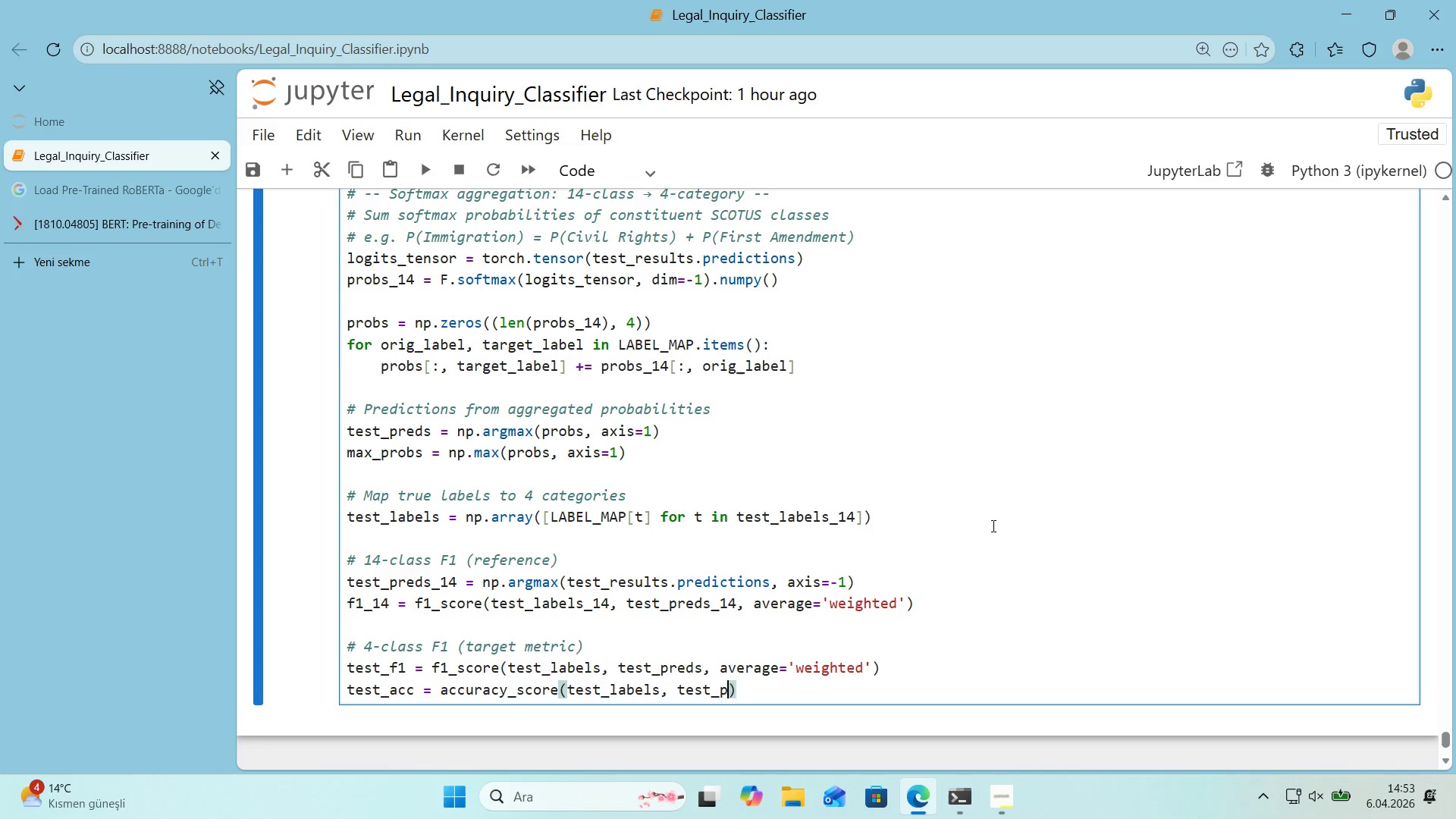 
key(ArrowRight)
 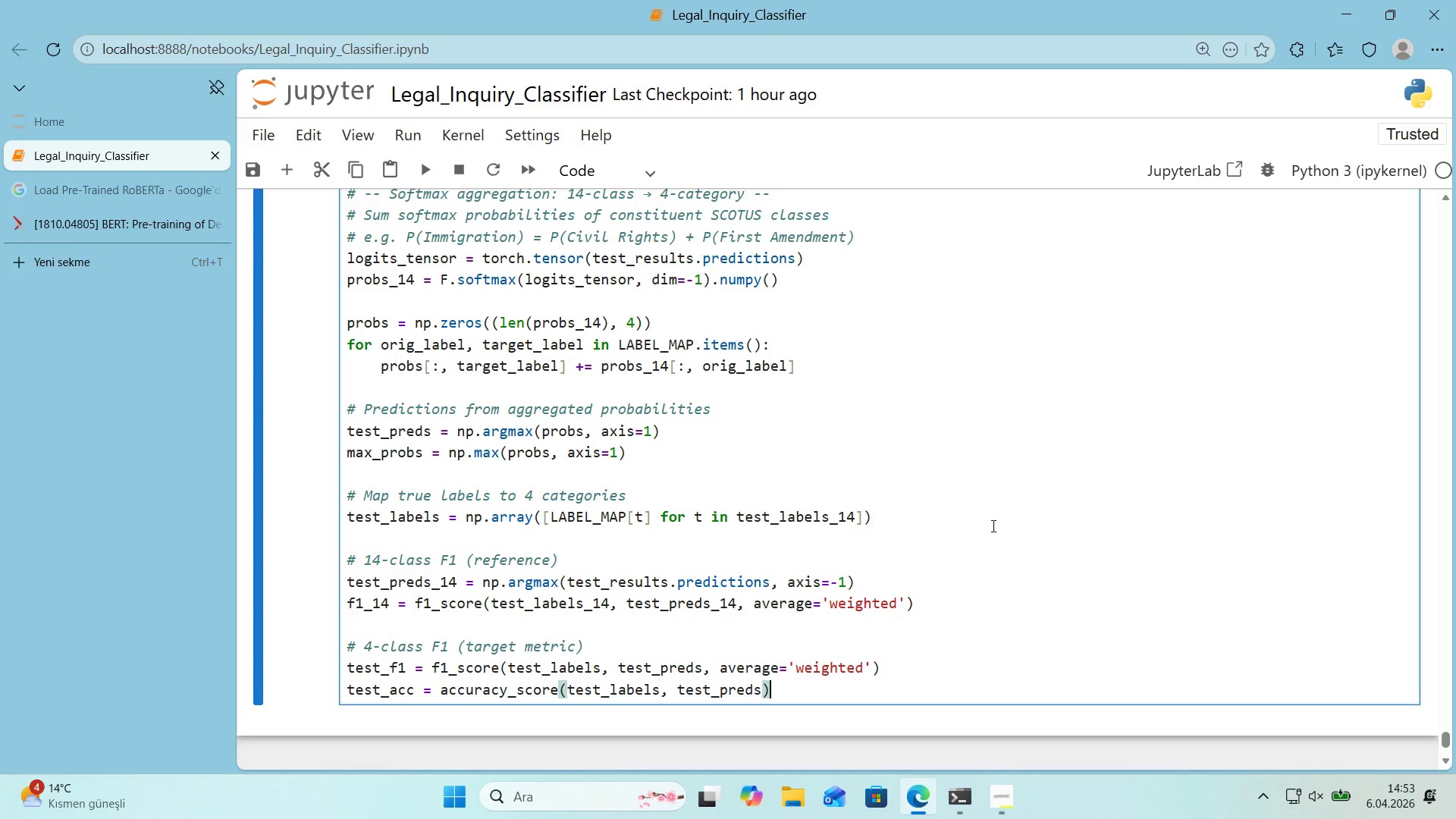 
wait(16.92)
 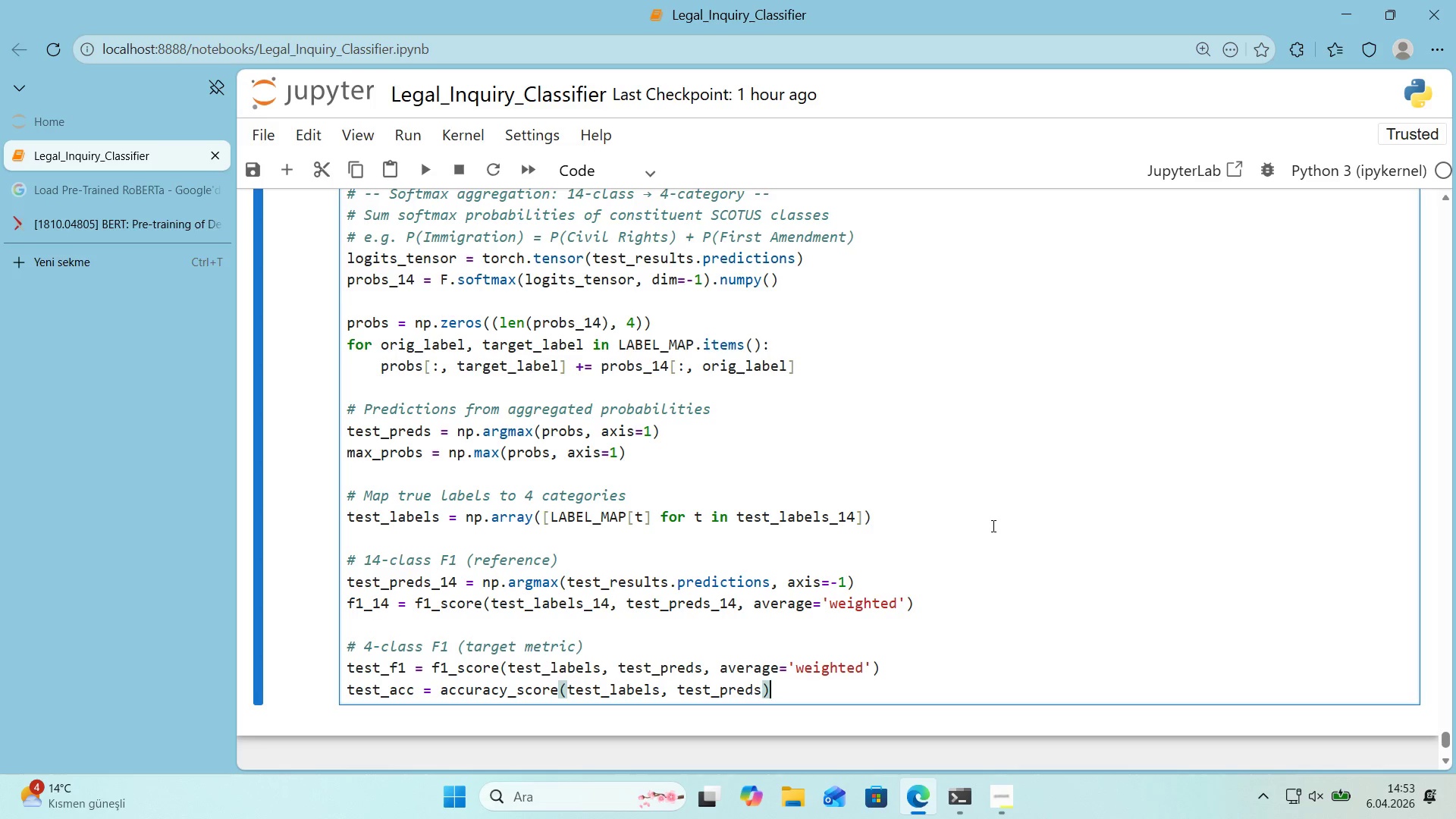 
left_click([494, 701])
 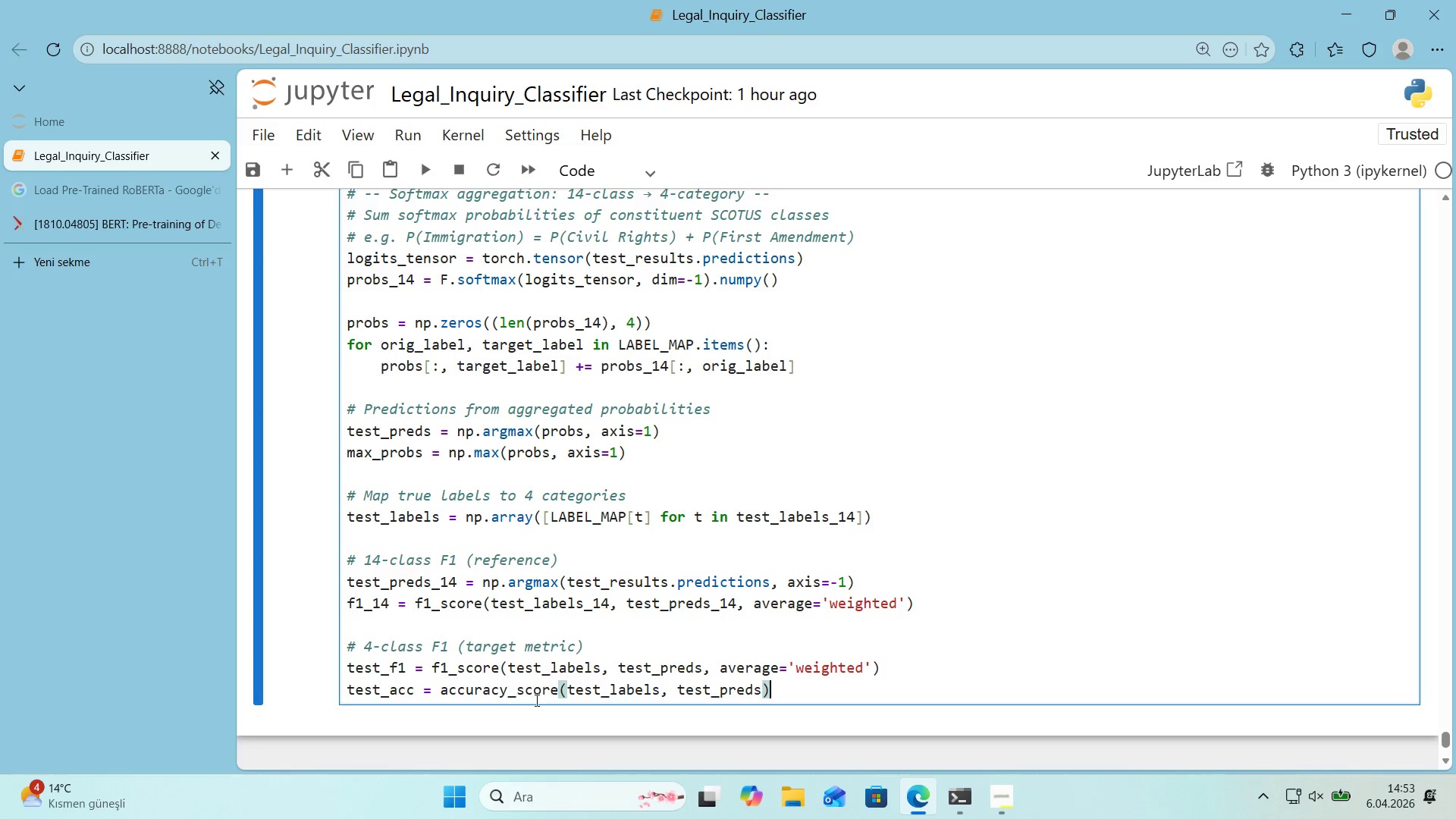 
left_click([534, 696])
 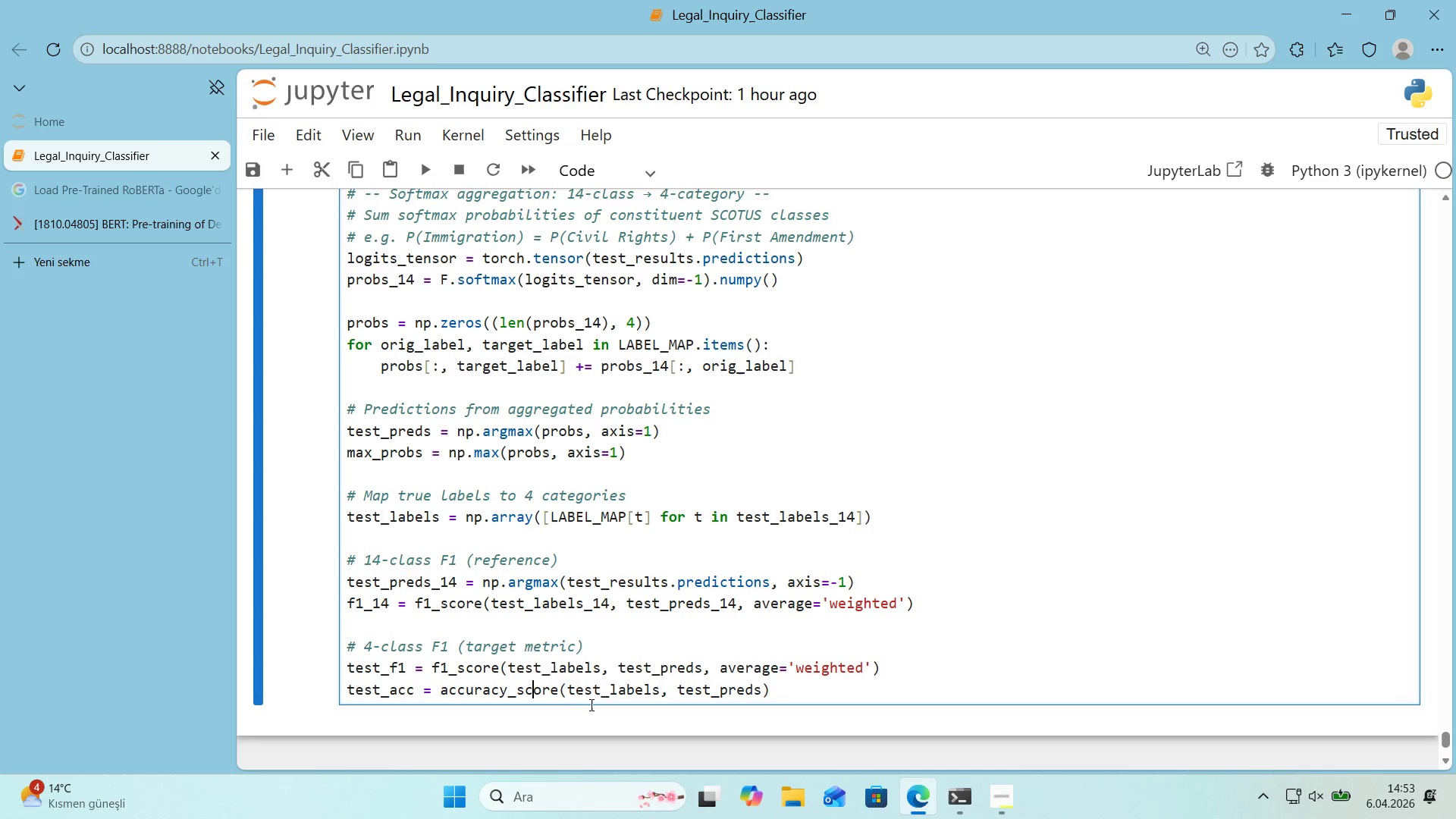 
scroll: coordinate [591, 703], scroll_direction: down, amount: 1.0
 